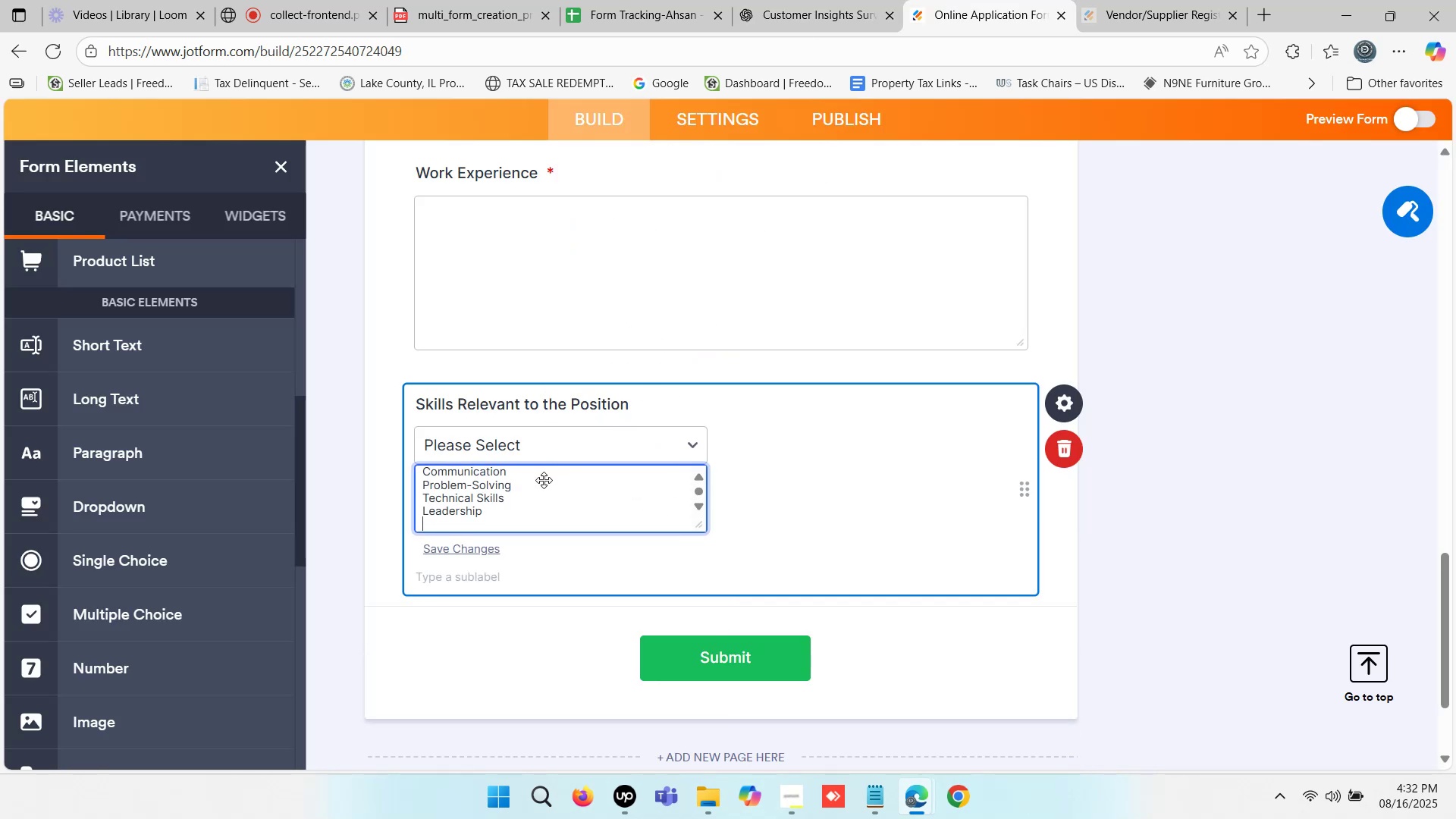 
key(Control+V)
 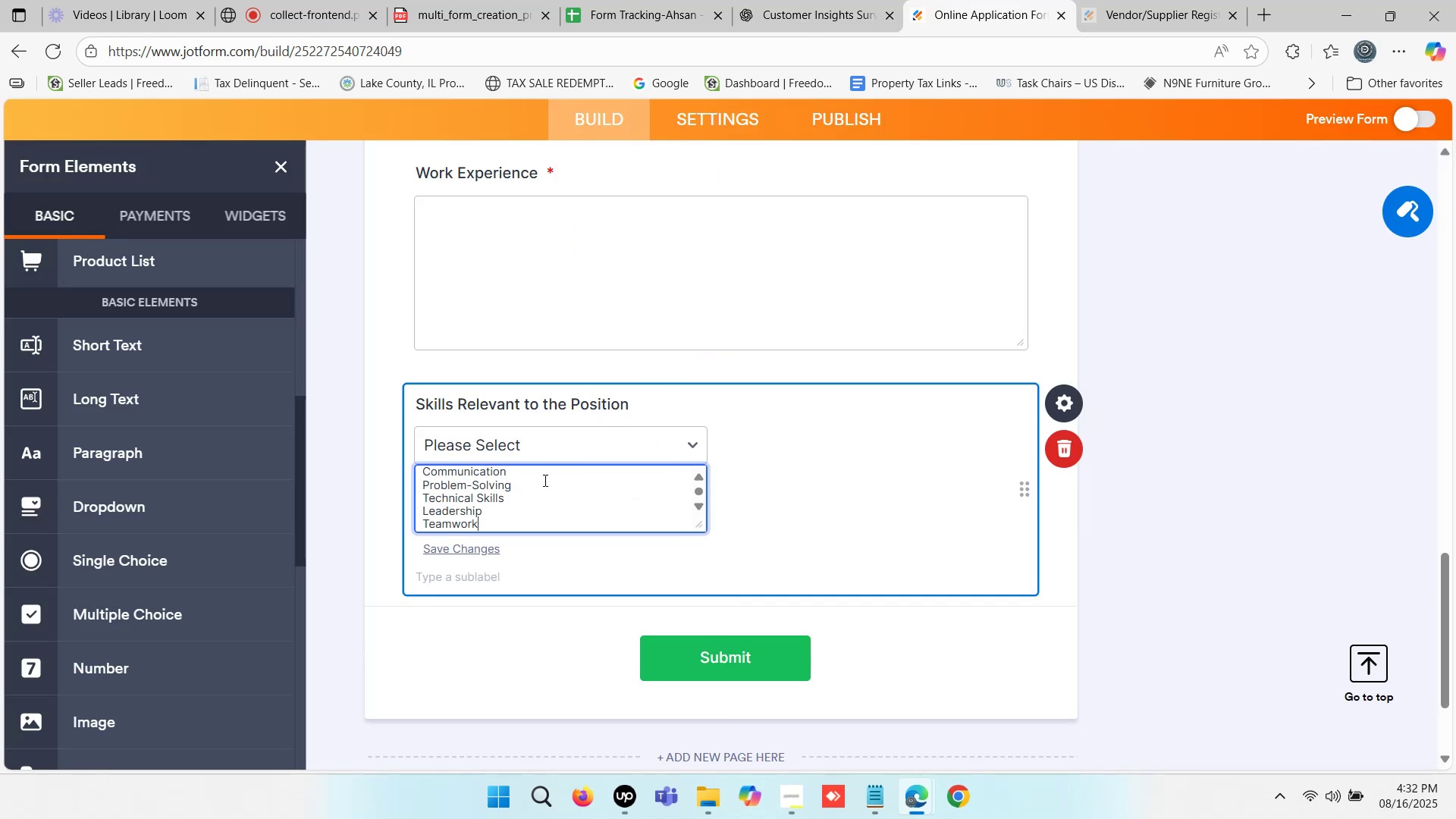 
key(Enter)
 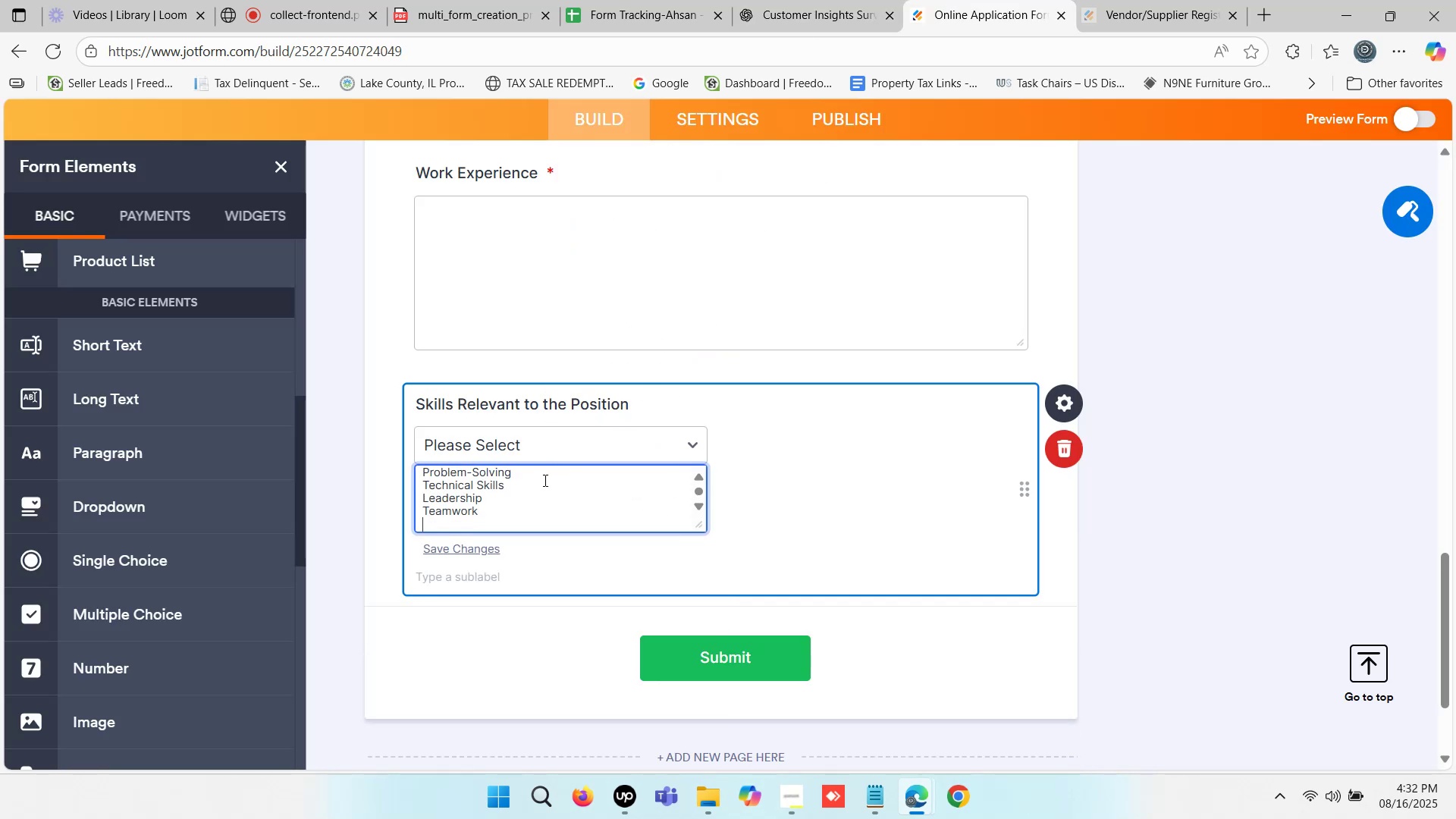 
type(Other)
 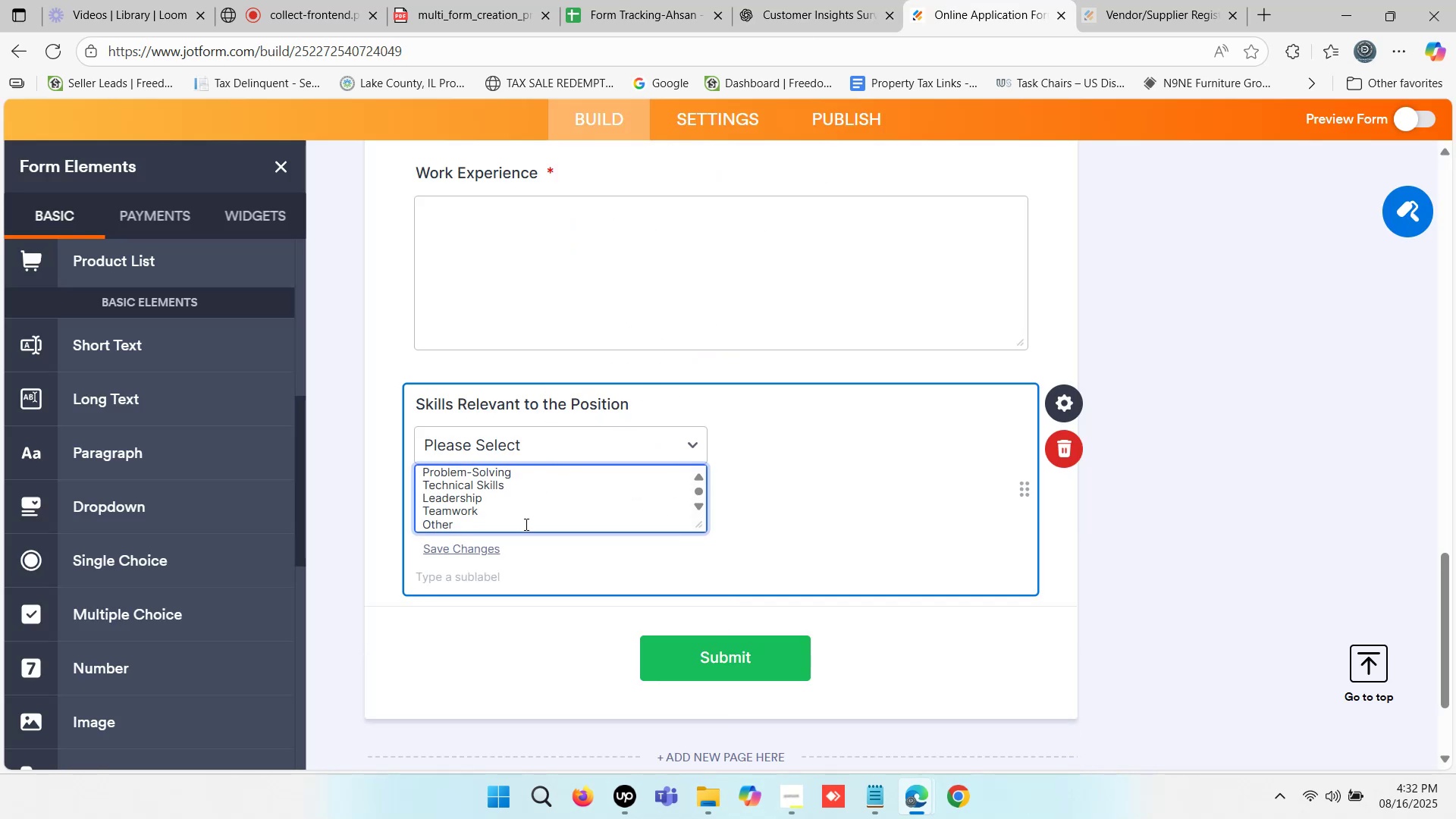 
left_click([474, 551])
 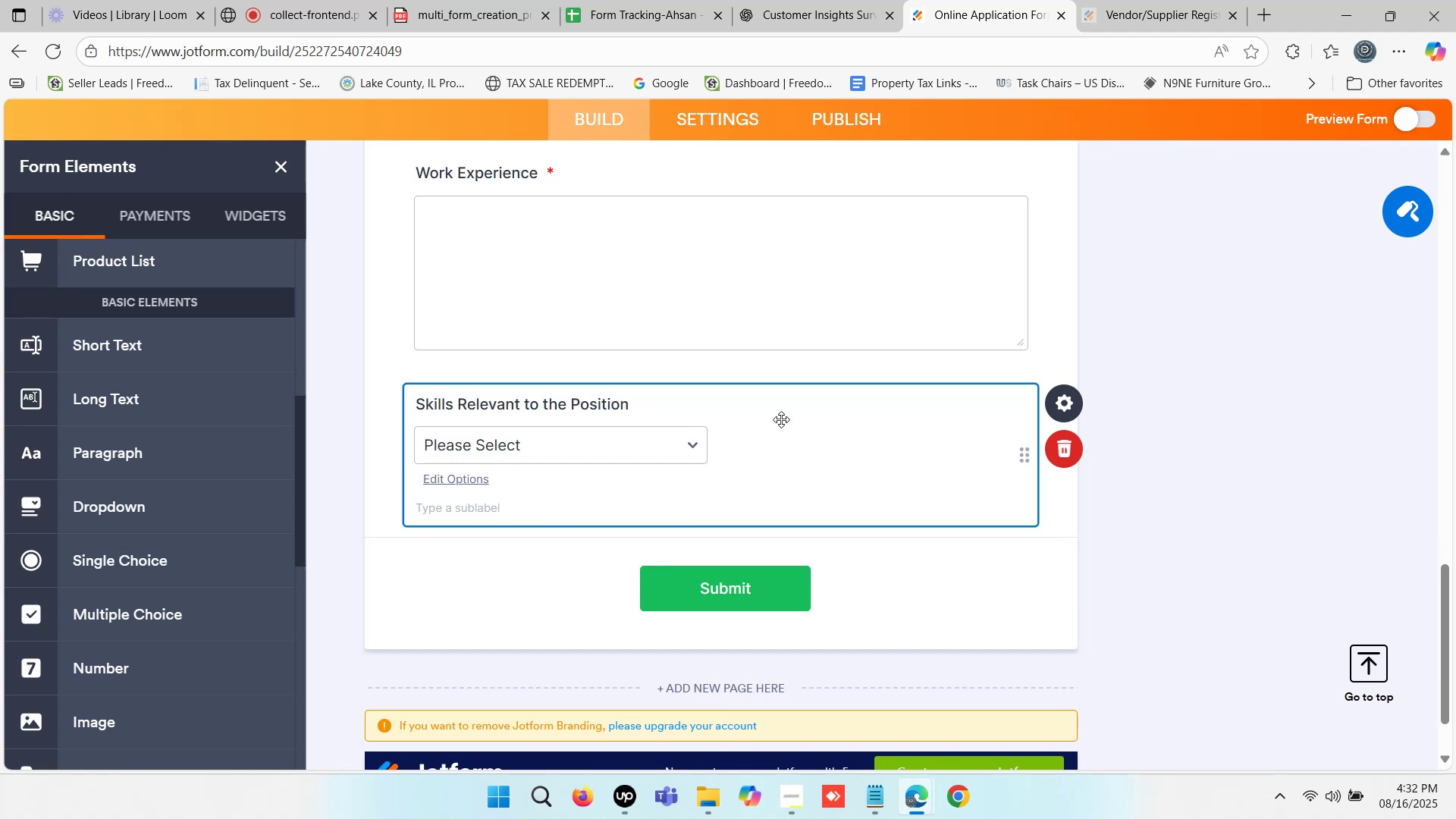 
left_click([1075, 405])
 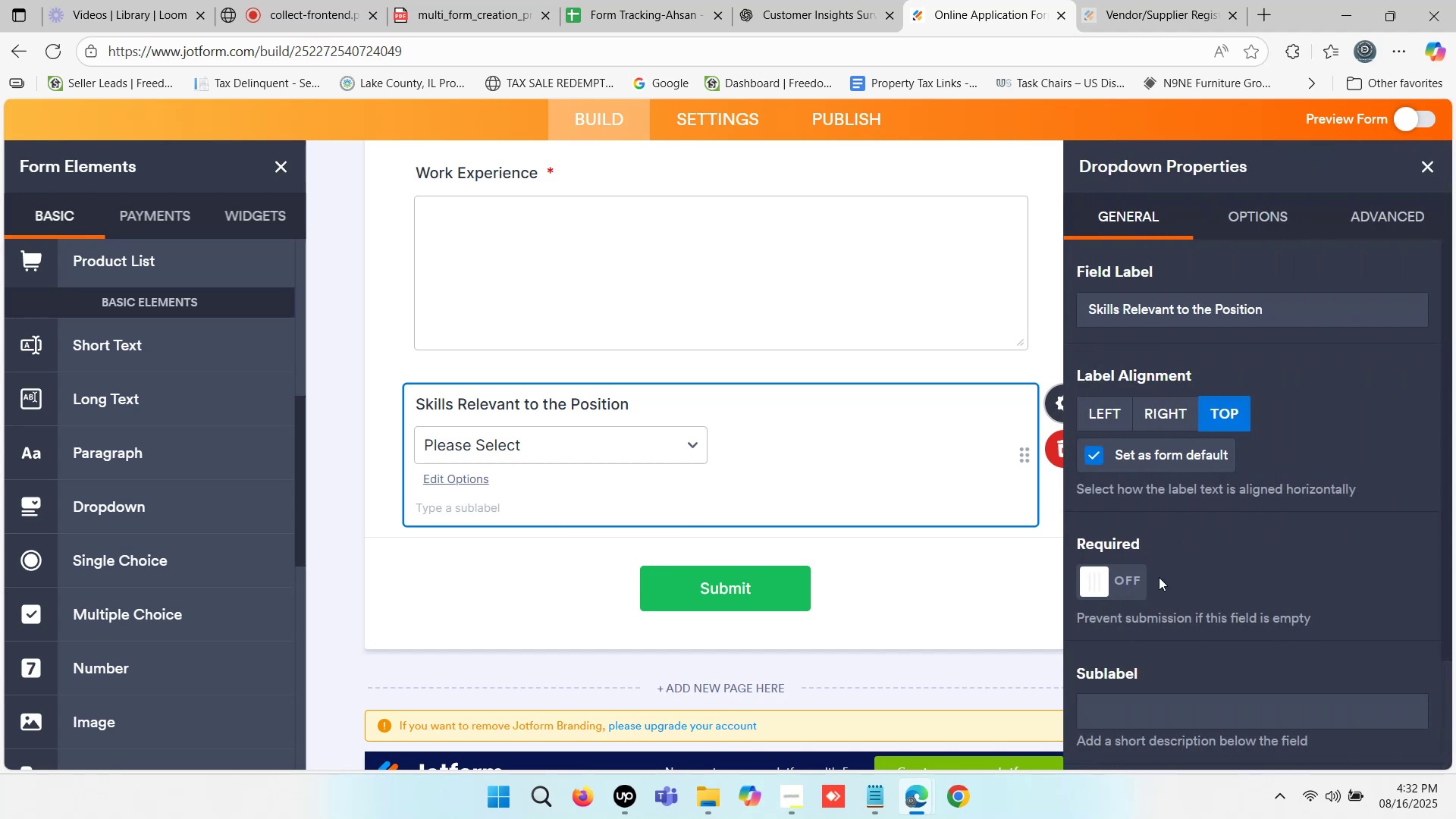 
left_click([1107, 583])
 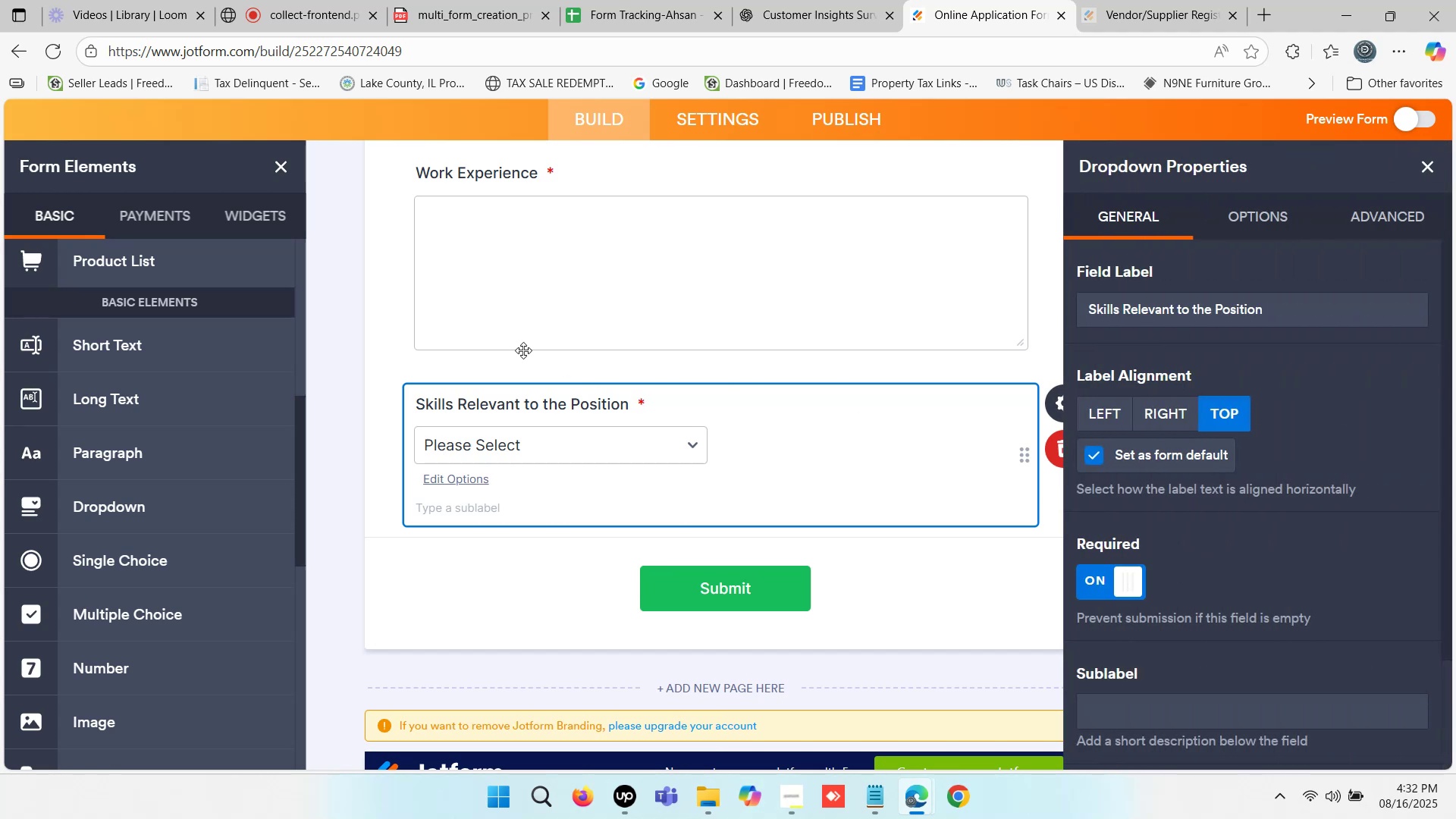 
left_click([365, 335])
 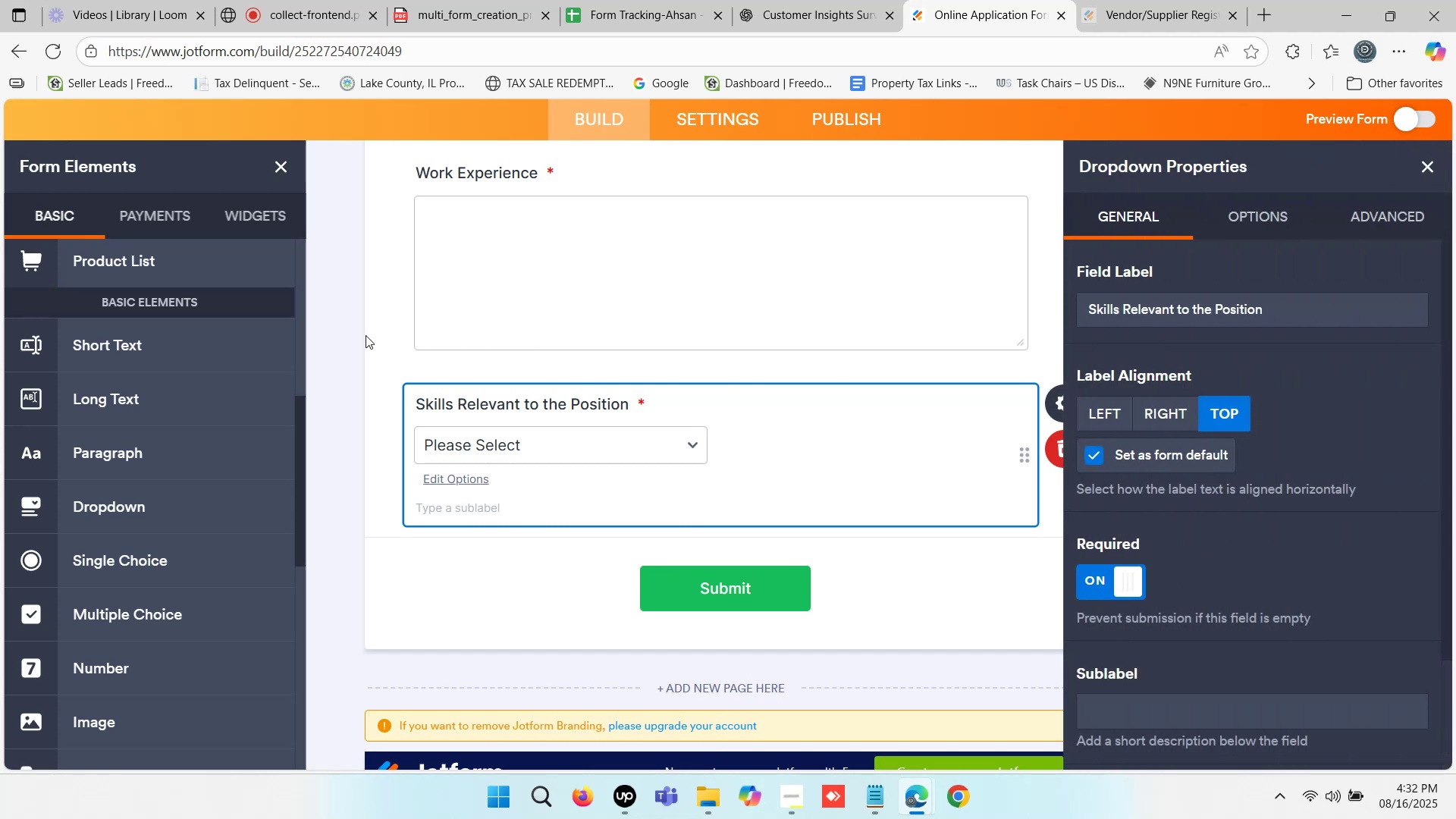 
scroll: coordinate [474, 334], scroll_direction: up, amount: 11.0
 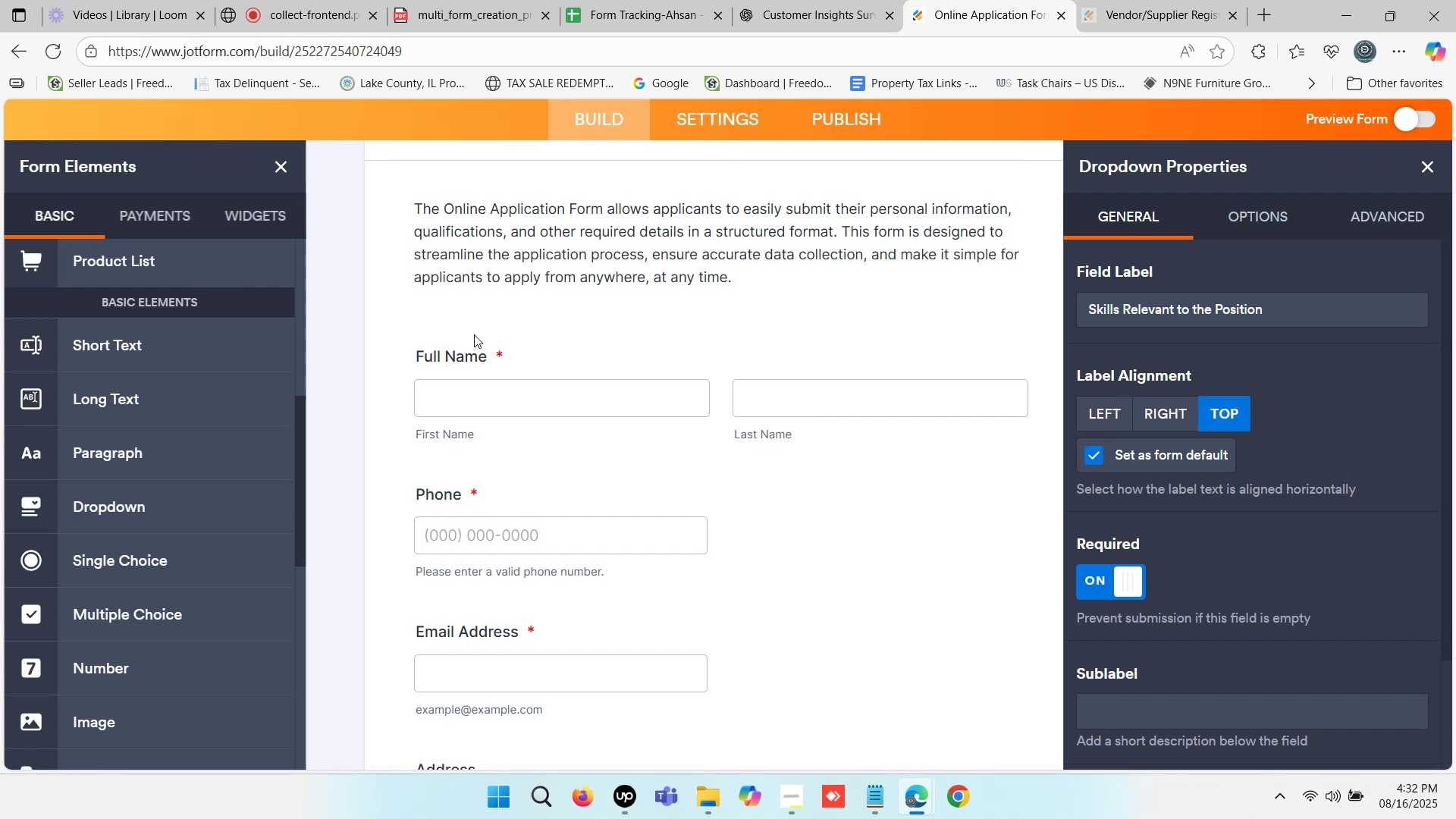 
scroll: coordinate [359, 322], scroll_direction: down, amount: 7.0
 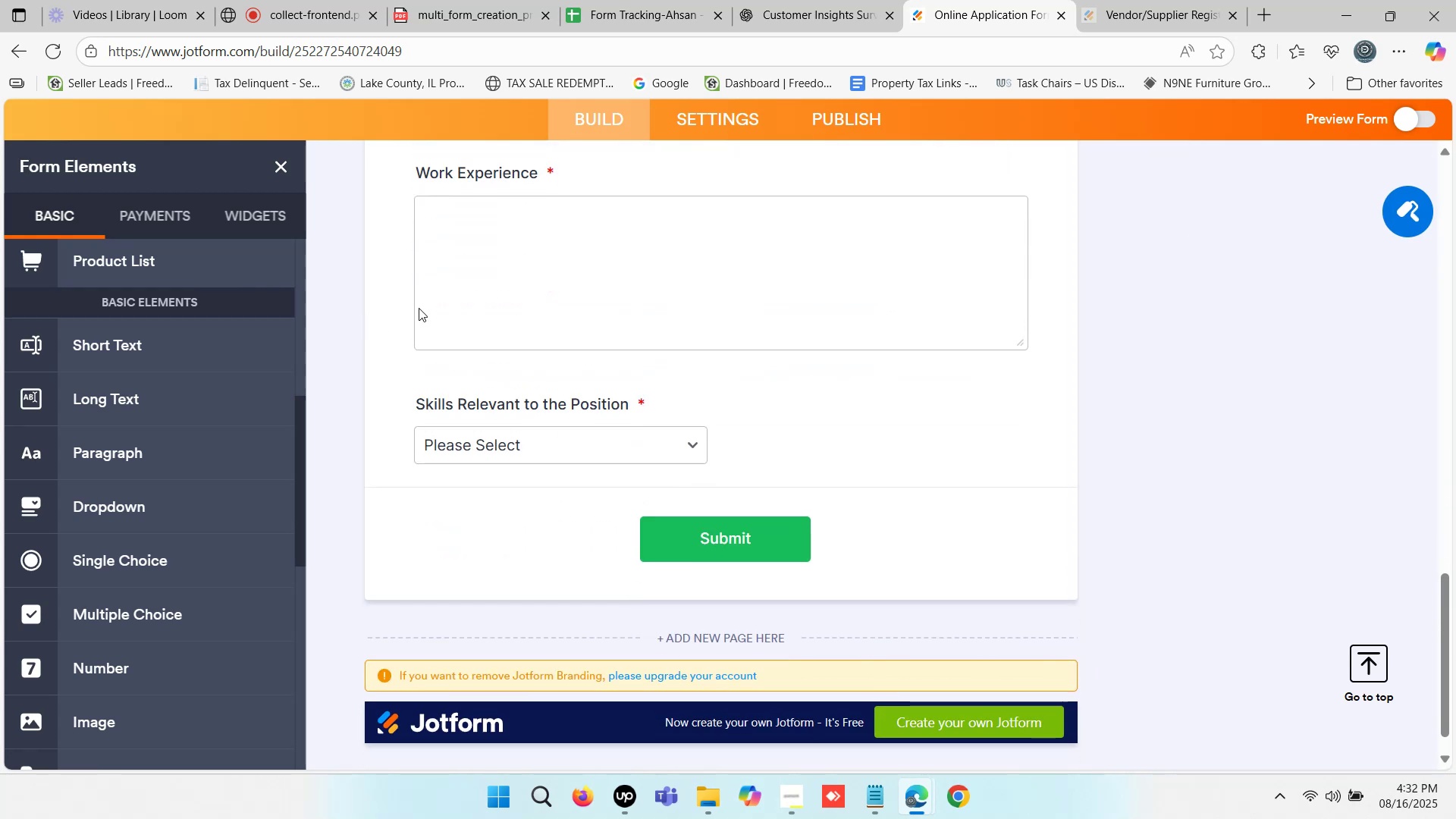 
left_click([853, 0])
 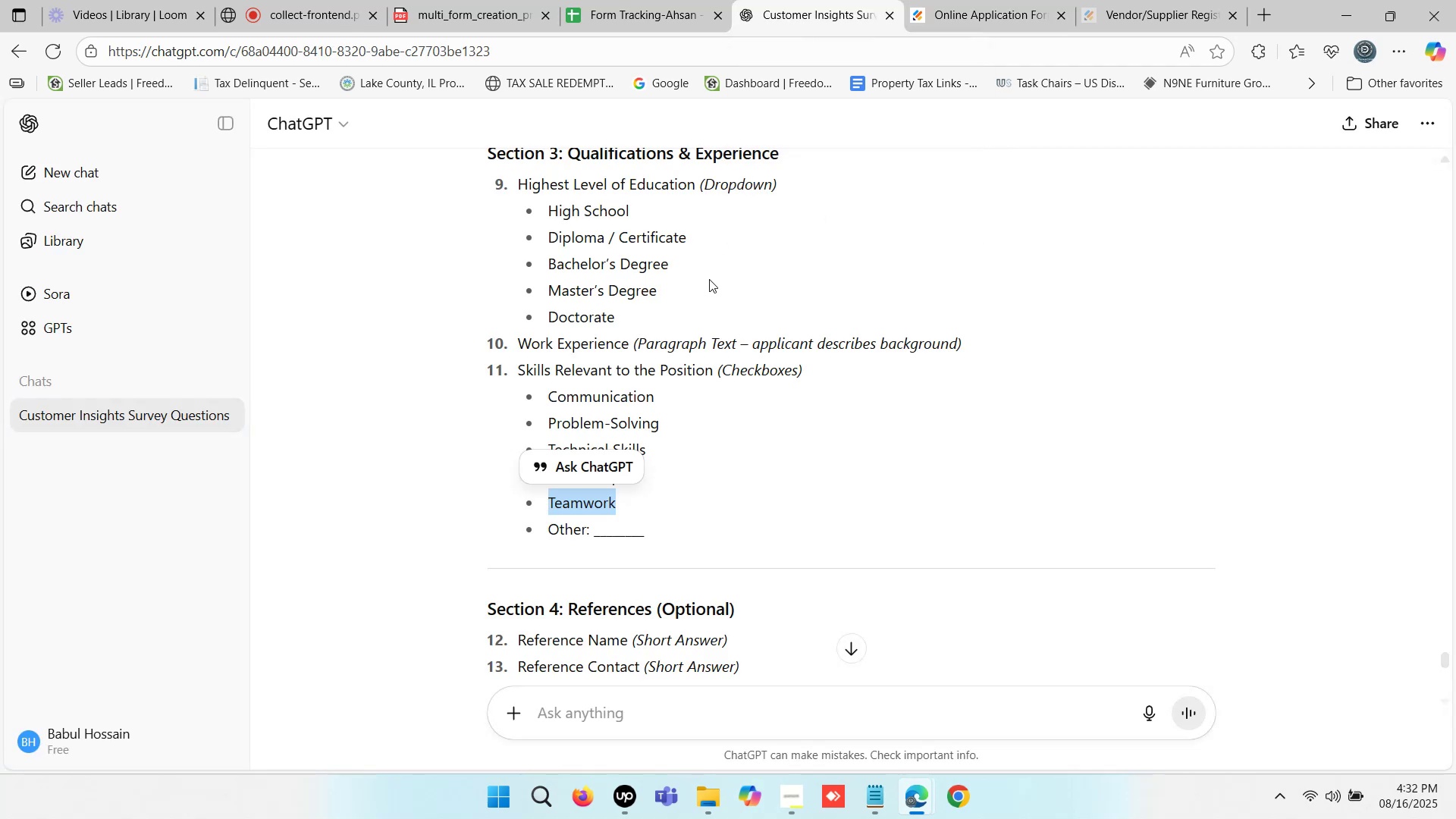 
scroll: coordinate [719, 384], scroll_direction: down, amount: 2.0
 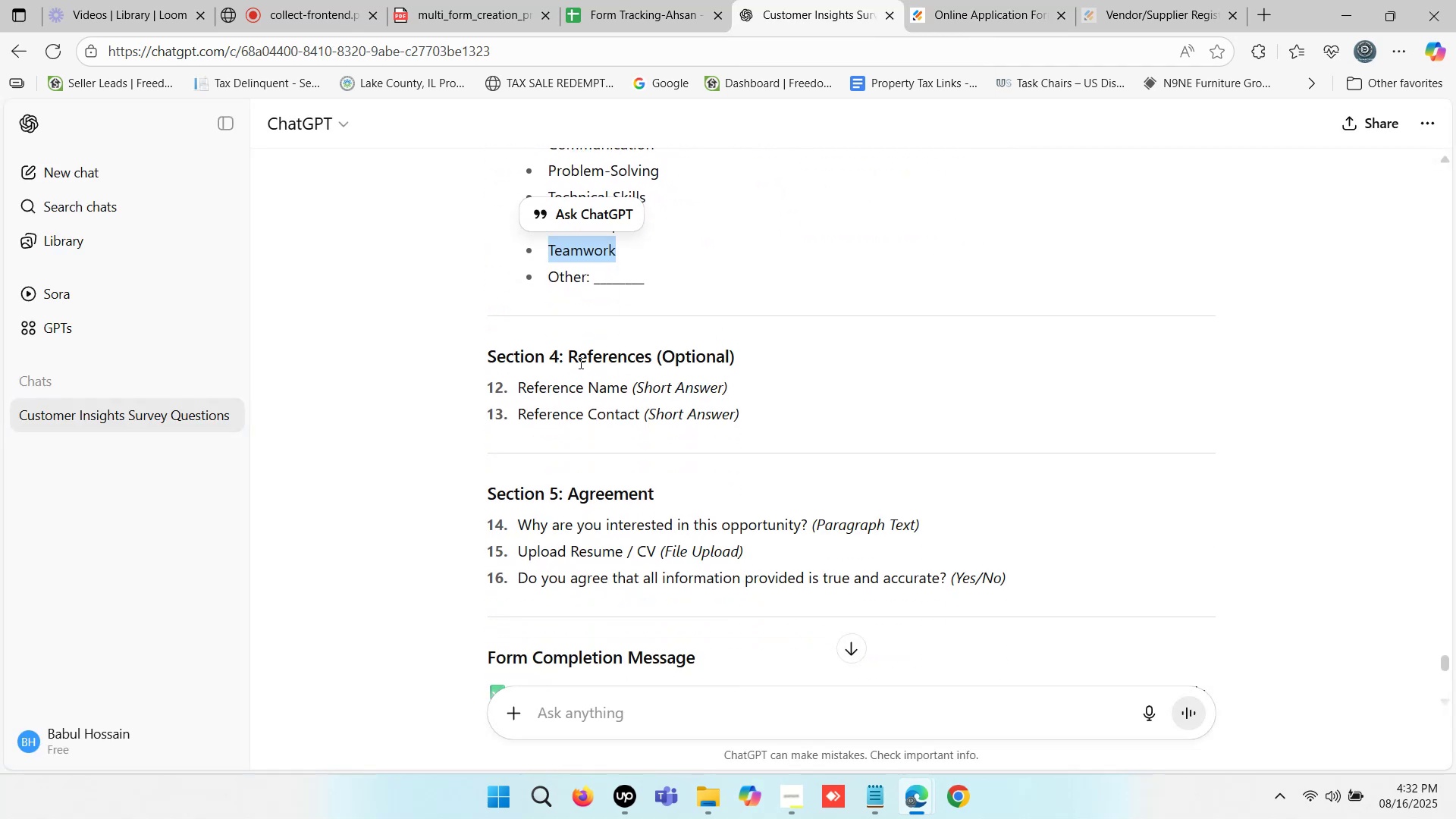 
left_click_drag(start_coordinate=[570, 357], to_coordinate=[733, 364])
 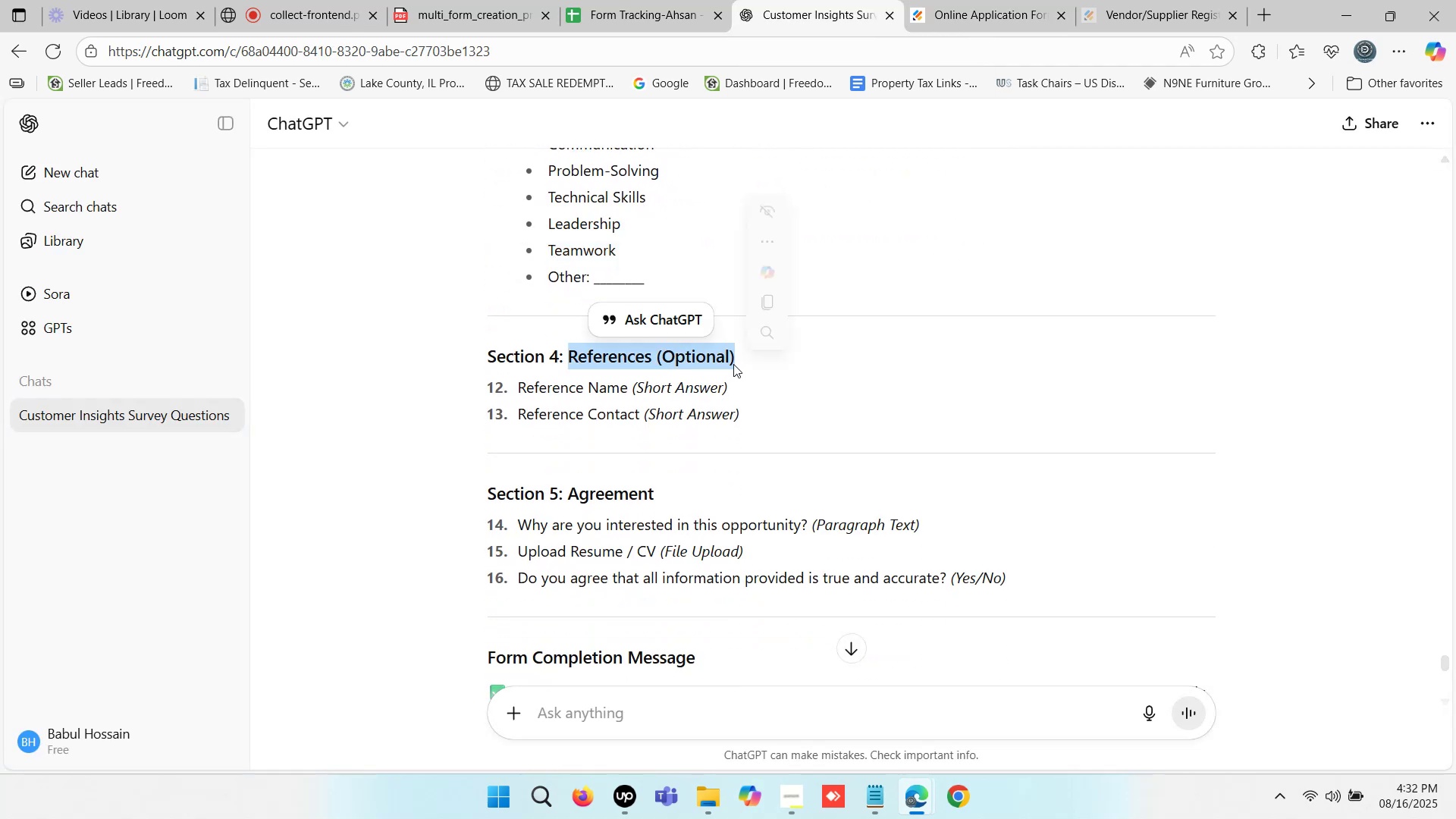 
key(Control+C)
 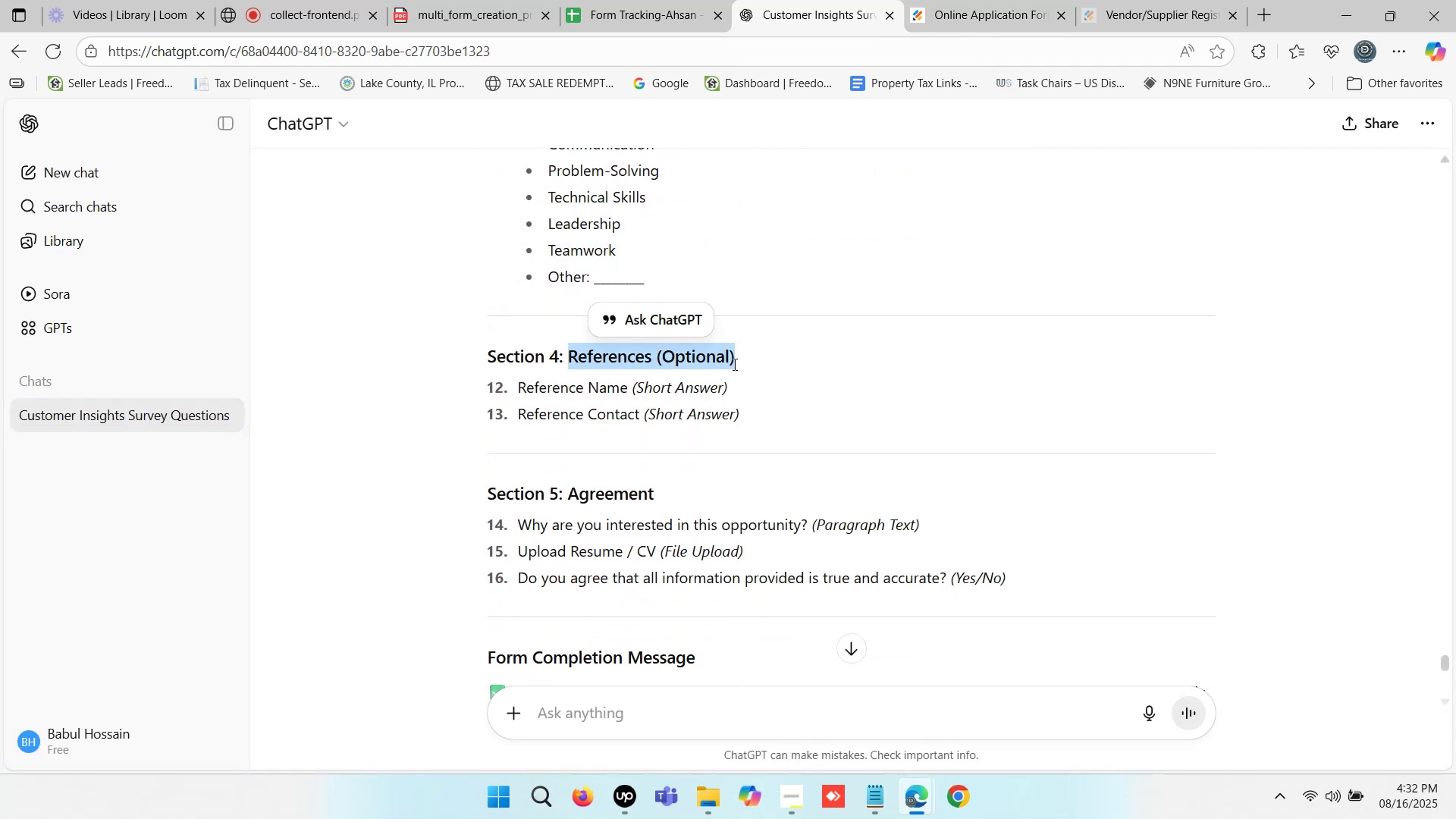 
key(Control+C)
 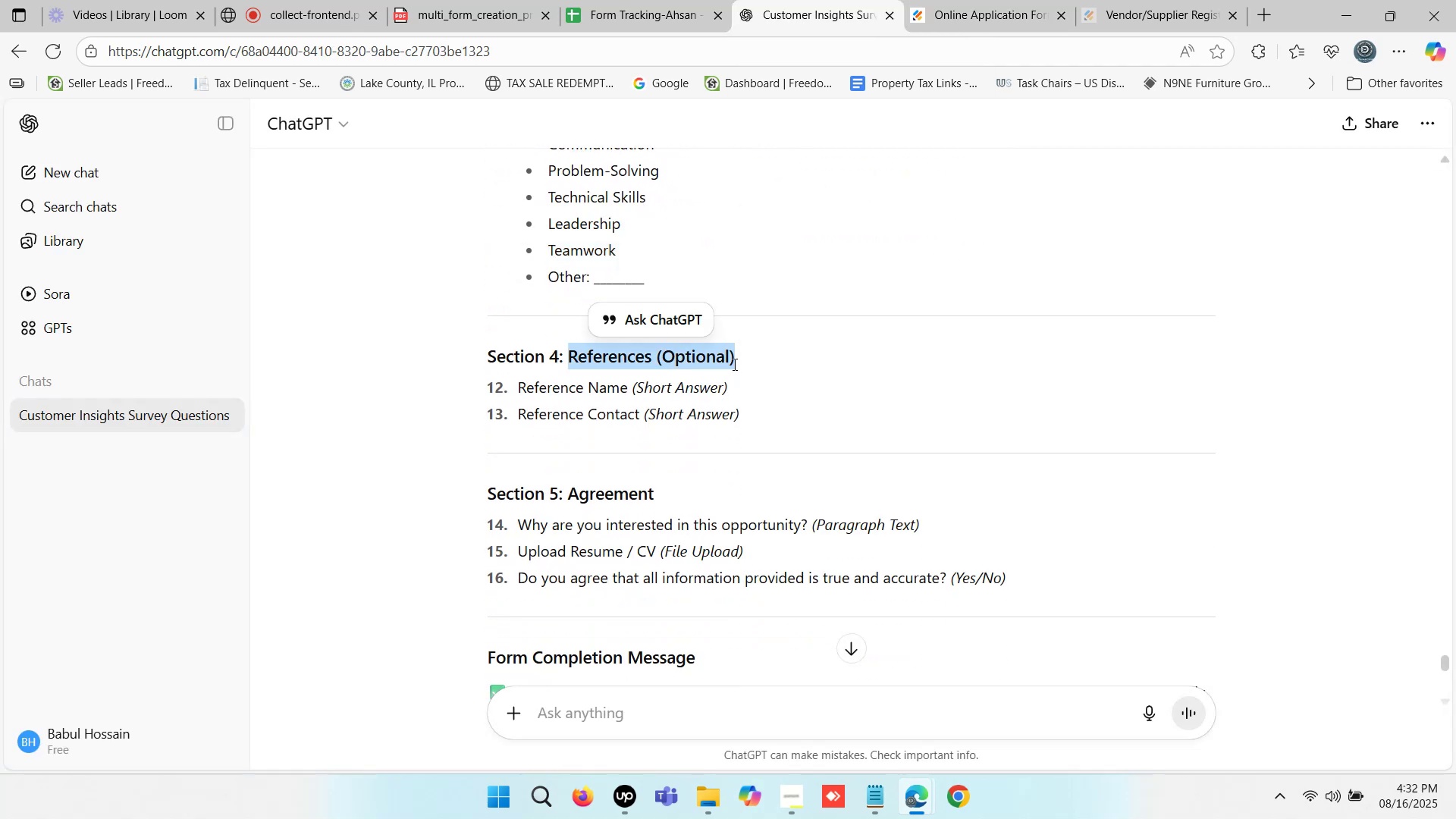 
key(Control+C)
 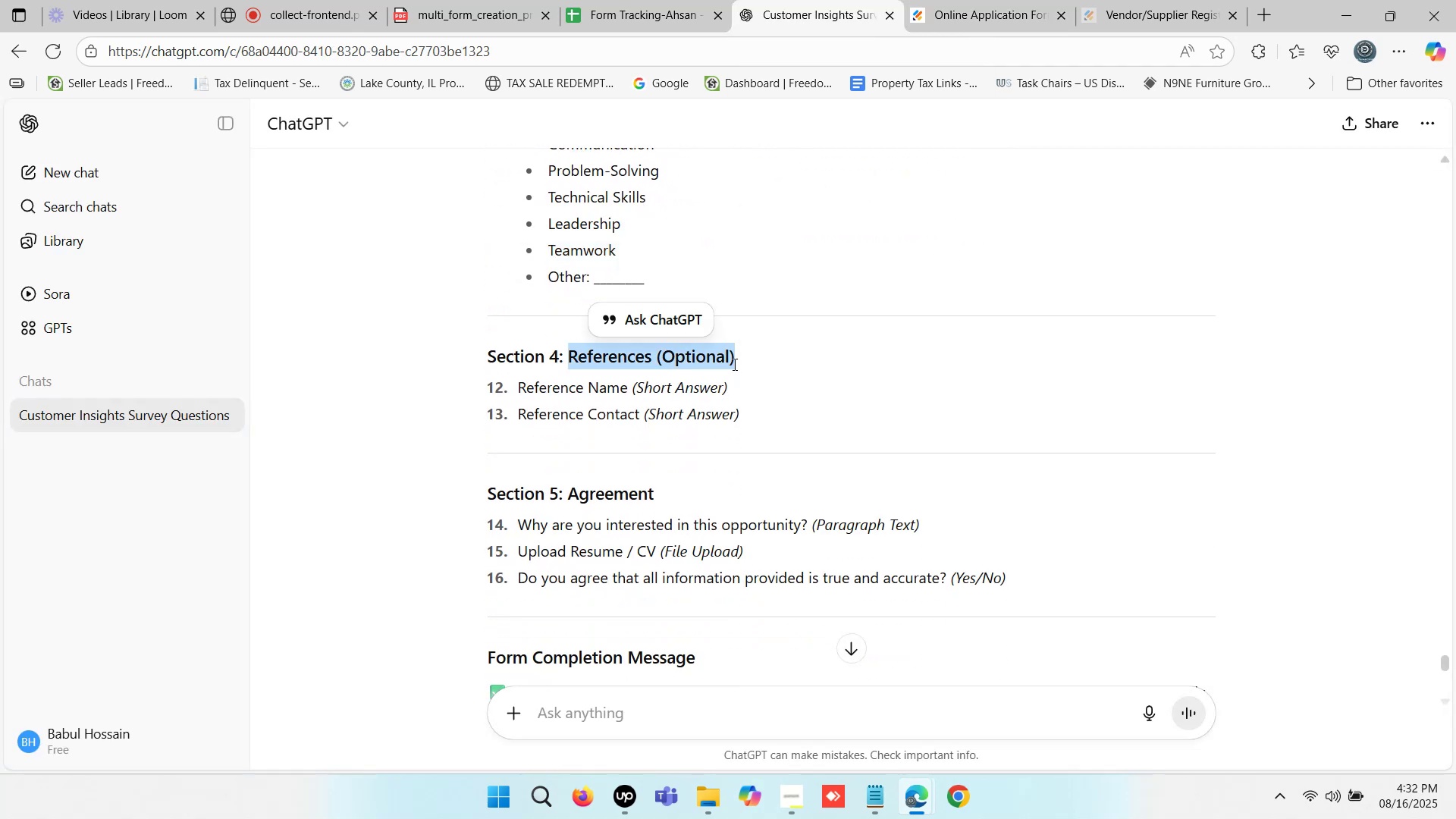 
key(Control+C)
 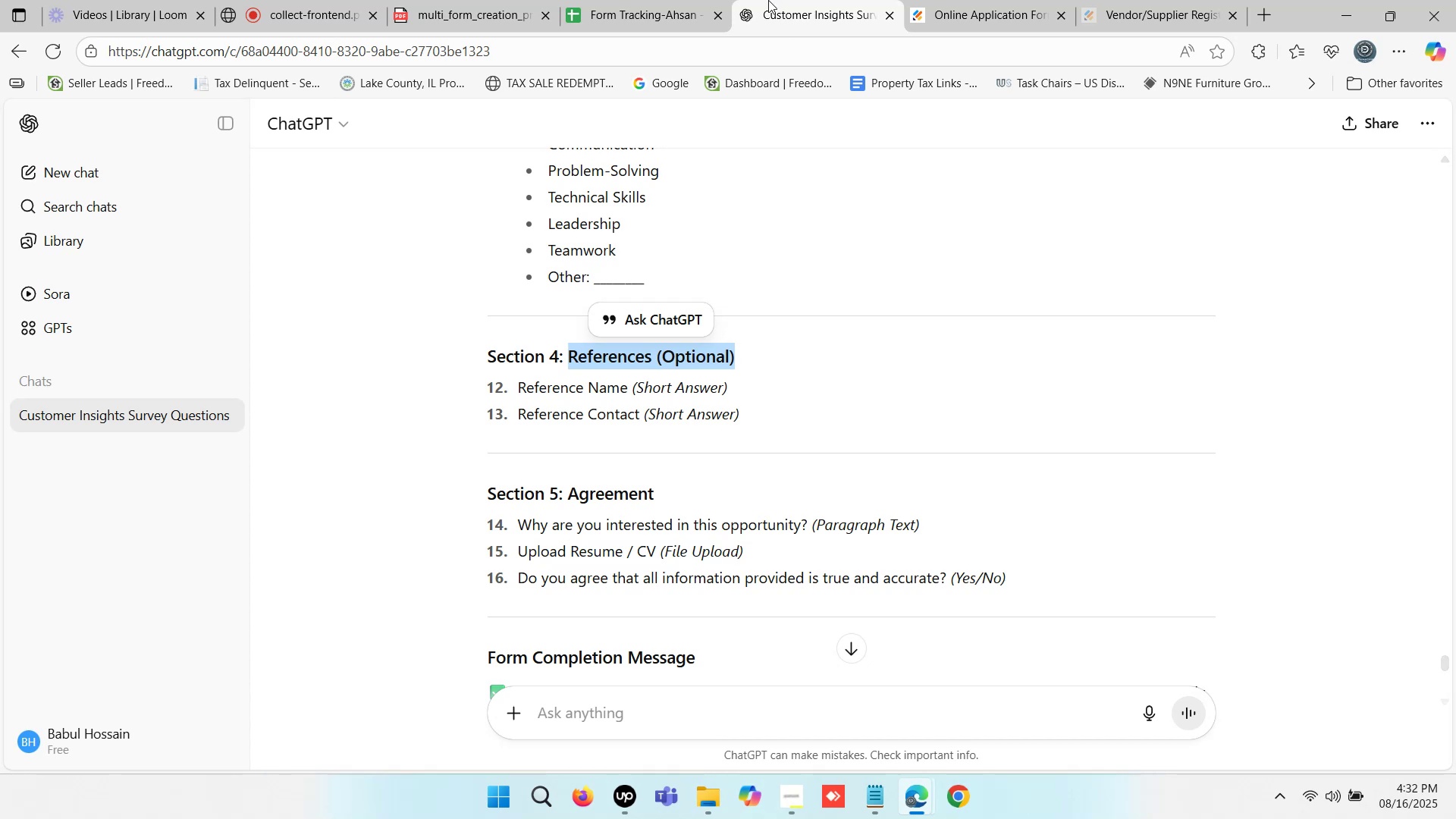 
left_click([974, 0])
 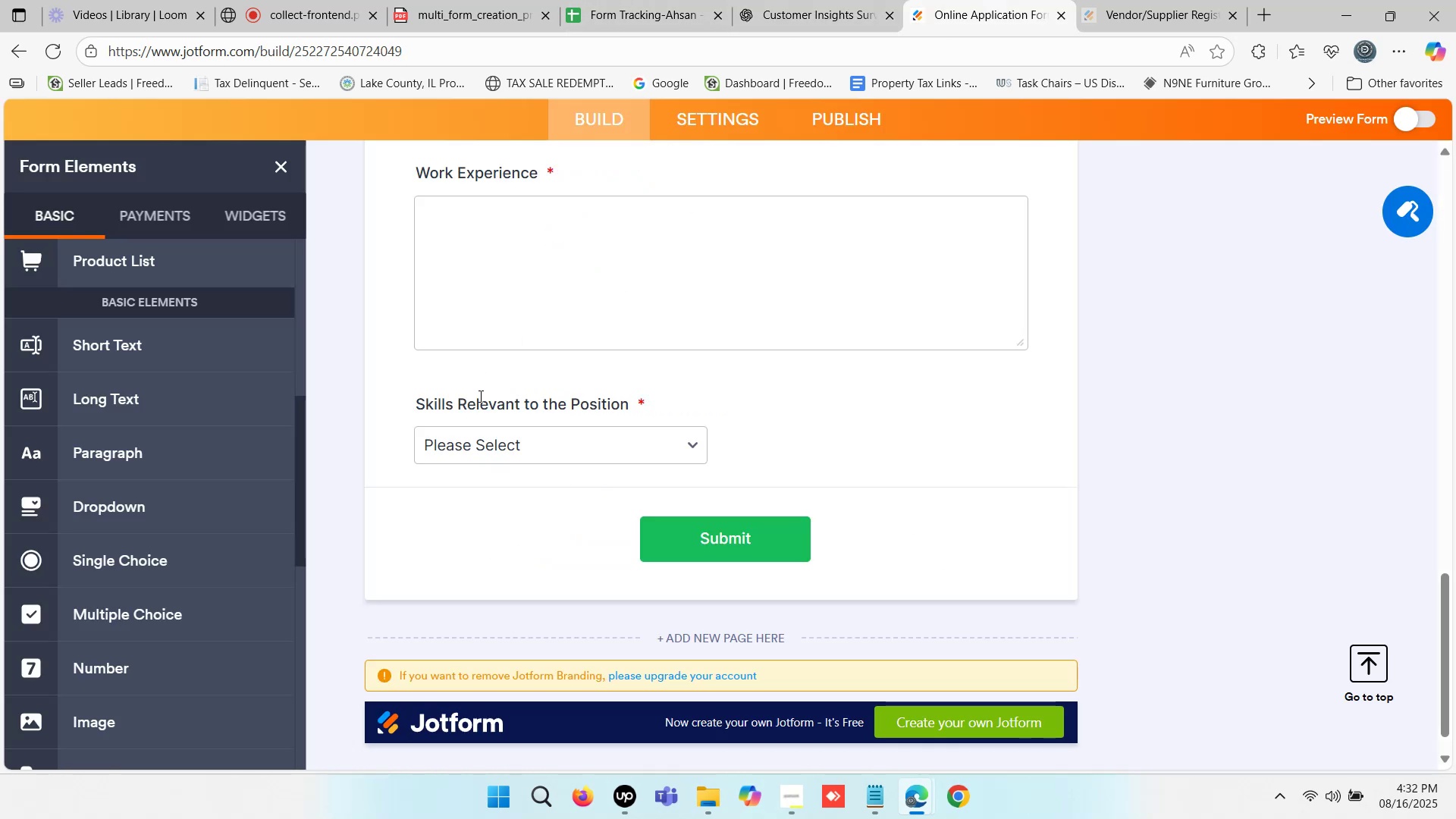 
scroll: coordinate [84, 443], scroll_direction: up, amount: 1.0
 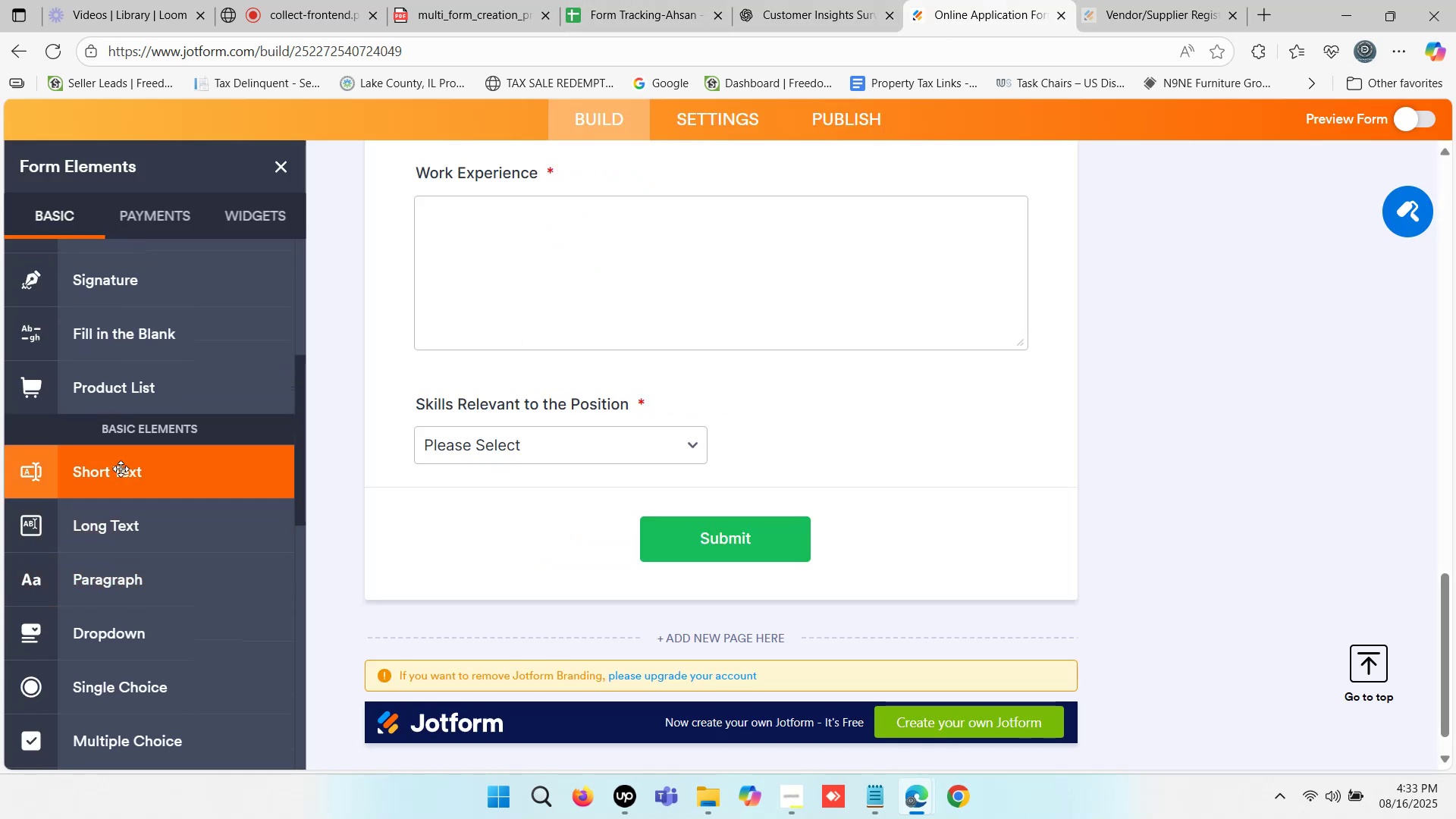 
wait(6.1)
 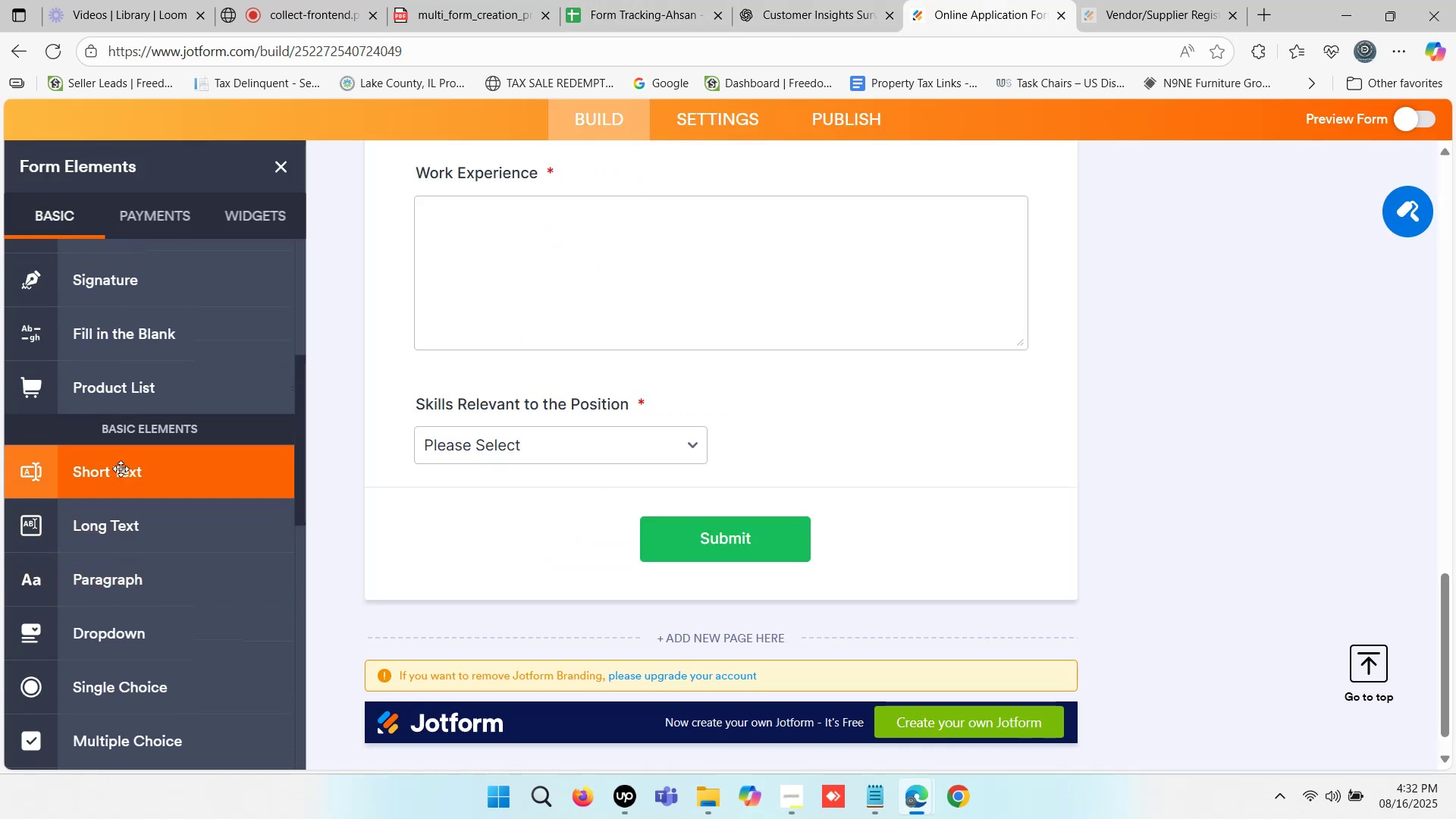 
scroll: coordinate [152, 407], scroll_direction: up, amount: 5.0
 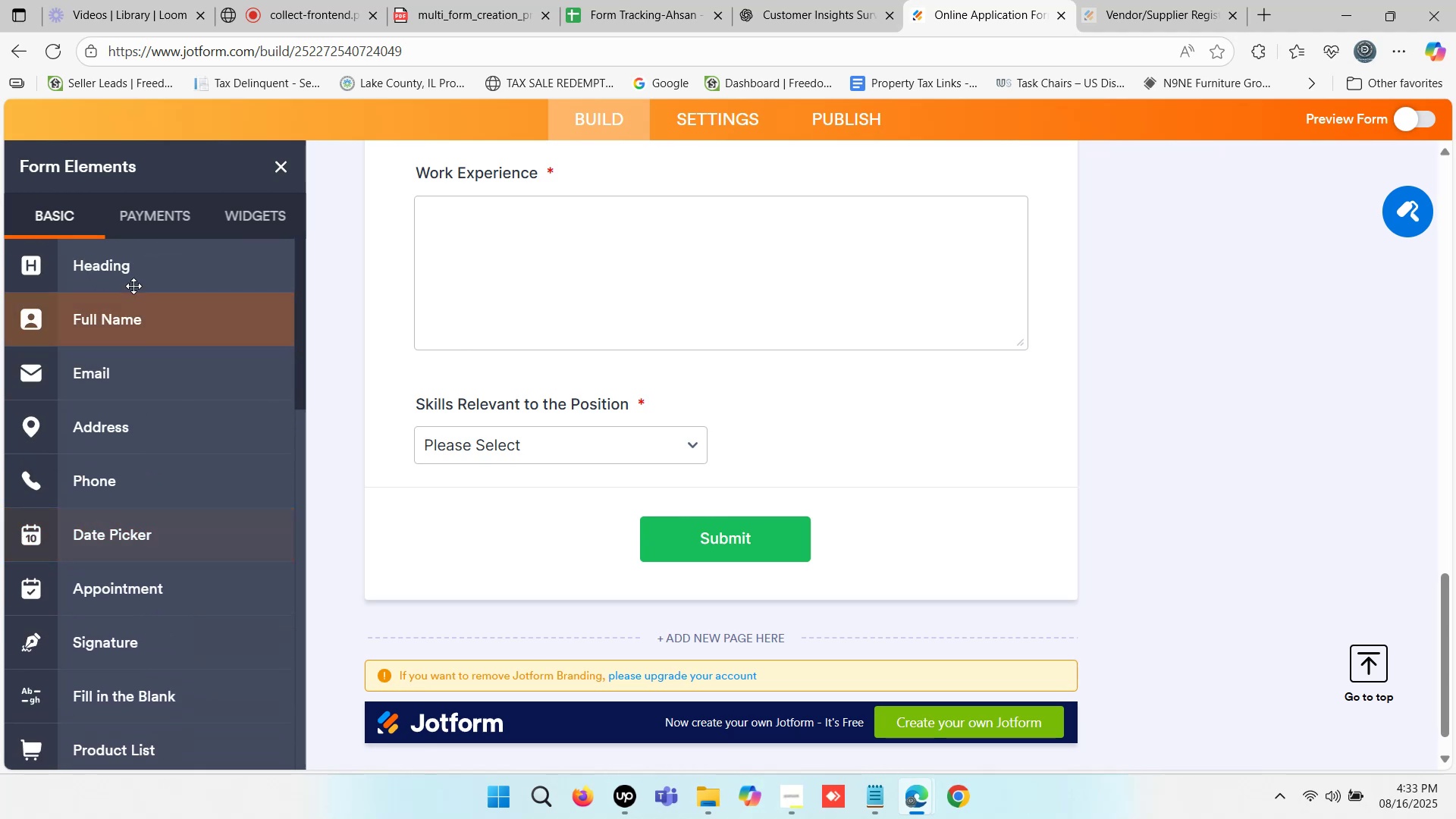 
left_click_drag(start_coordinate=[117, 264], to_coordinate=[638, 513])
 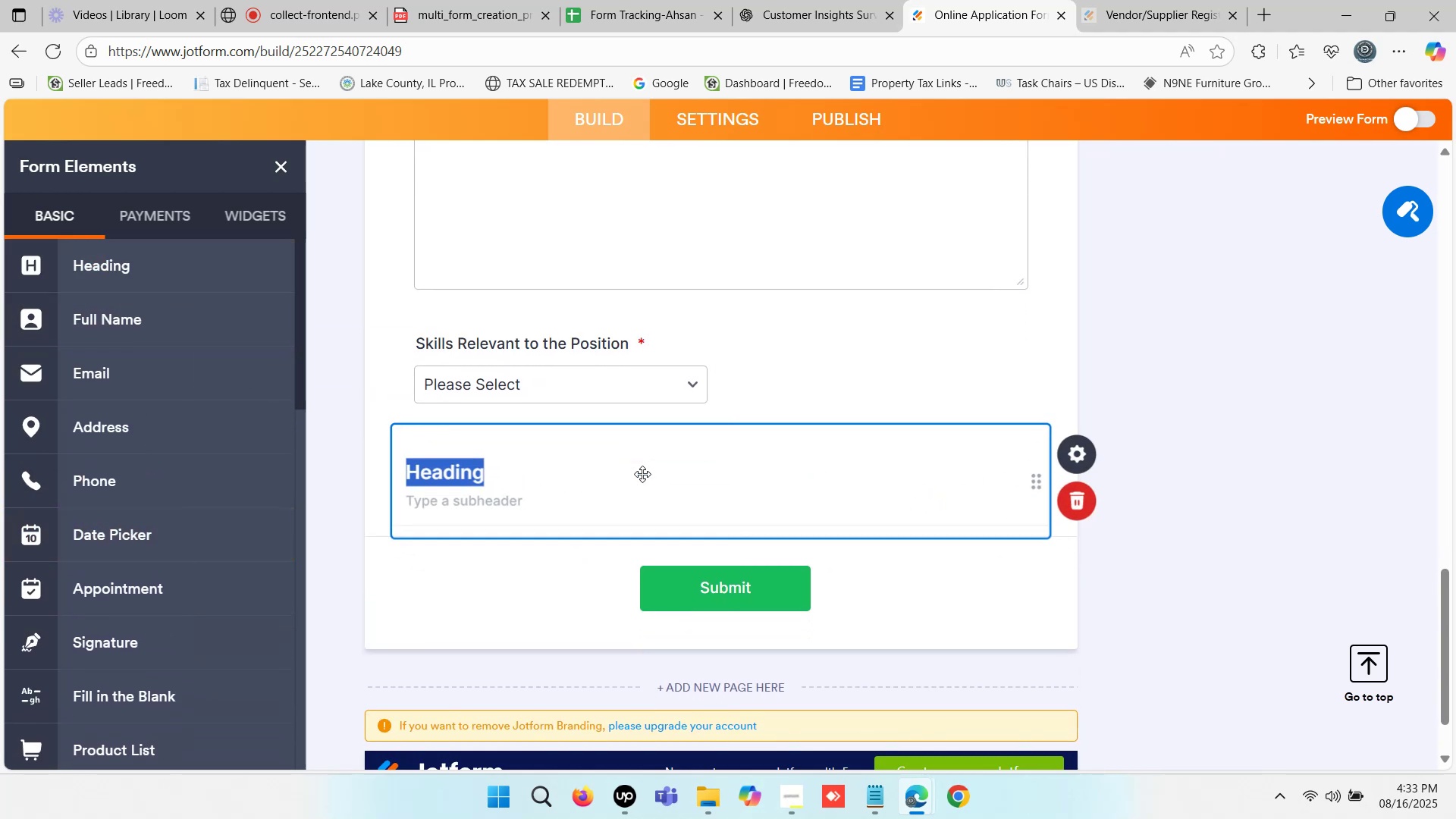 
key(Control+ControlLeft)
 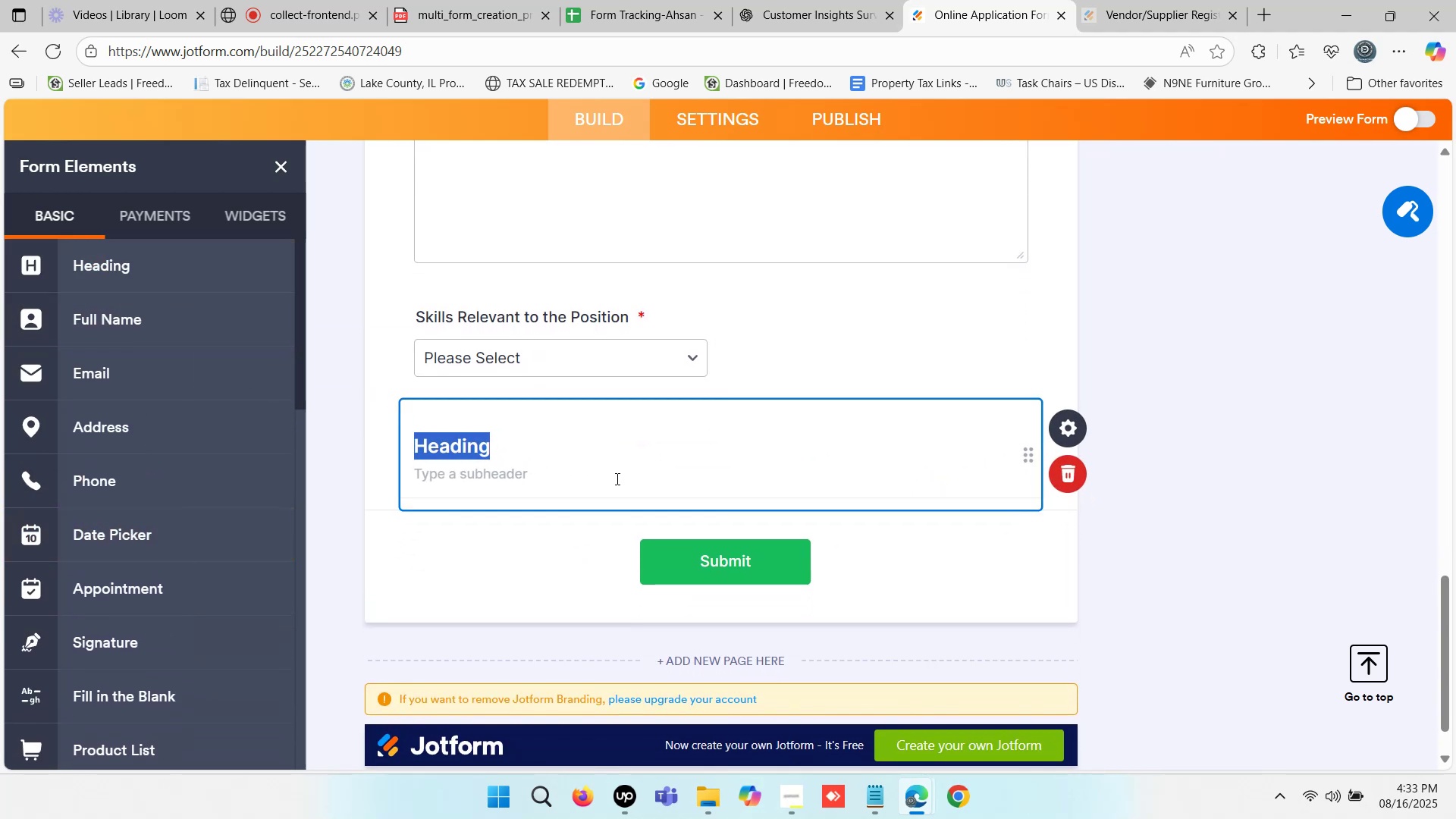 
key(Control+V)
 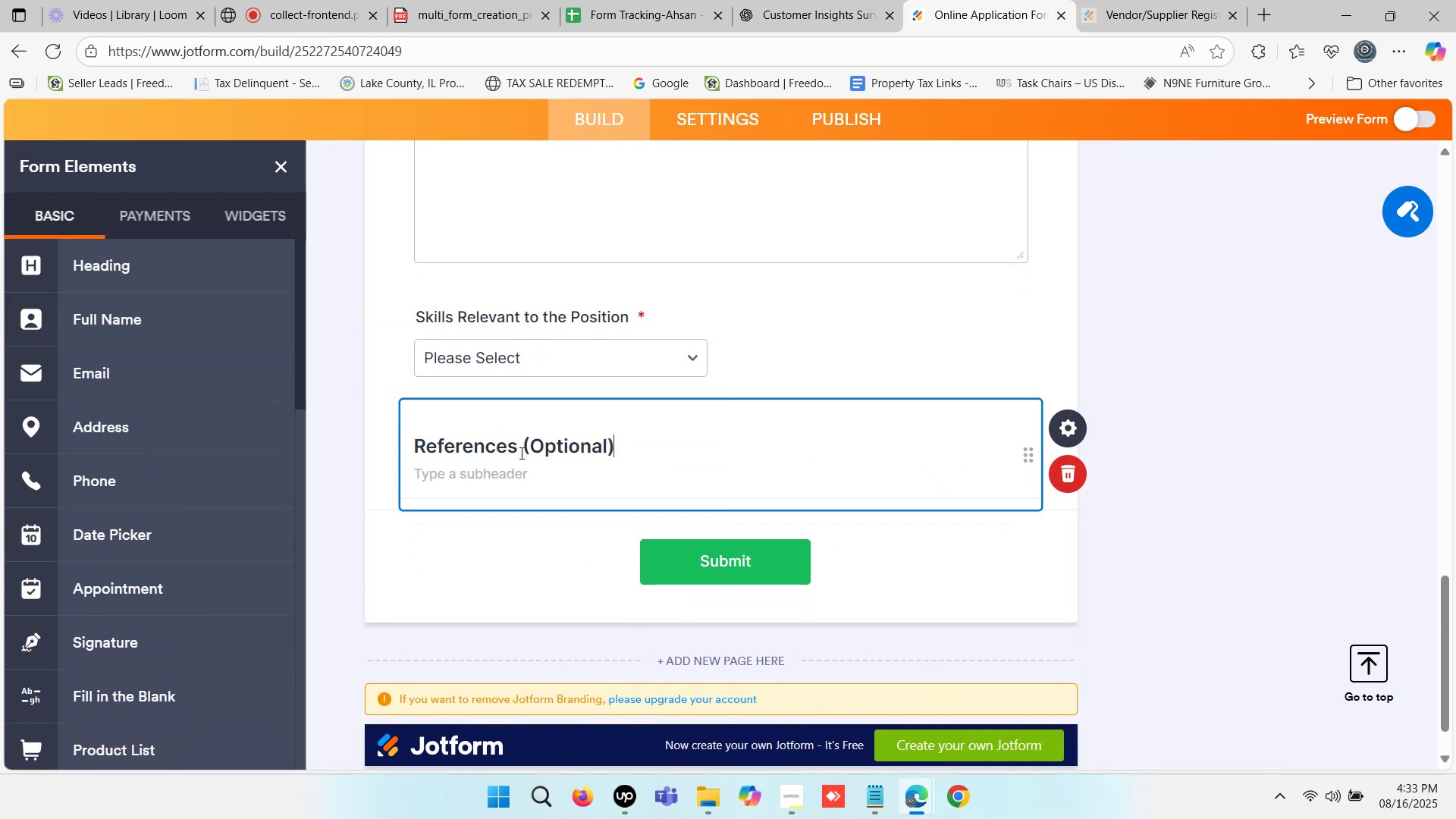 
left_click([504, 560])
 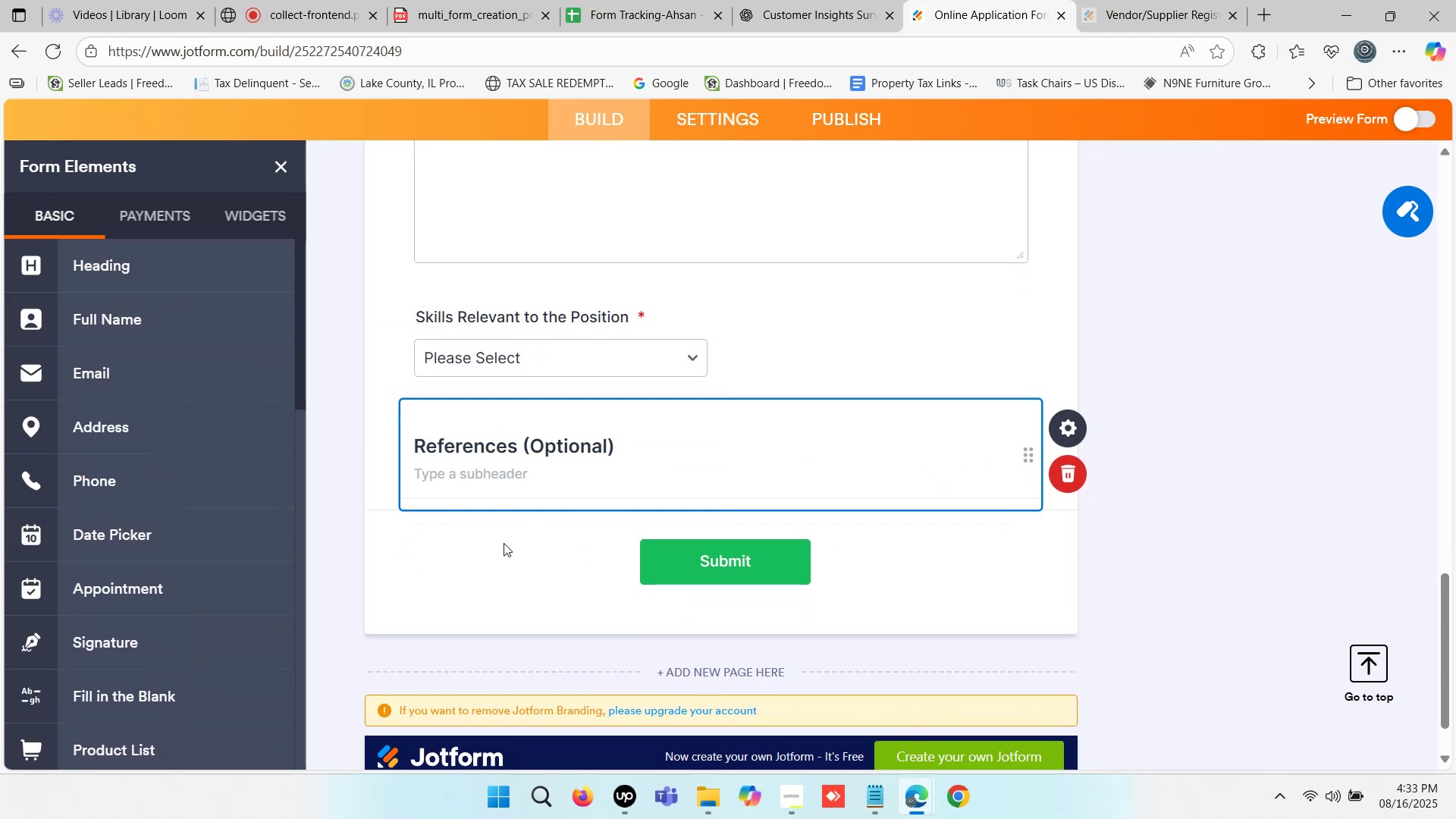 
scroll: coordinate [153, 473], scroll_direction: down, amount: 4.0
 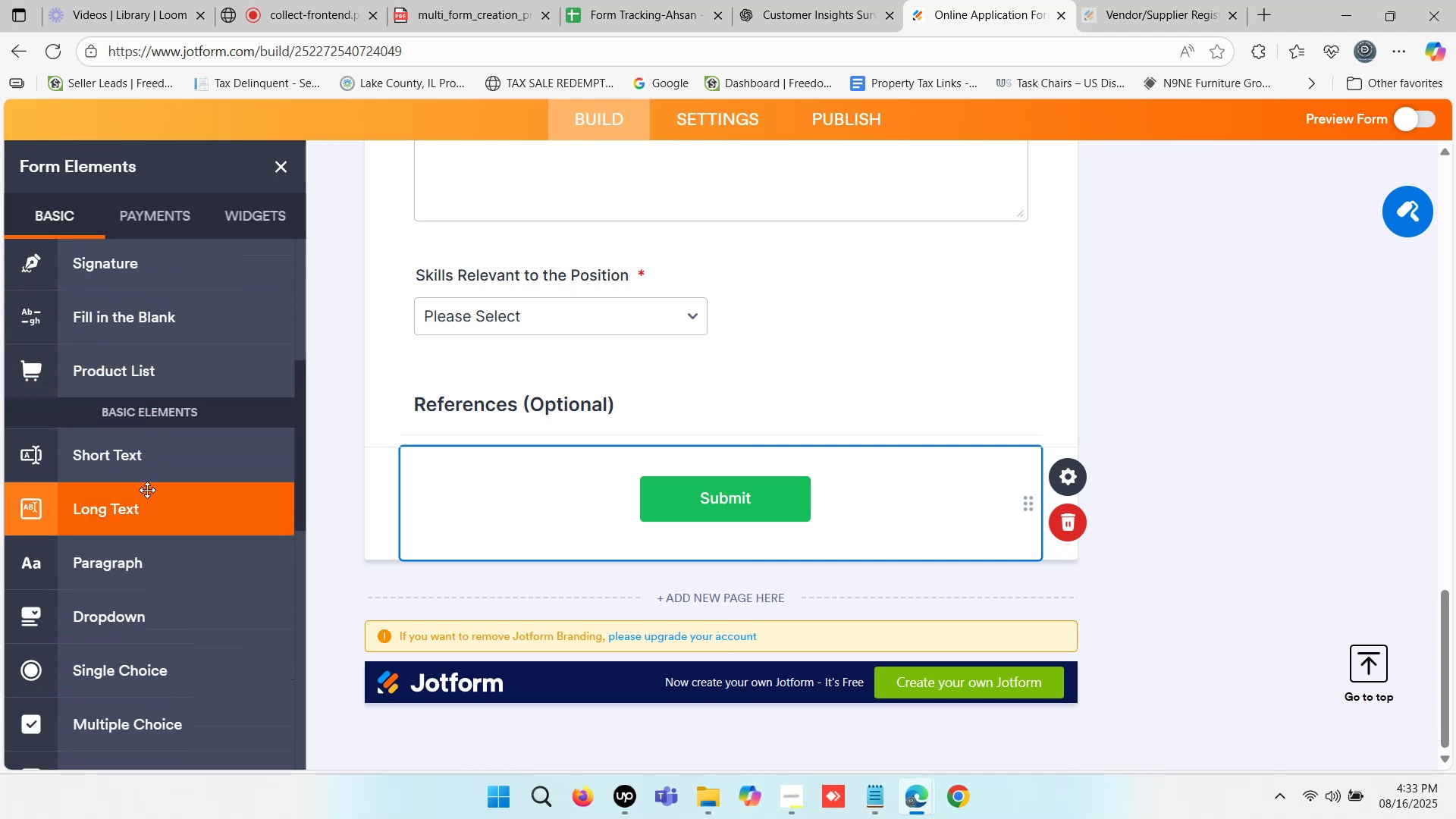 
left_click_drag(start_coordinate=[151, 460], to_coordinate=[619, 453])
 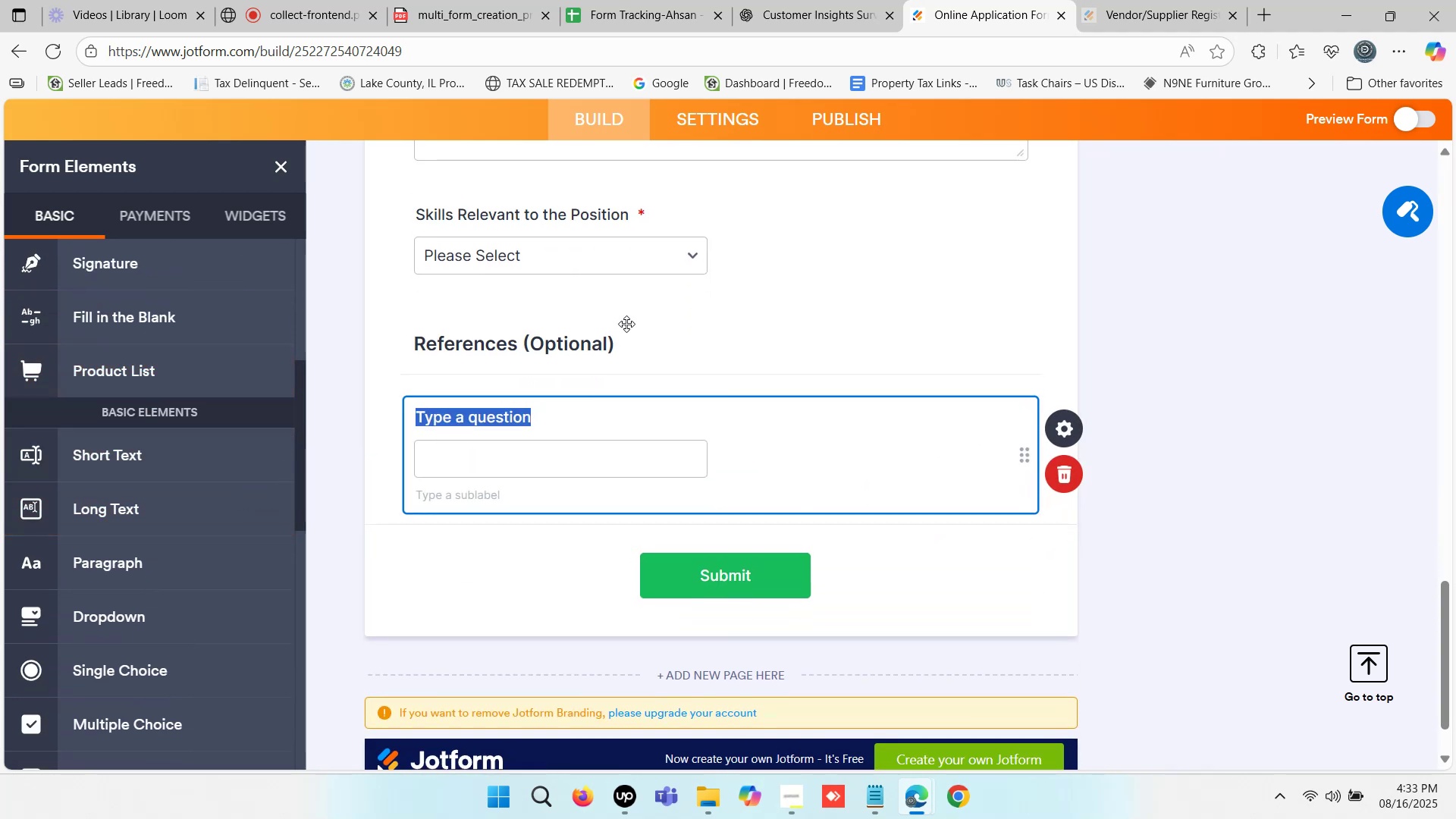 
left_click([814, 0])
 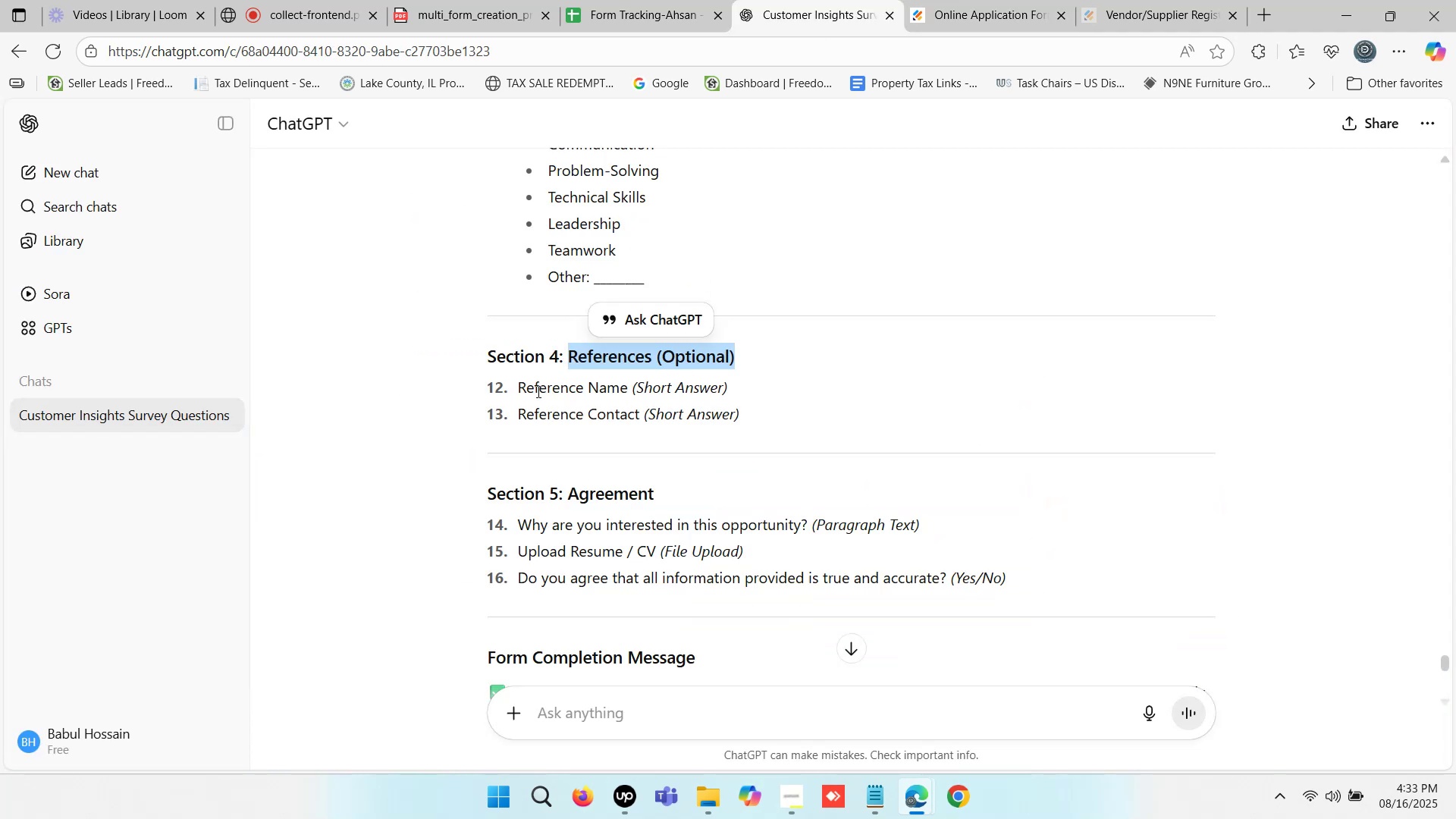 
left_click_drag(start_coordinate=[519, 384], to_coordinate=[628, 381])
 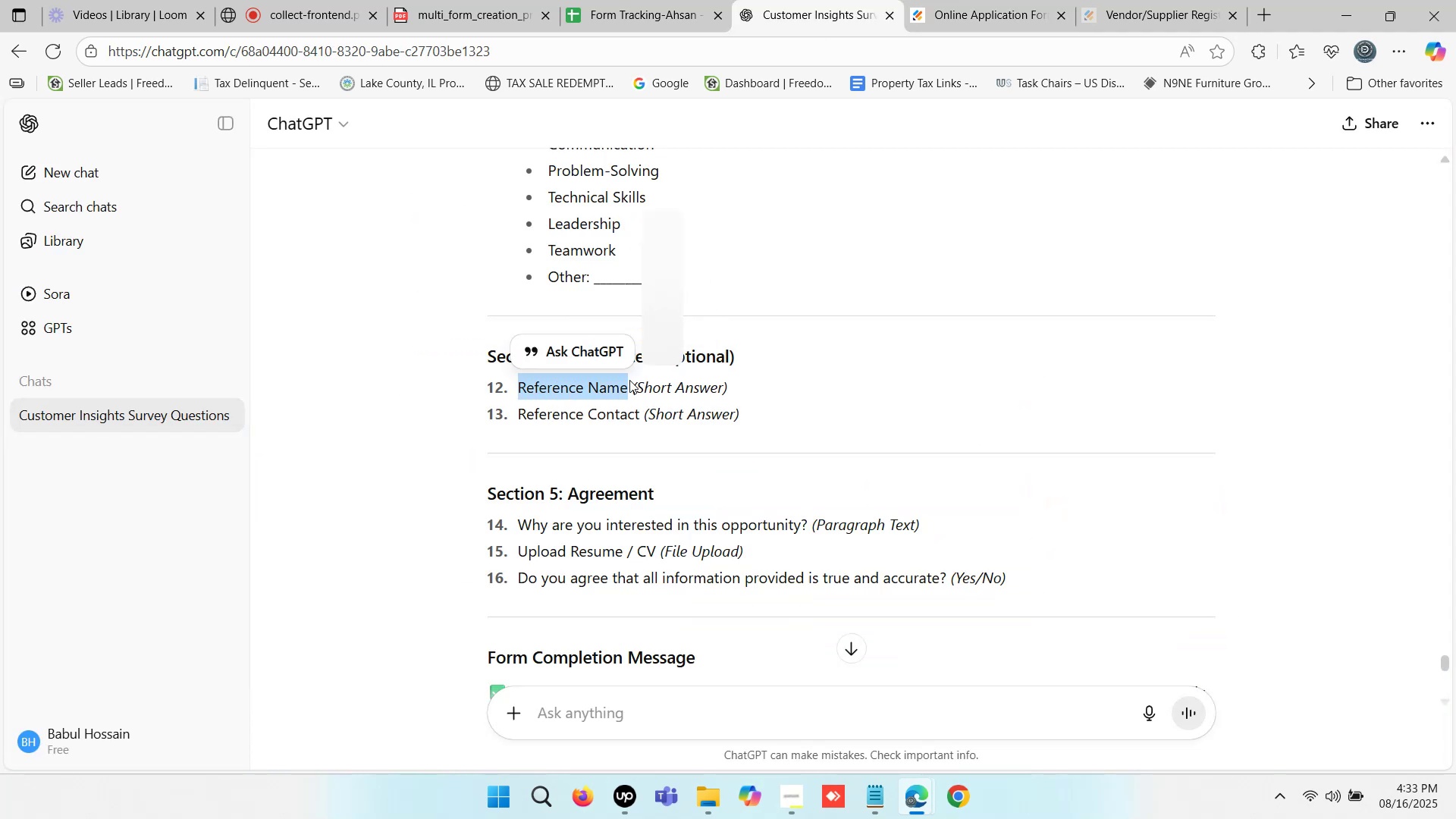 
key(Control+C)
 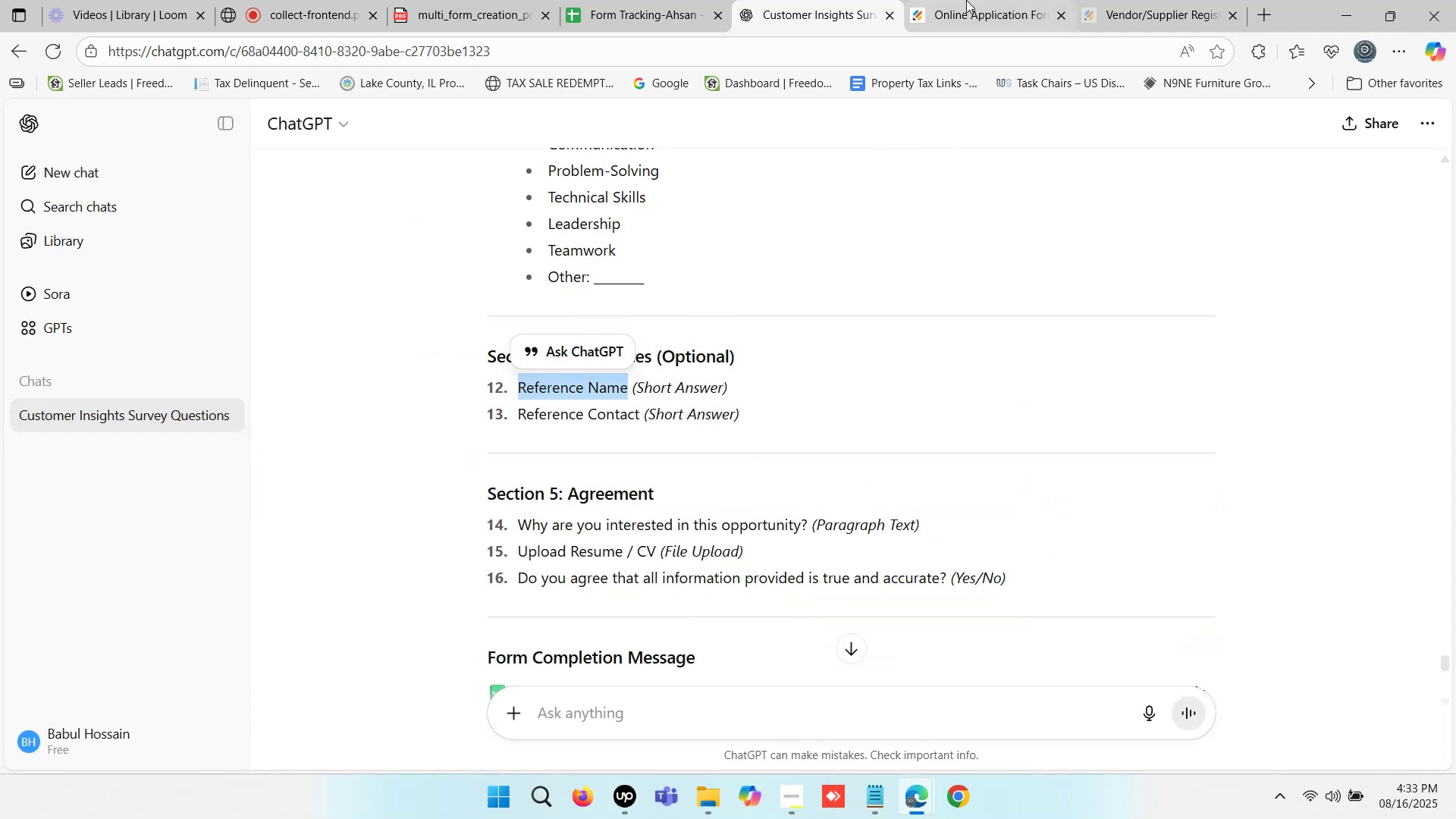 
left_click([972, 0])
 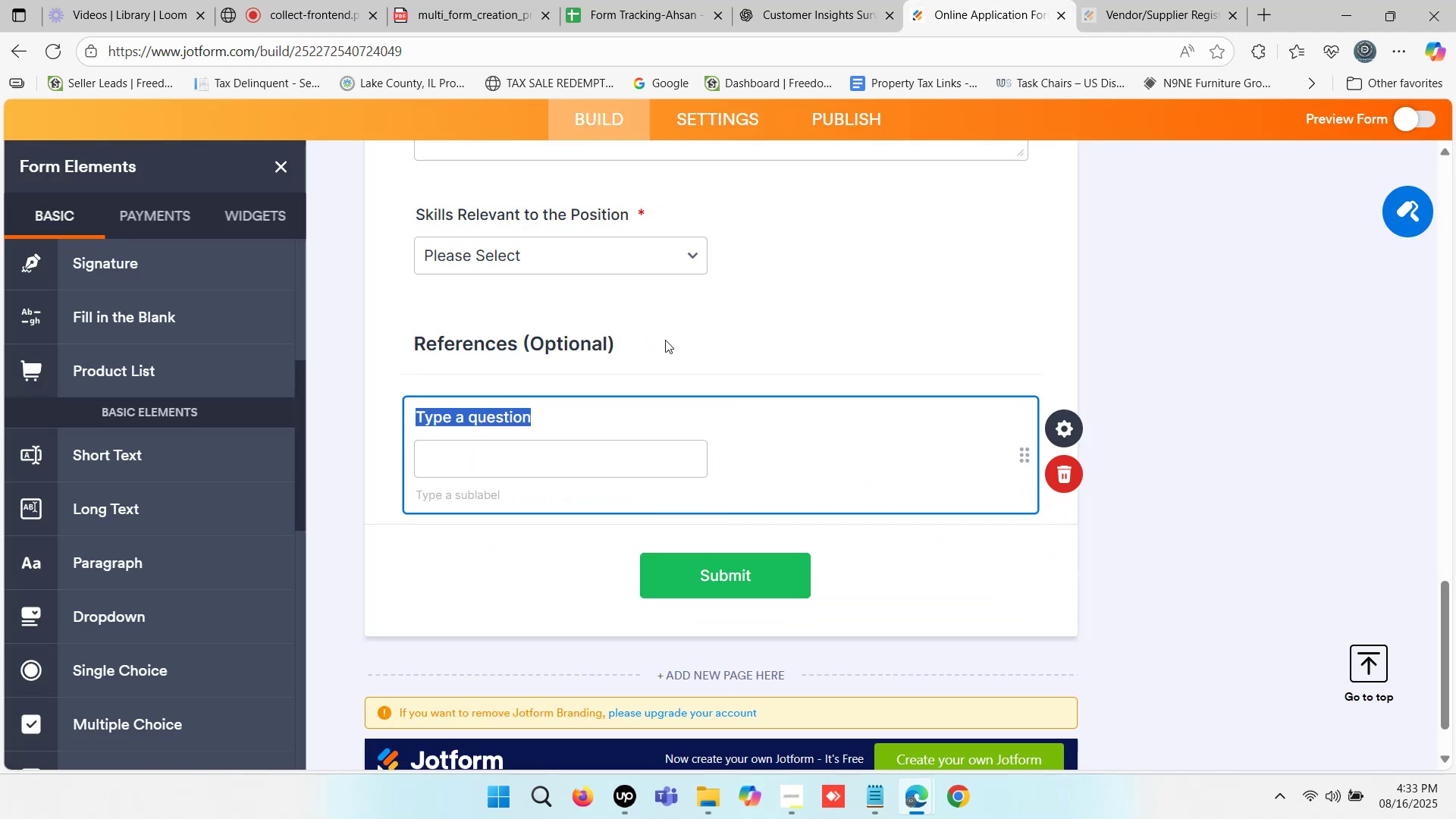 
key(Control+ControlLeft)
 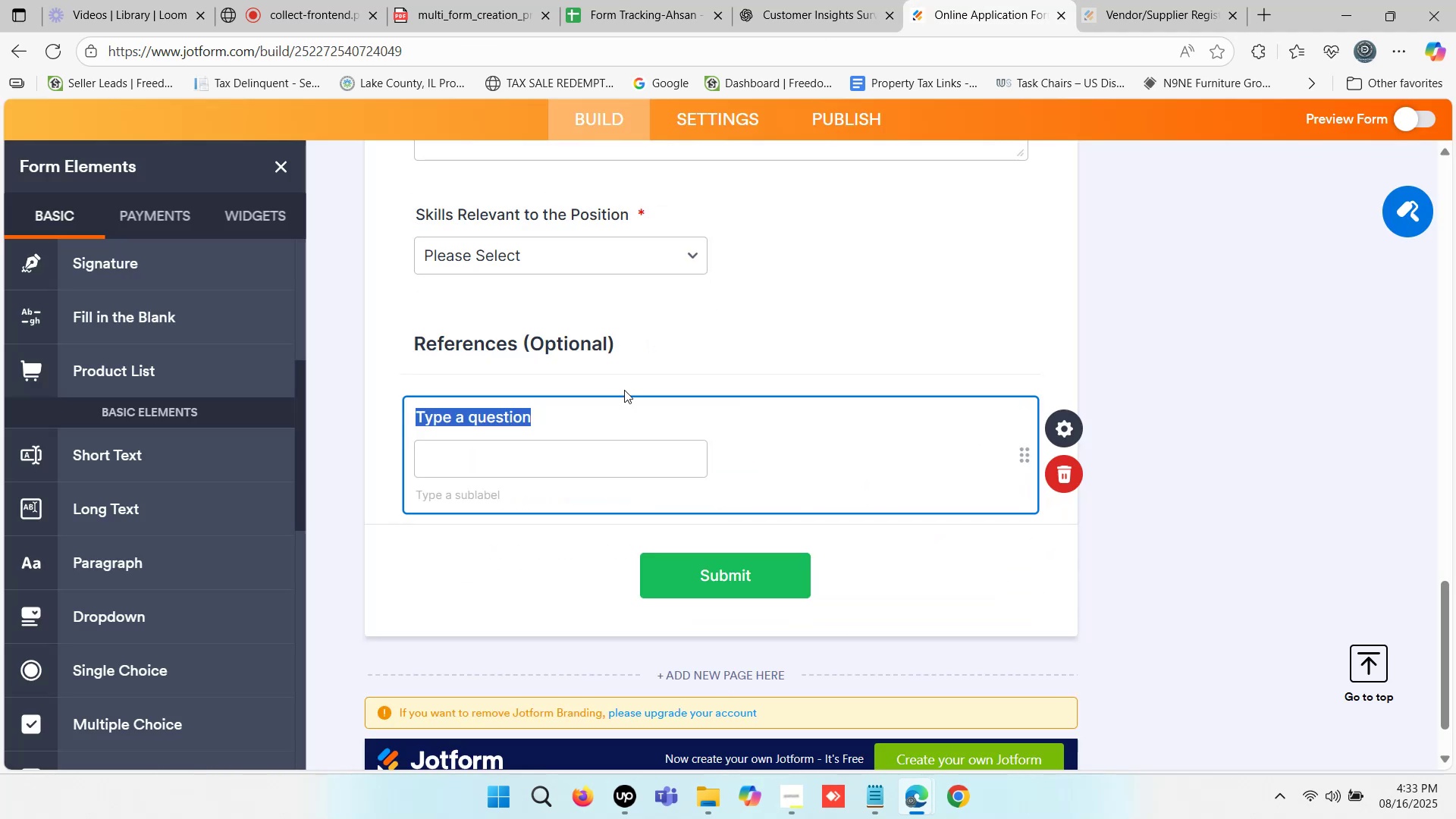 
key(Control+V)
 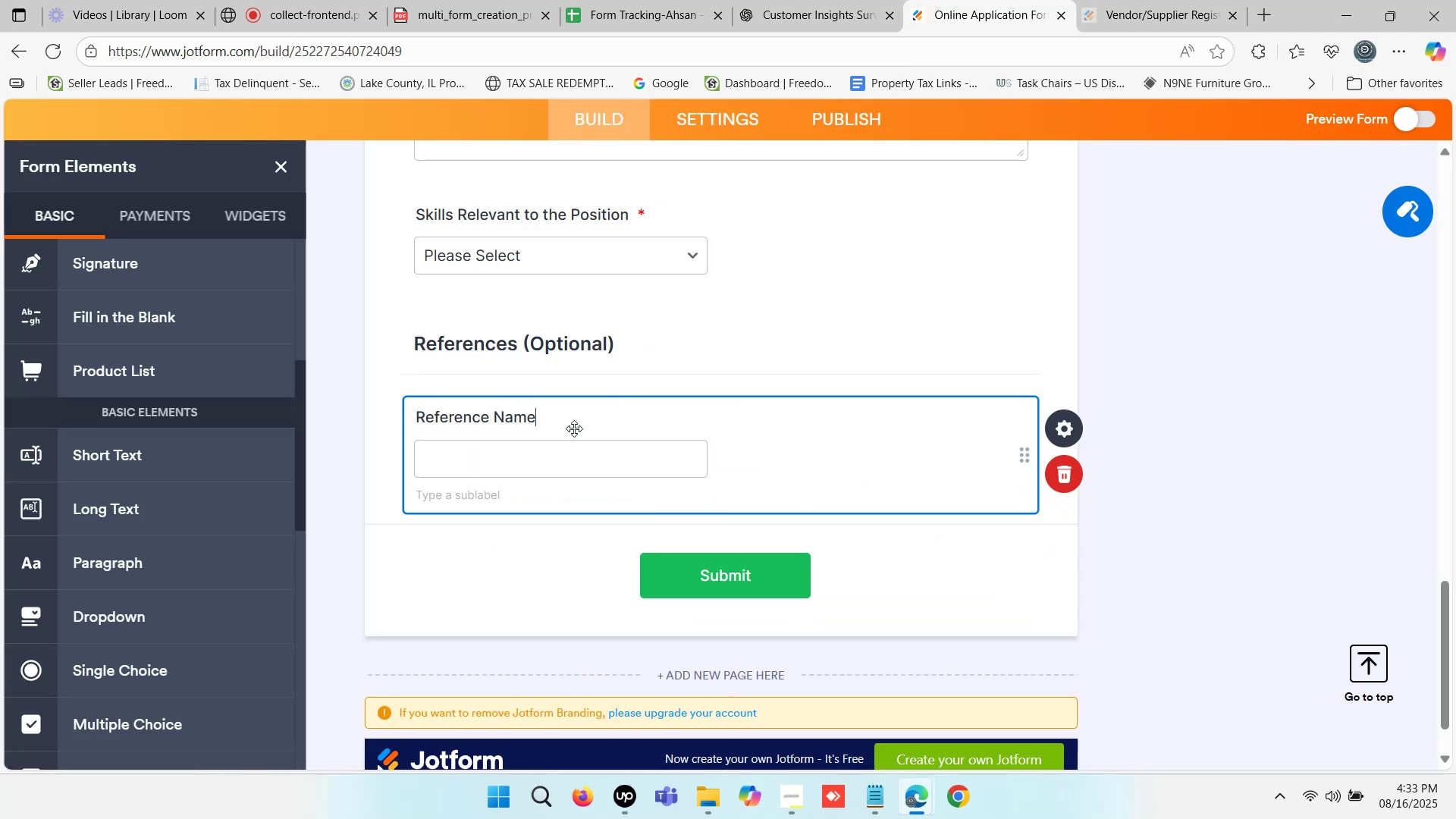 
scroll: coordinate [560, 442], scroll_direction: down, amount: 1.0
 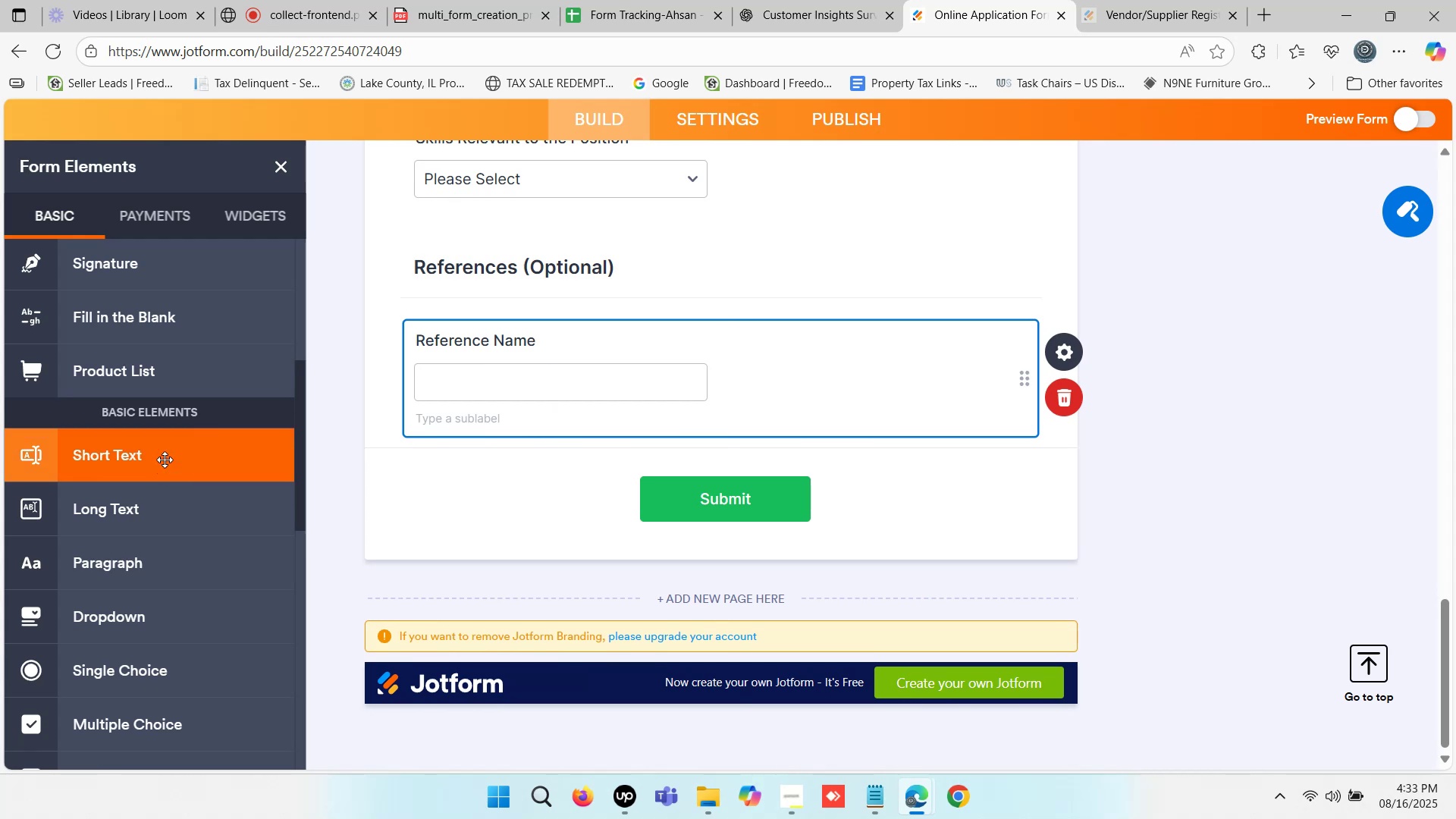 
left_click_drag(start_coordinate=[162, 469], to_coordinate=[629, 482])
 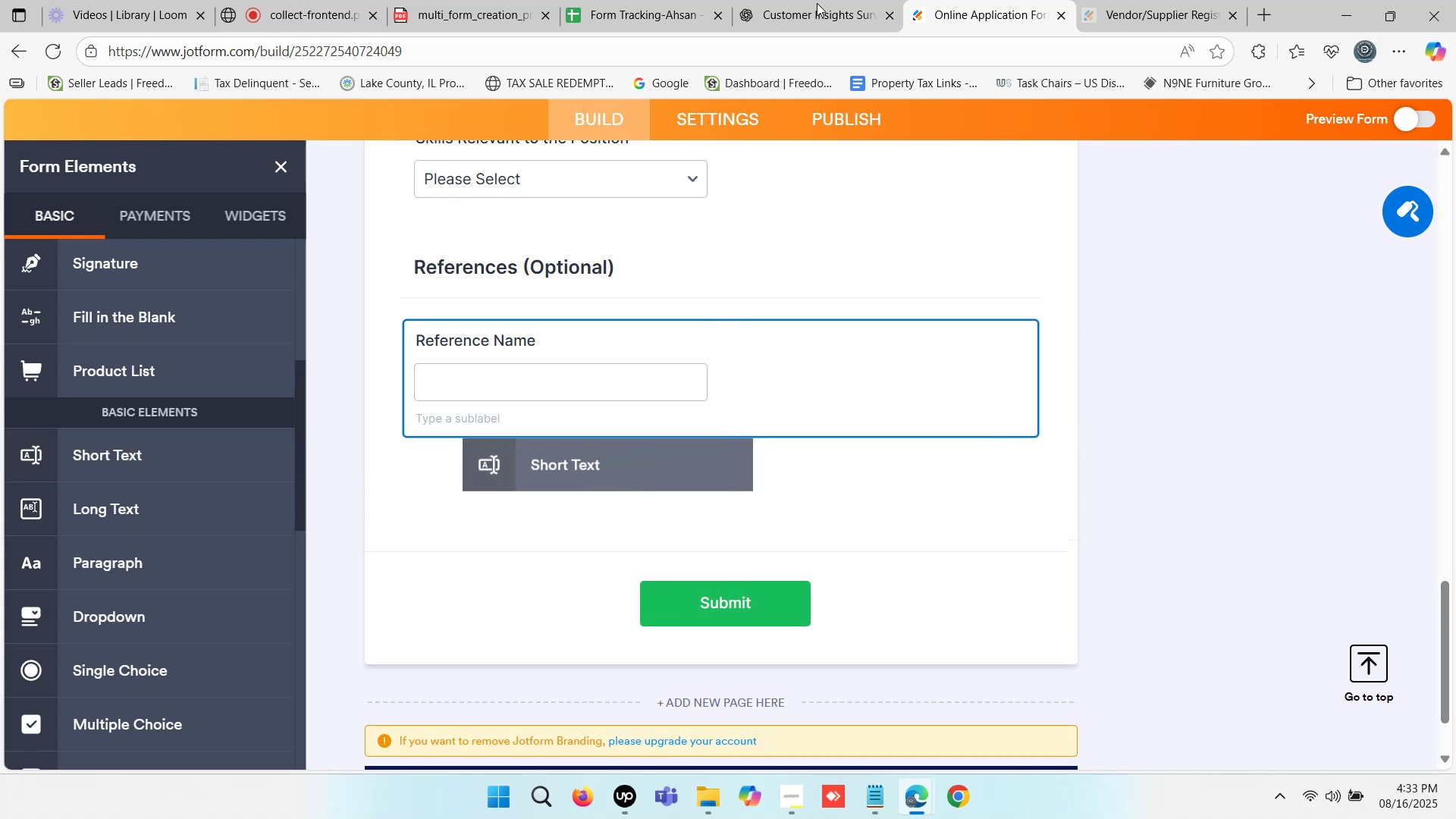 
left_click([827, 0])
 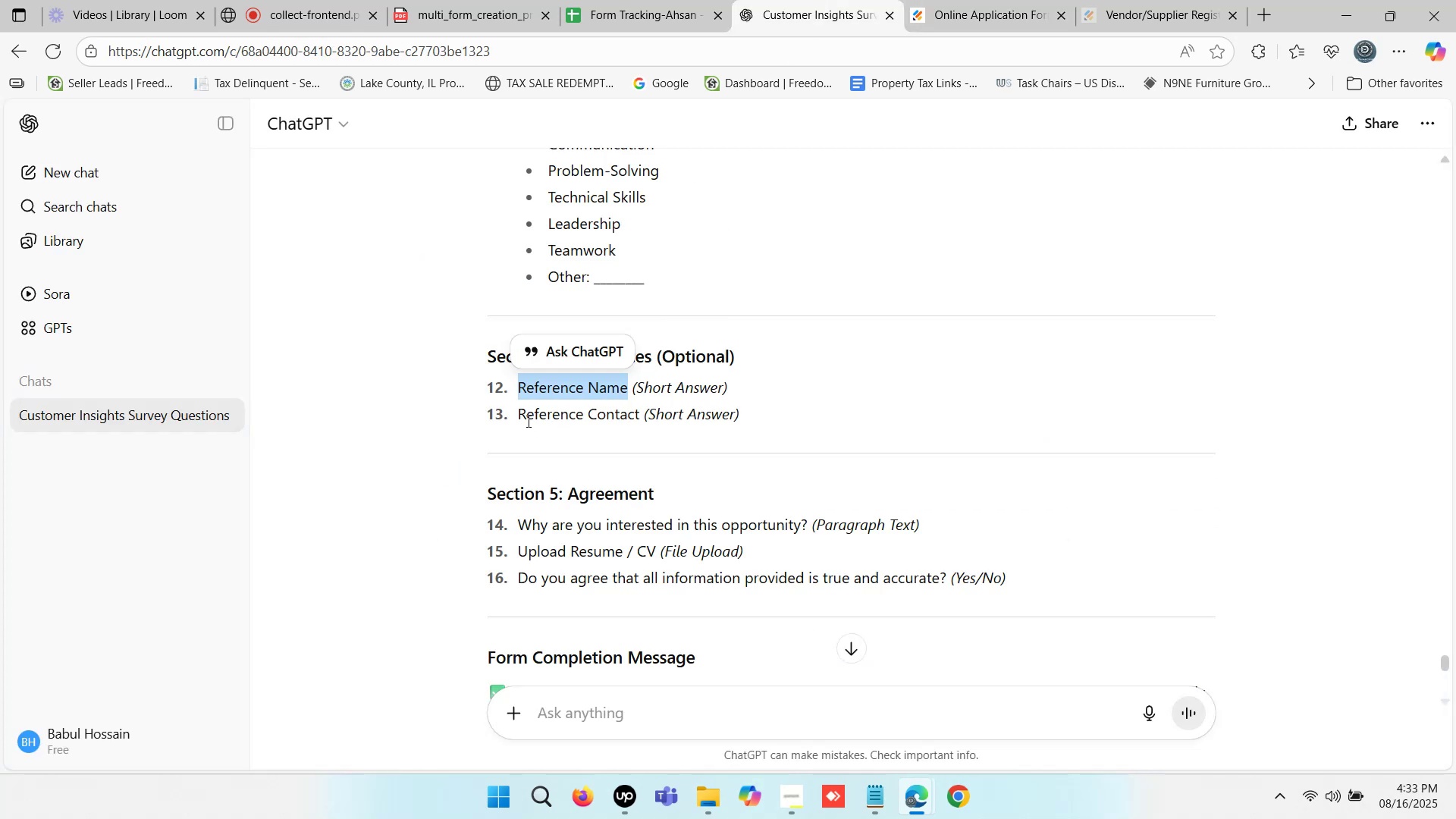 
left_click_drag(start_coordinate=[516, 415], to_coordinate=[642, 414])
 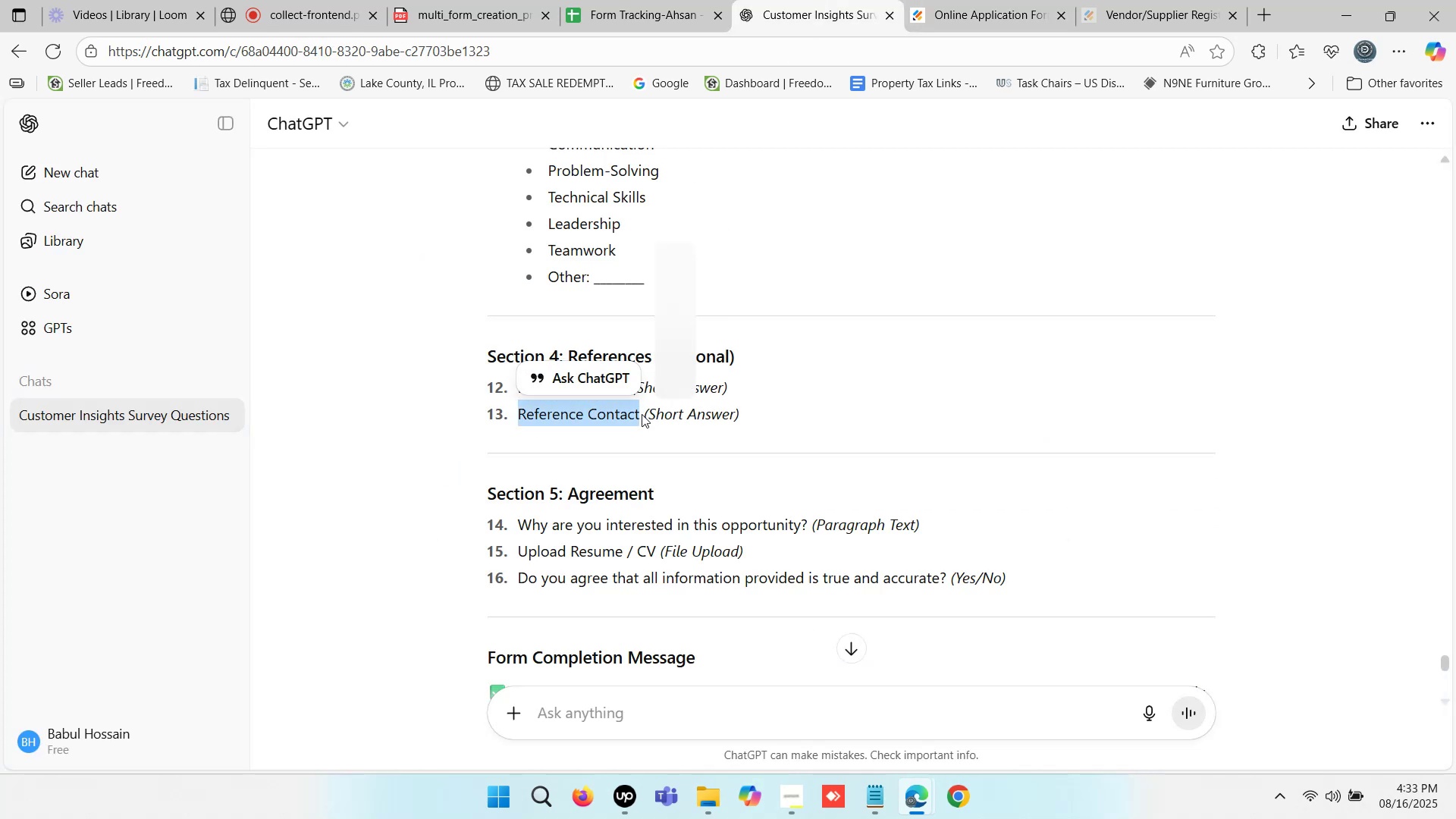 
key(Control+C)
 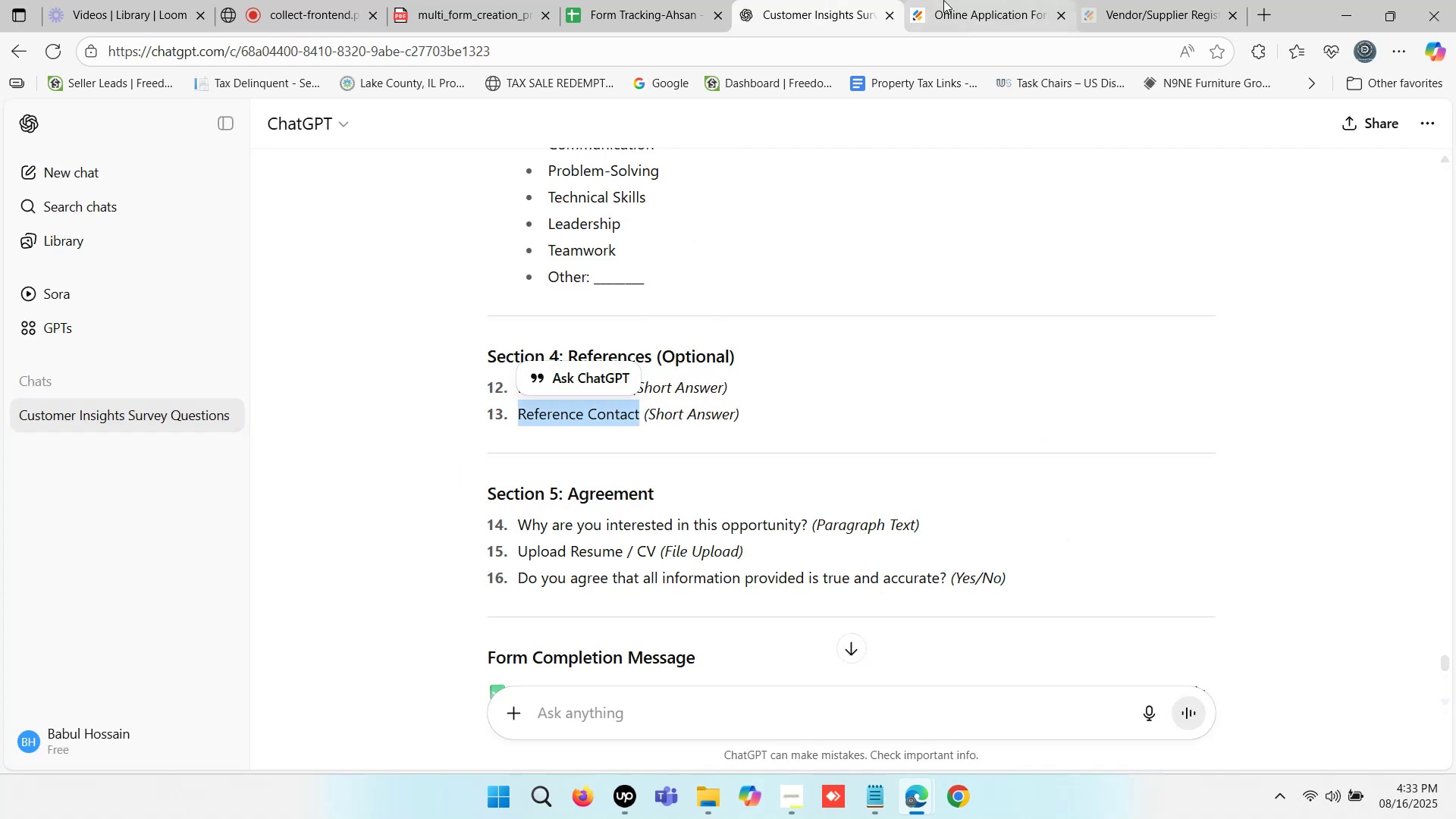 
left_click([946, 0])
 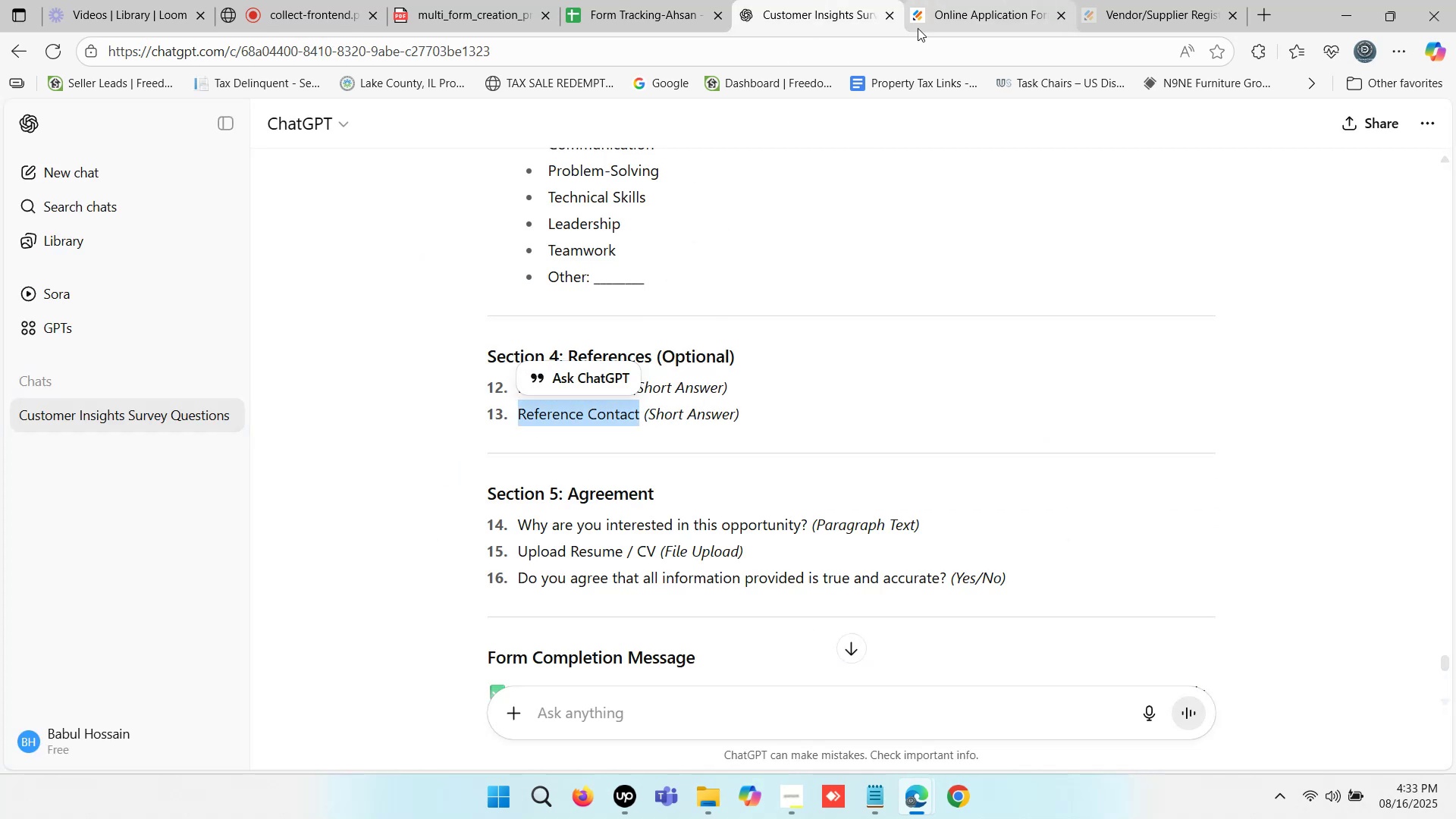 
key(Control+V)
 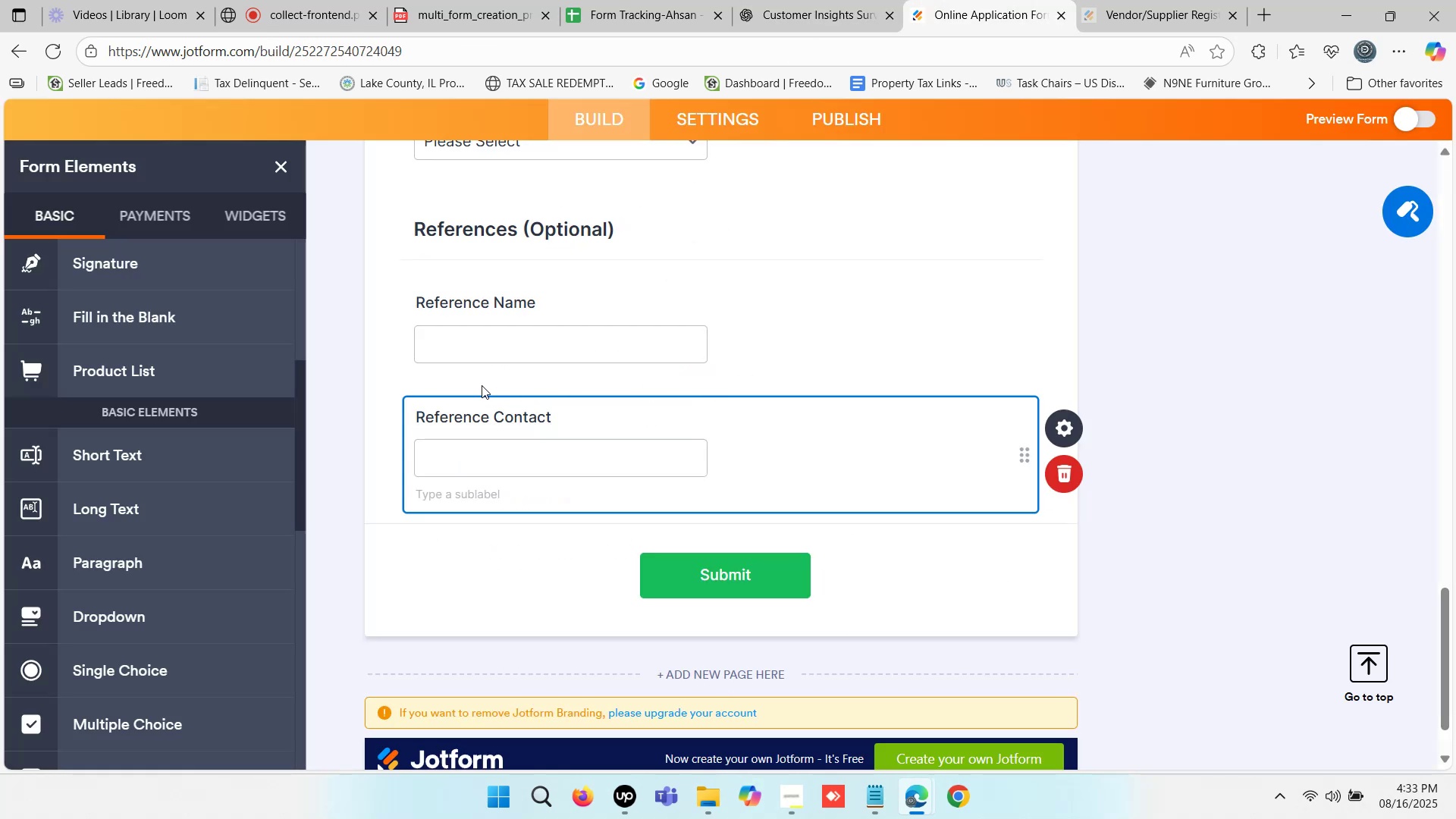 
left_click([390, 347])
 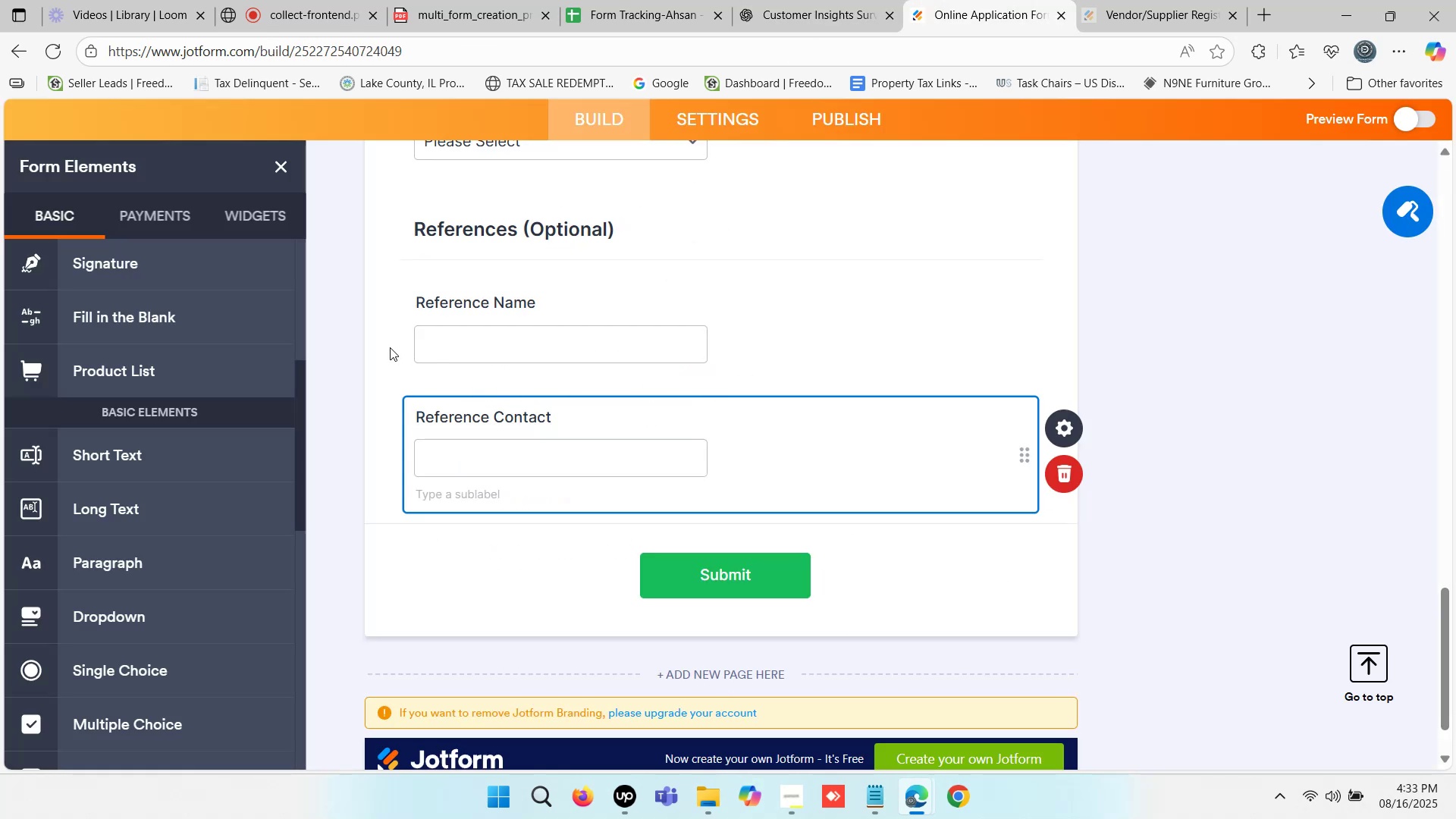 
scroll: coordinate [390, 347], scroll_direction: down, amount: 1.0
 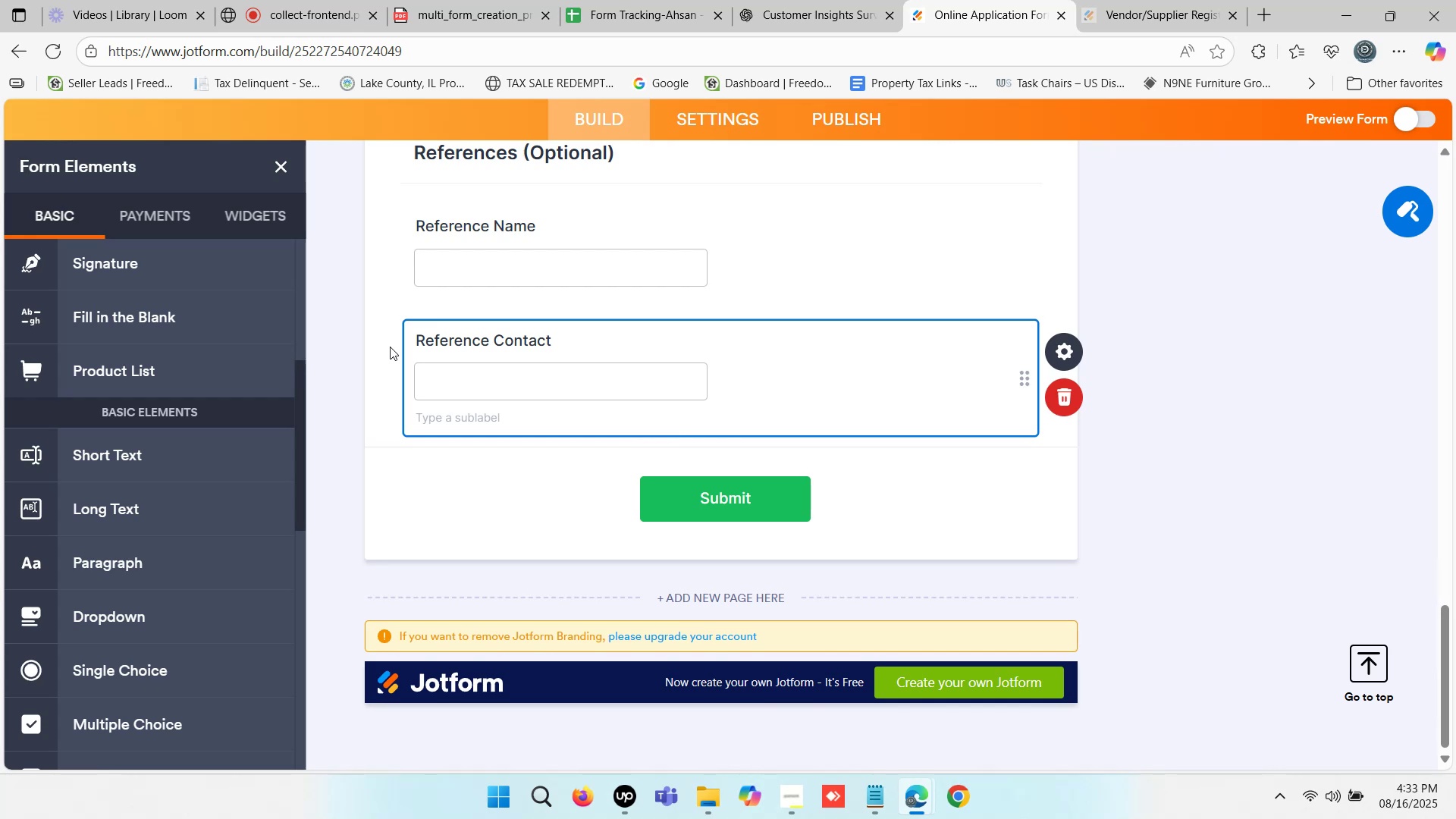 
left_click([804, 0])
 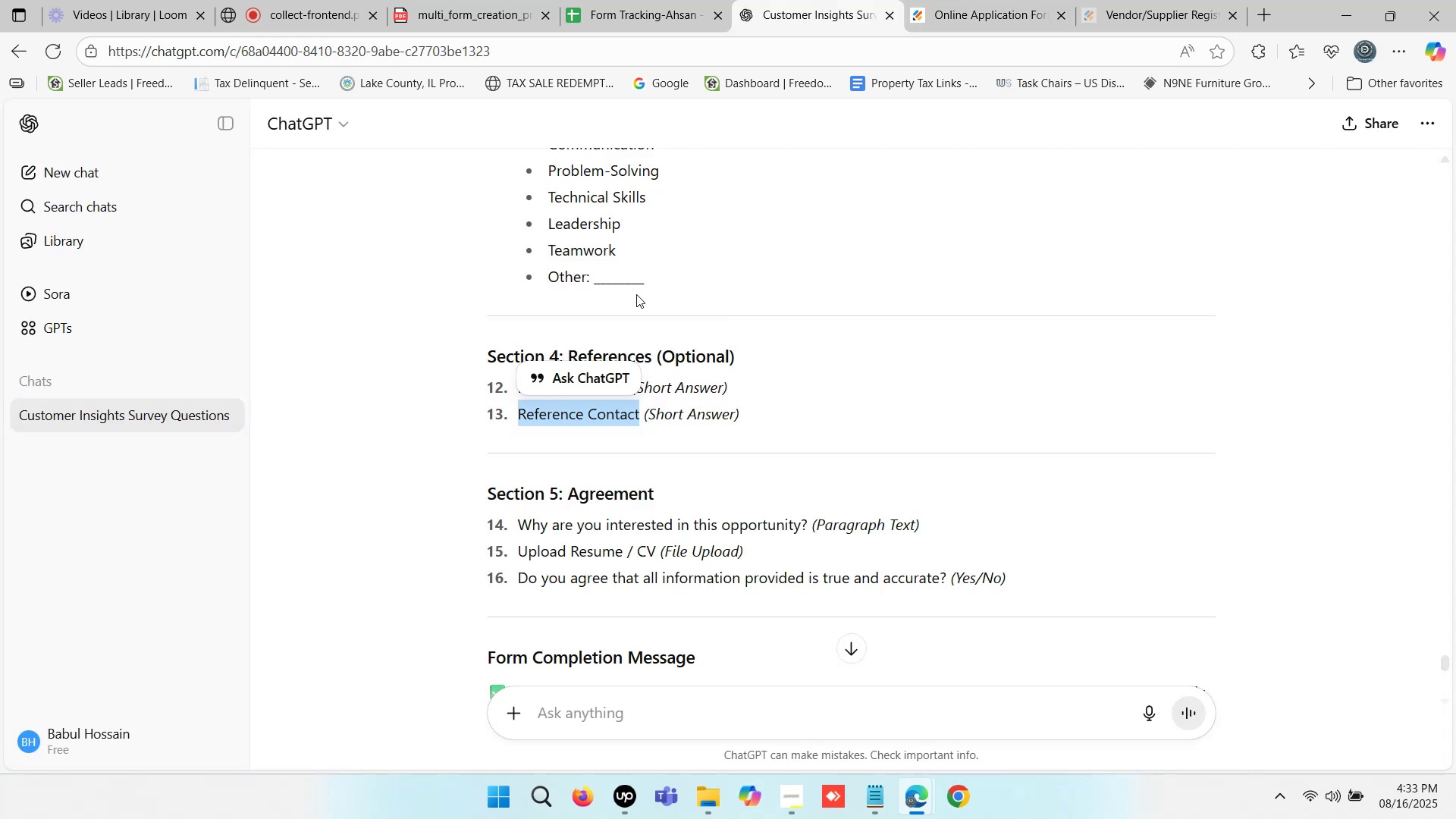 
scroll: coordinate [655, 336], scroll_direction: down, amount: 1.0
 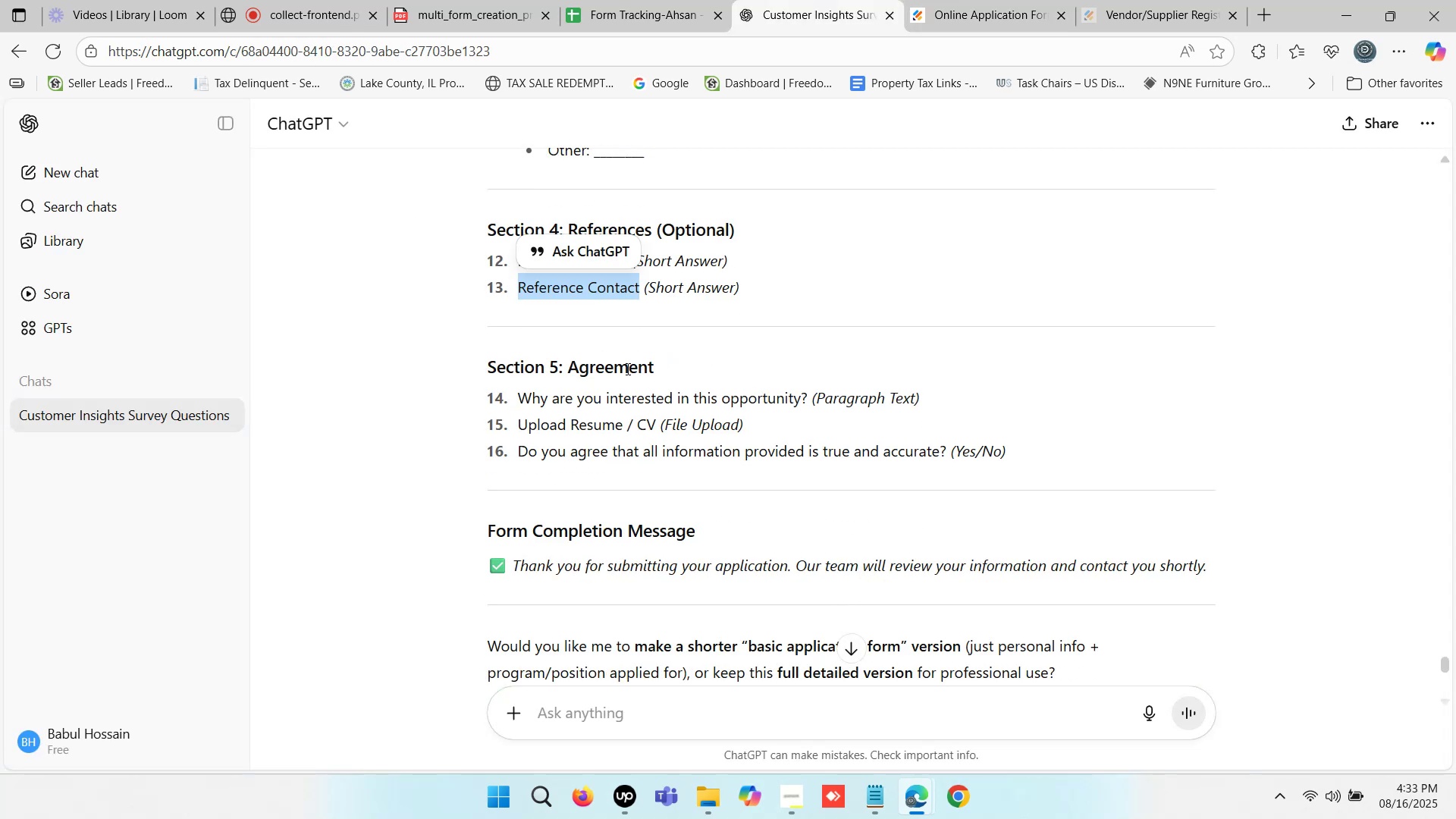 
left_click_drag(start_coordinate=[521, 396], to_coordinate=[805, 392])
 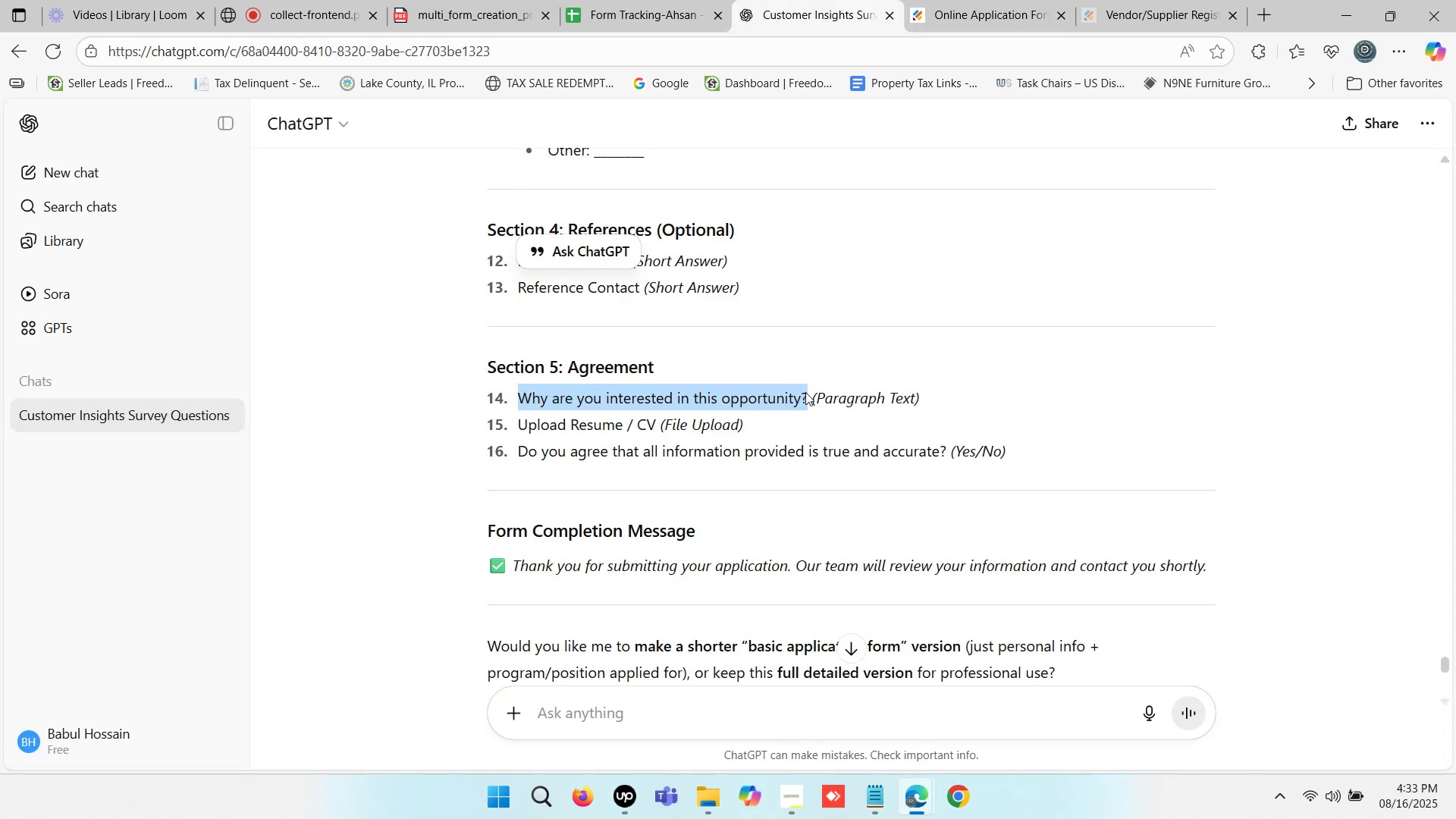 
key(Control+C)
 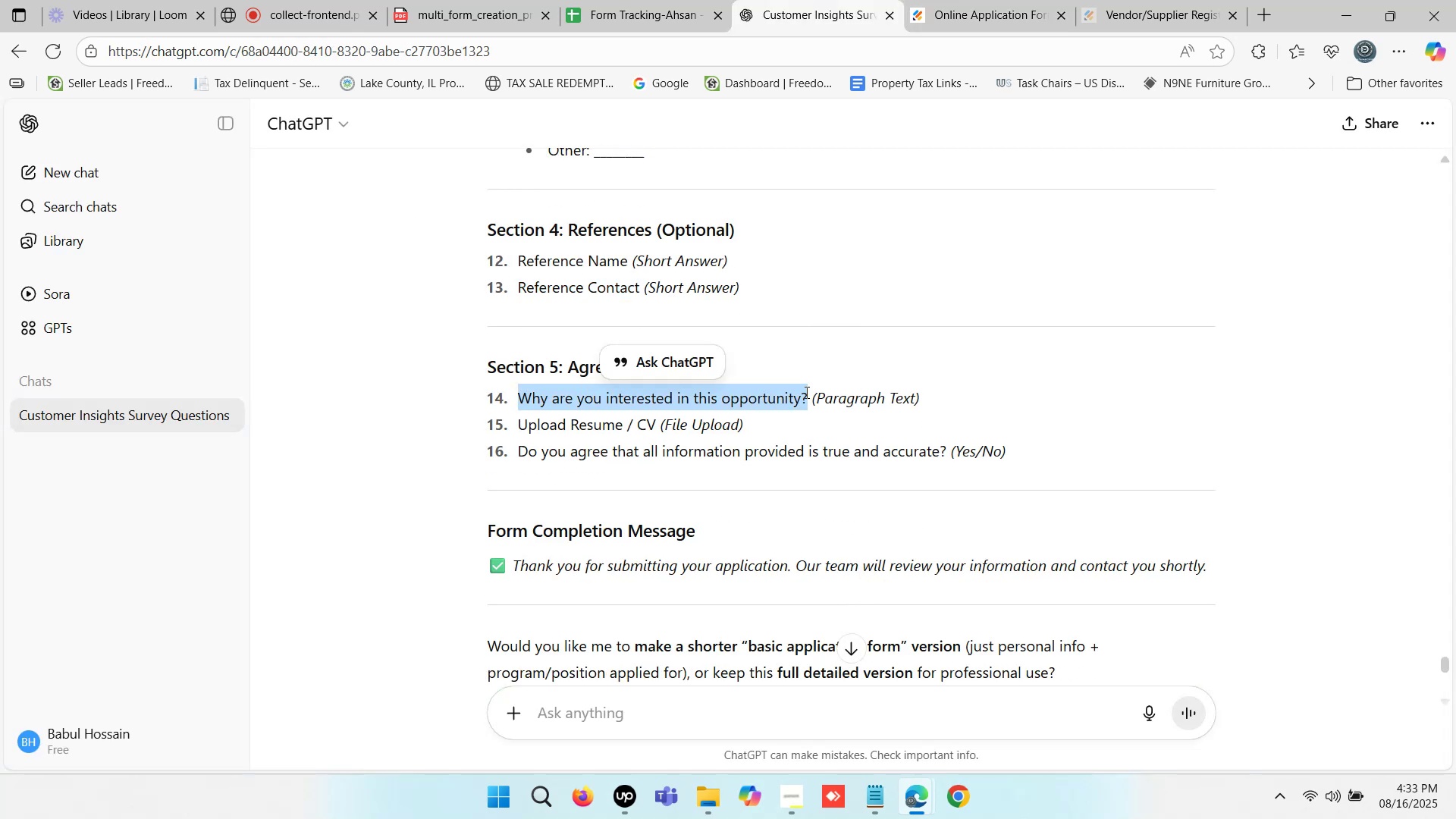 
key(Control+C)
 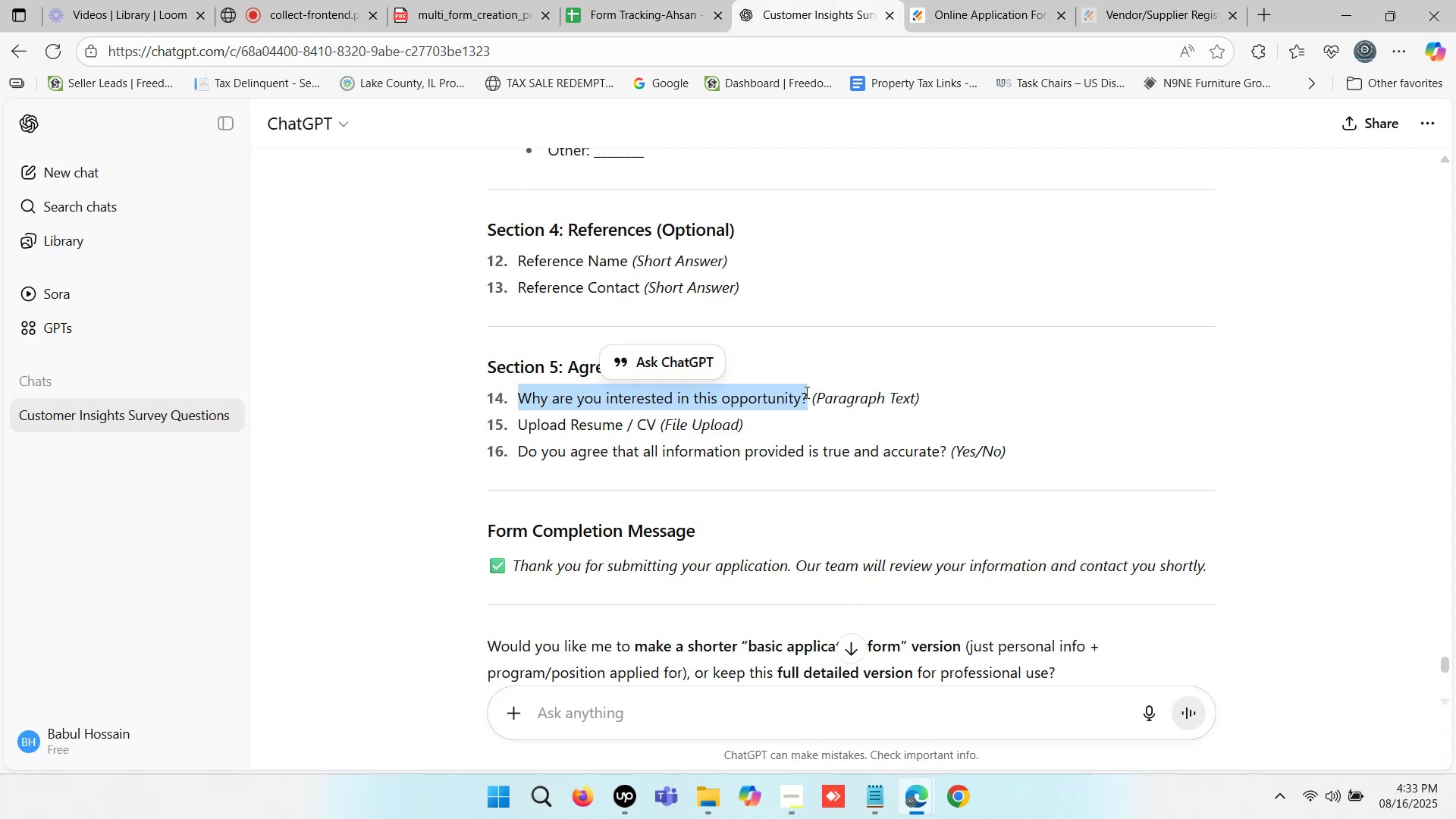 
key(Control+C)
 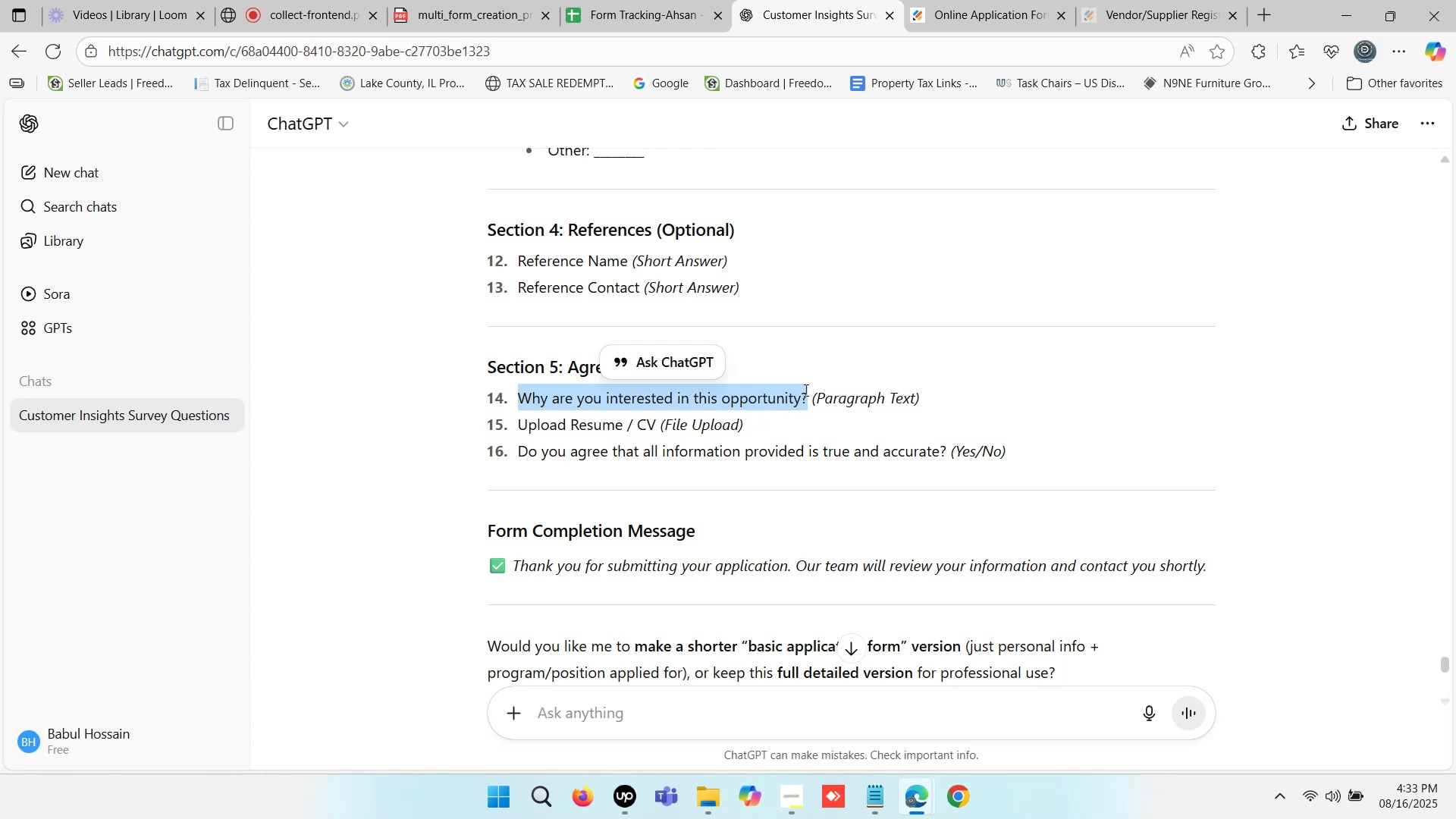 
key(Control+C)
 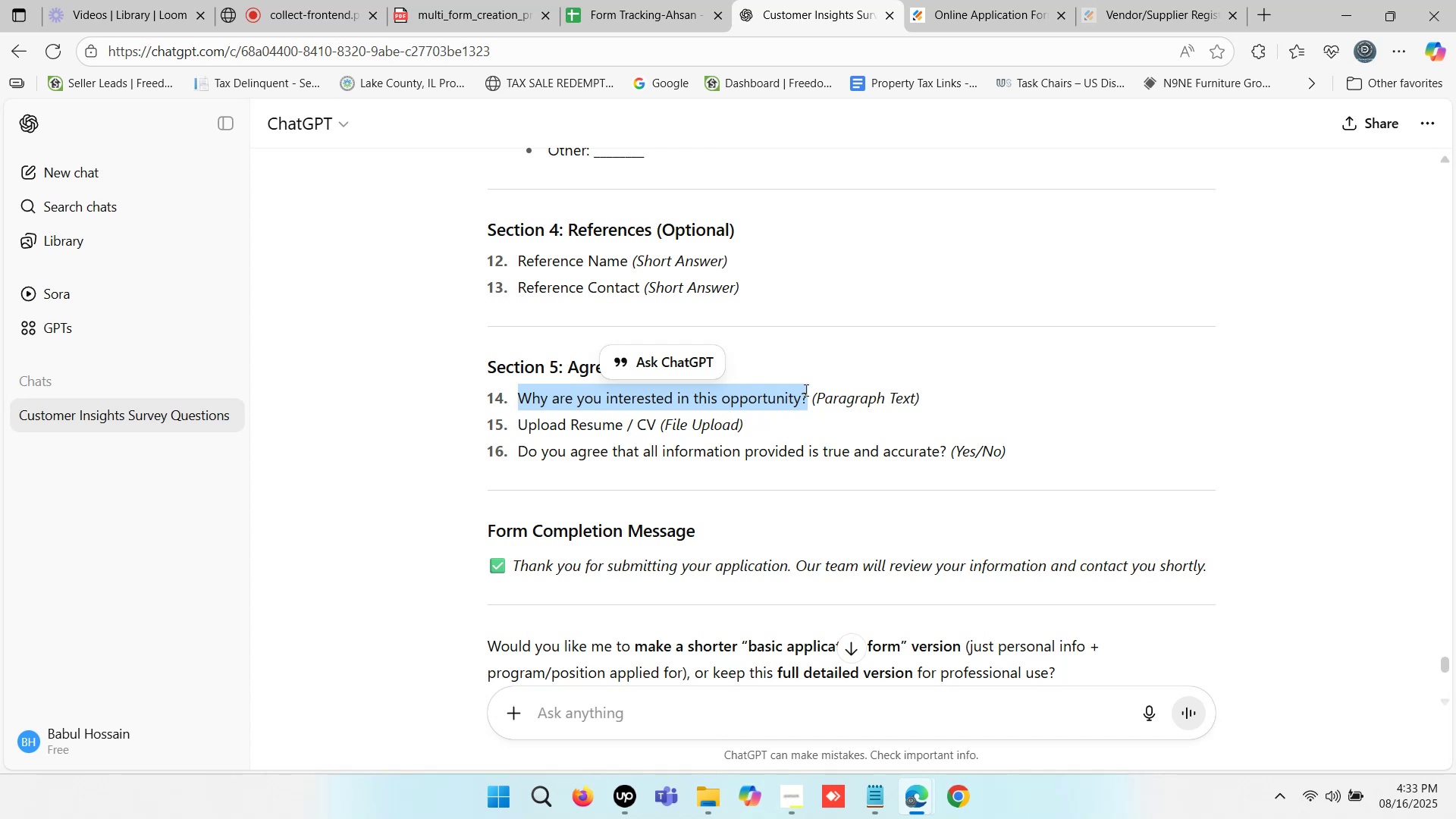 
key(Control+C)
 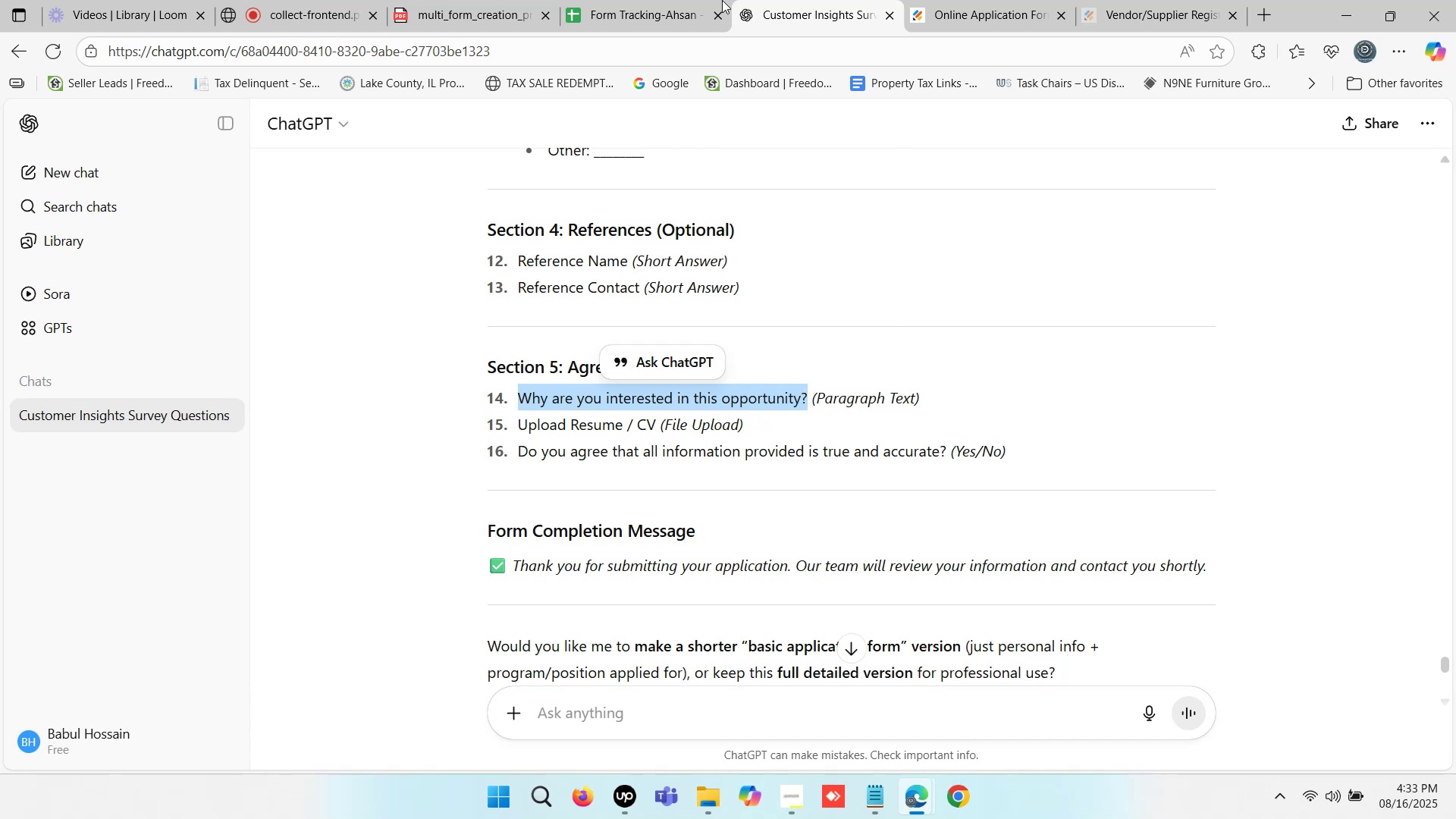 
left_click([630, 0])
 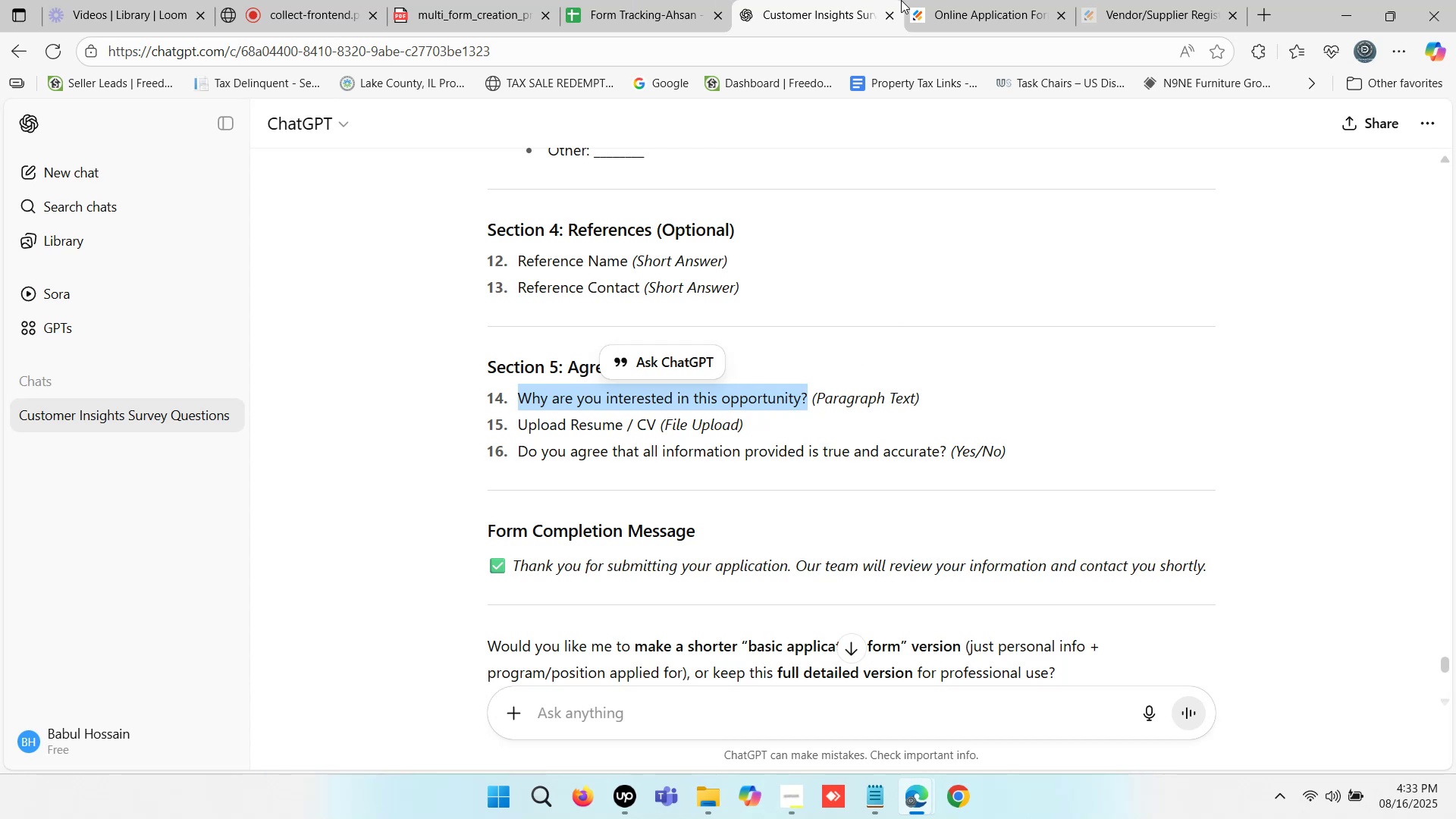 
left_click([949, 0])
 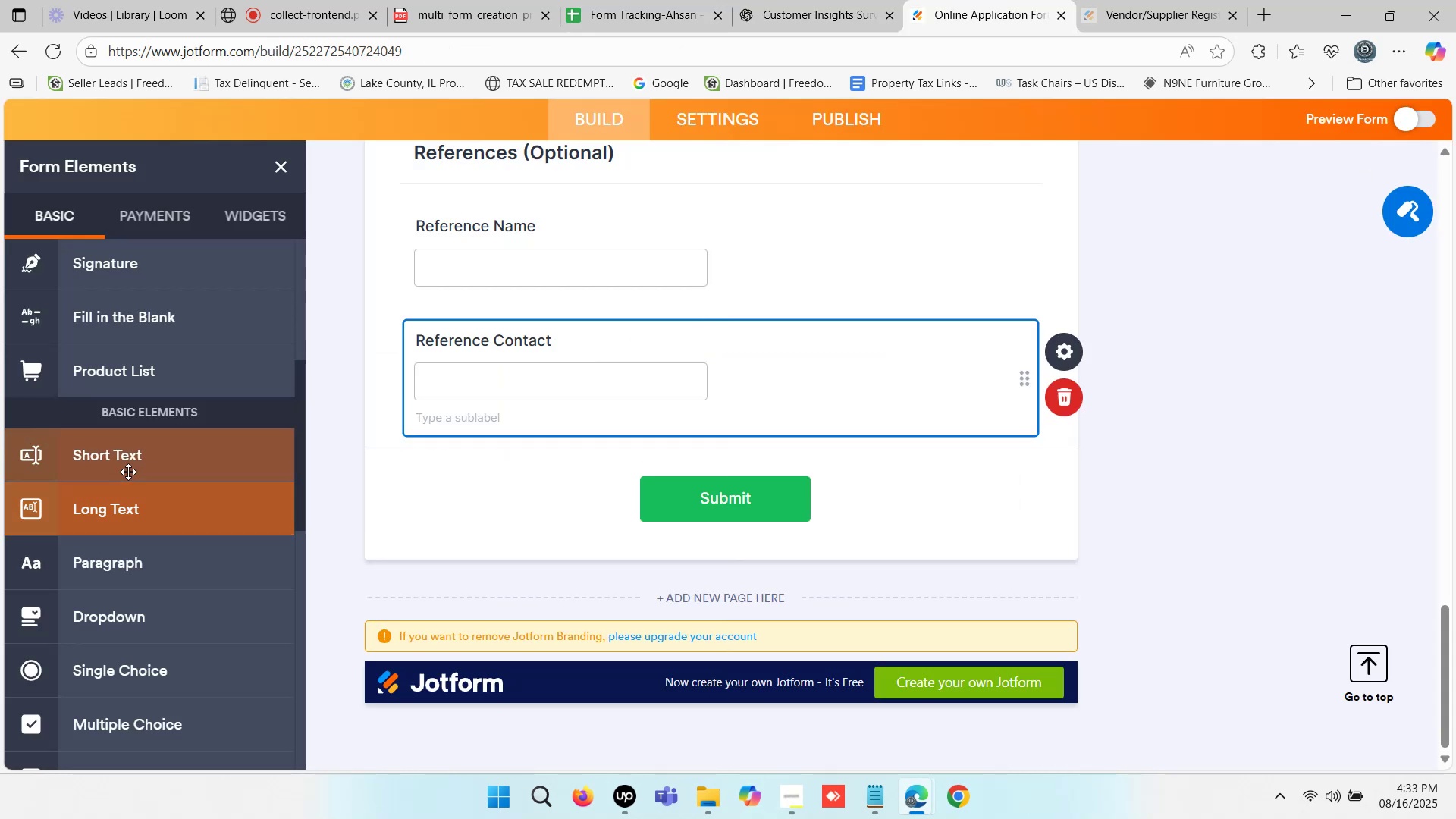 
left_click_drag(start_coordinate=[133, 463], to_coordinate=[612, 471])
 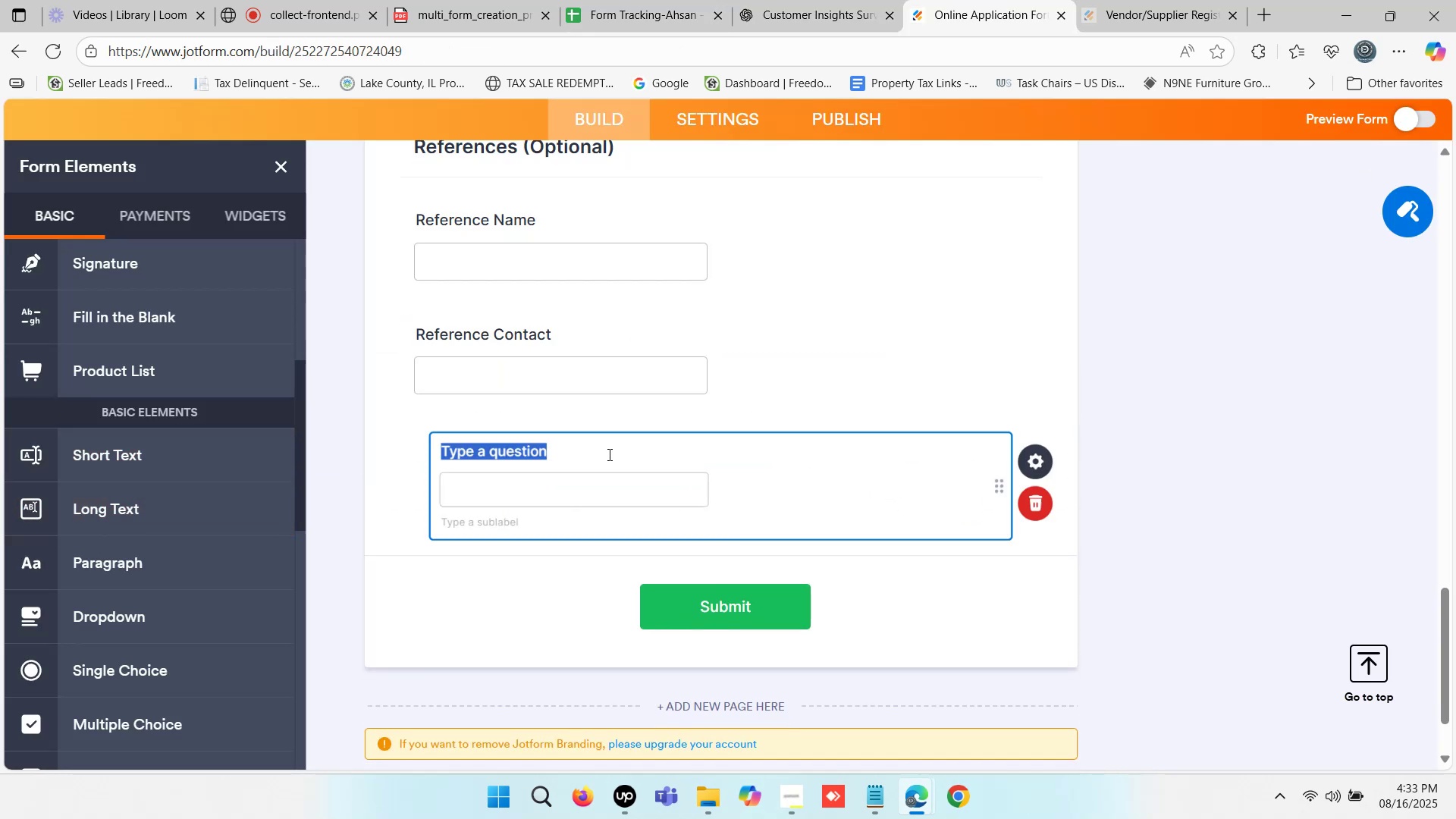 
key(Control+ControlLeft)
 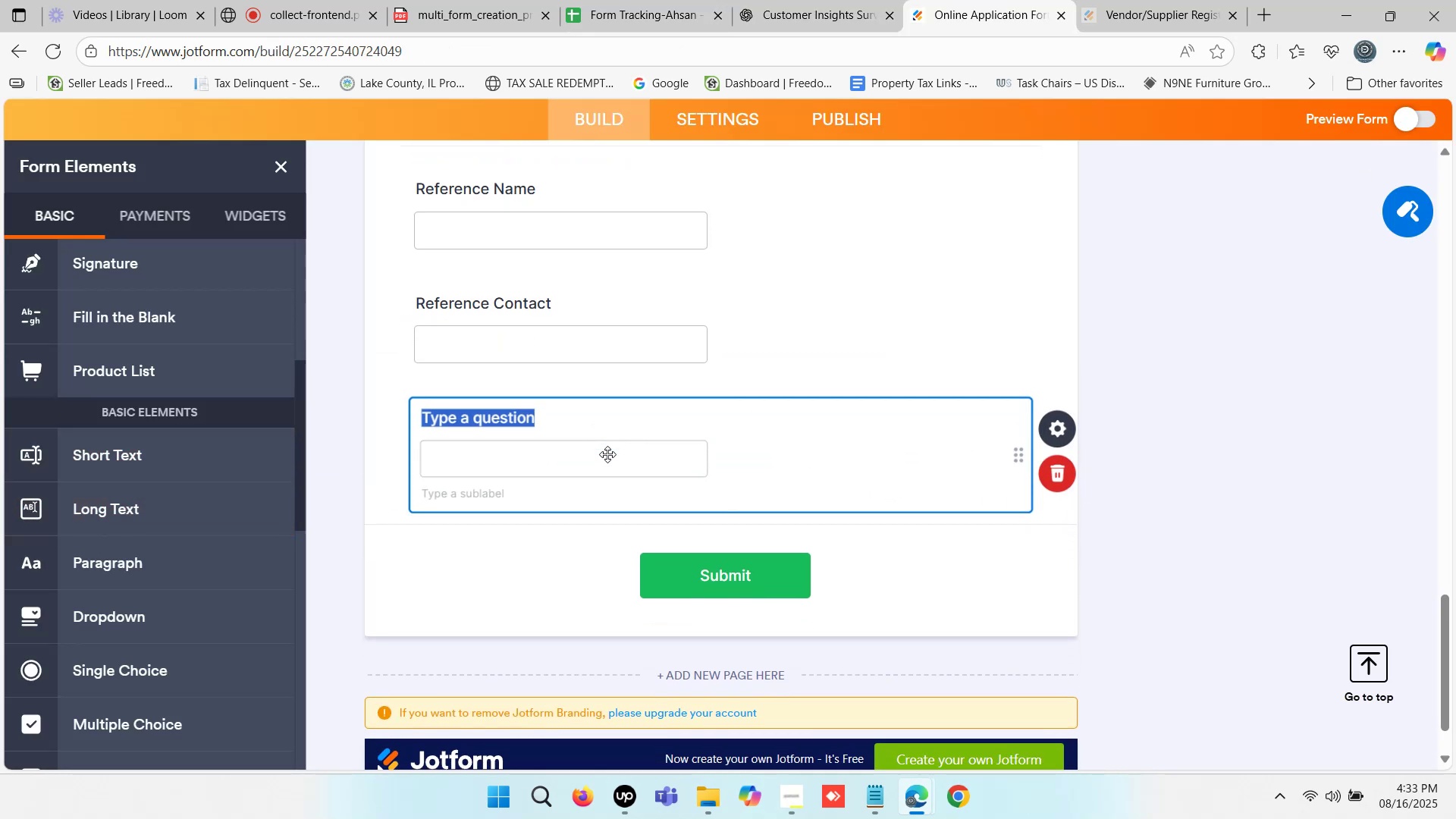 
key(Control+V)
 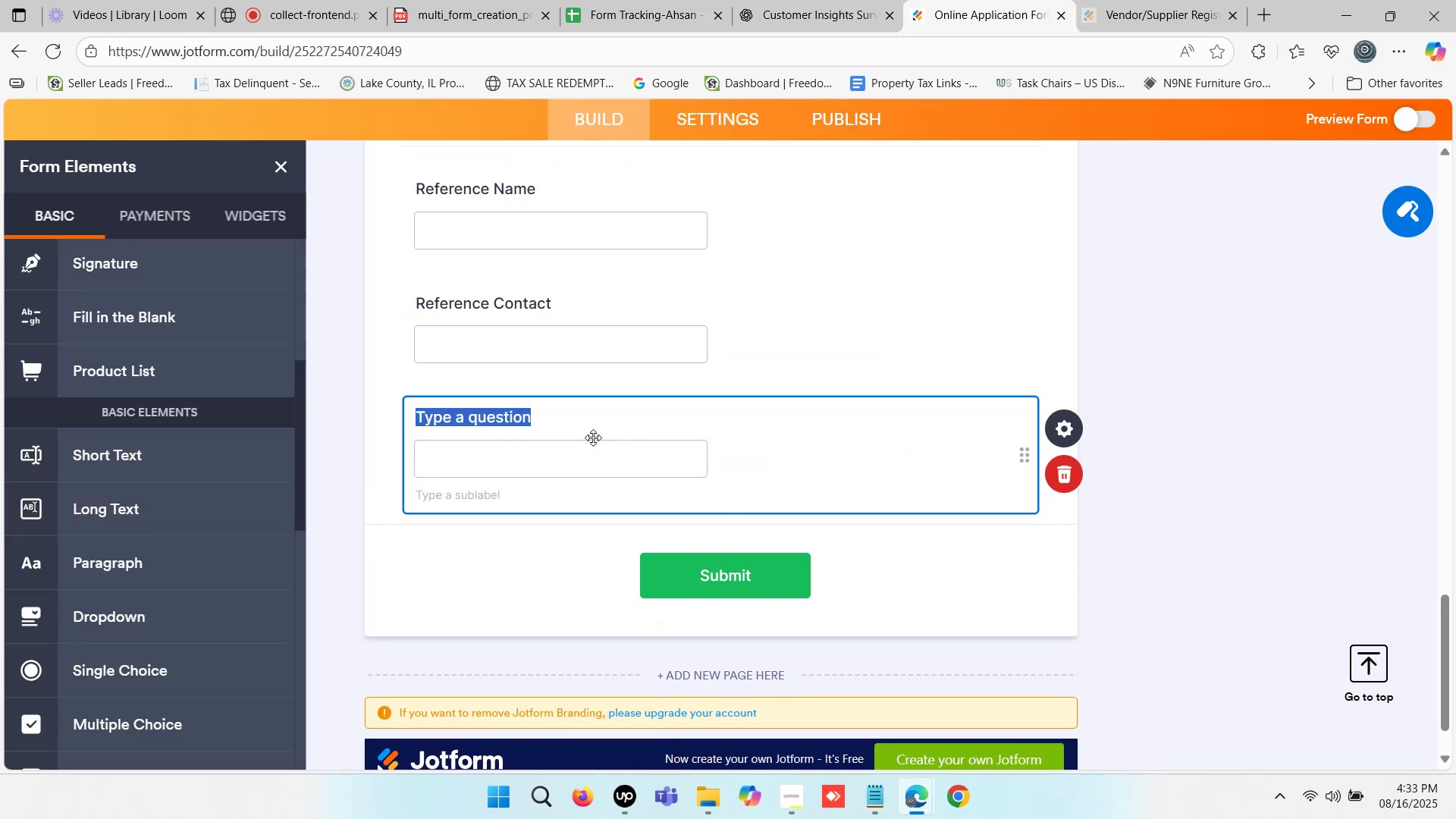 
left_click([573, 422])
 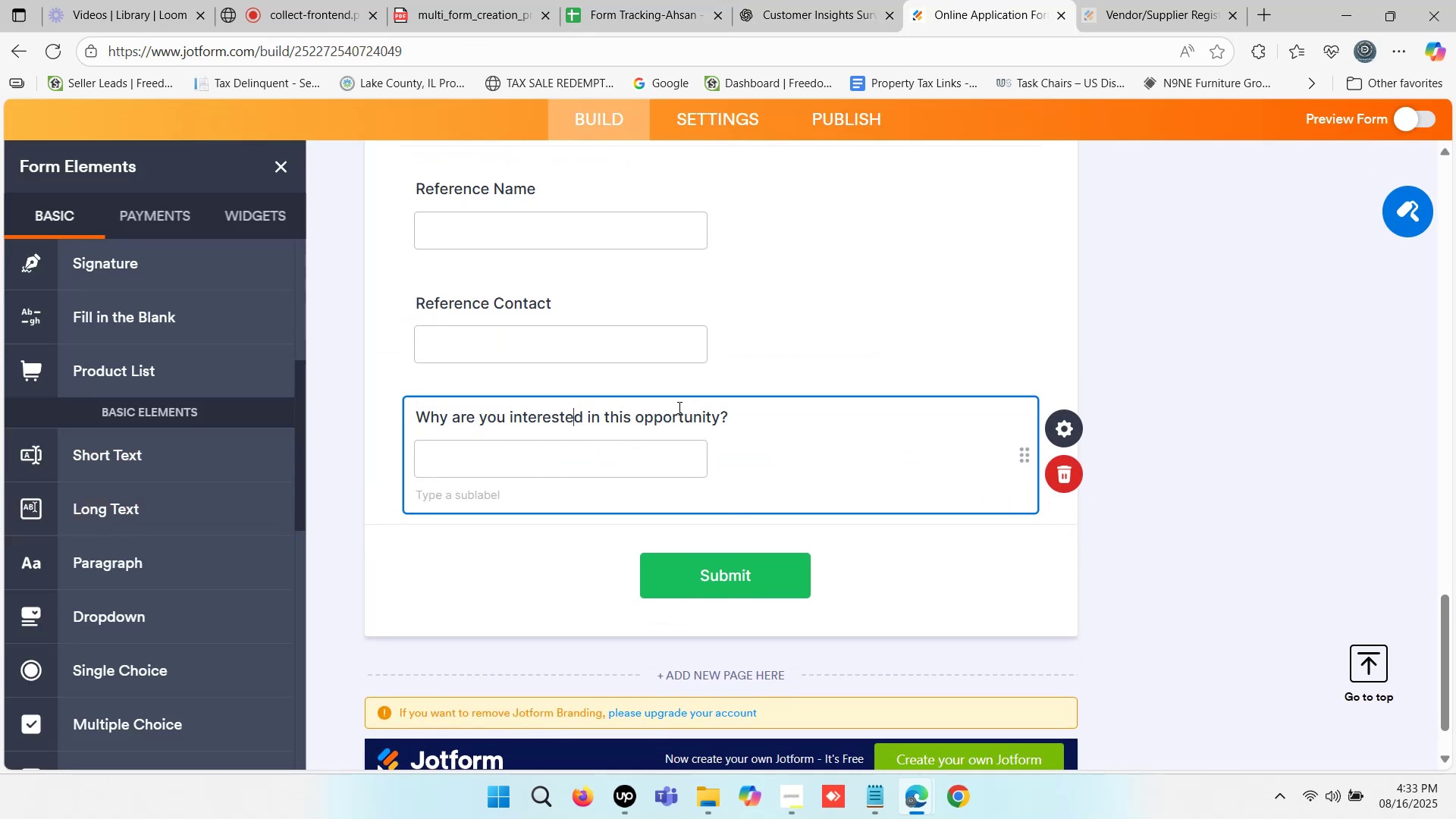 
left_click([678, 407])
 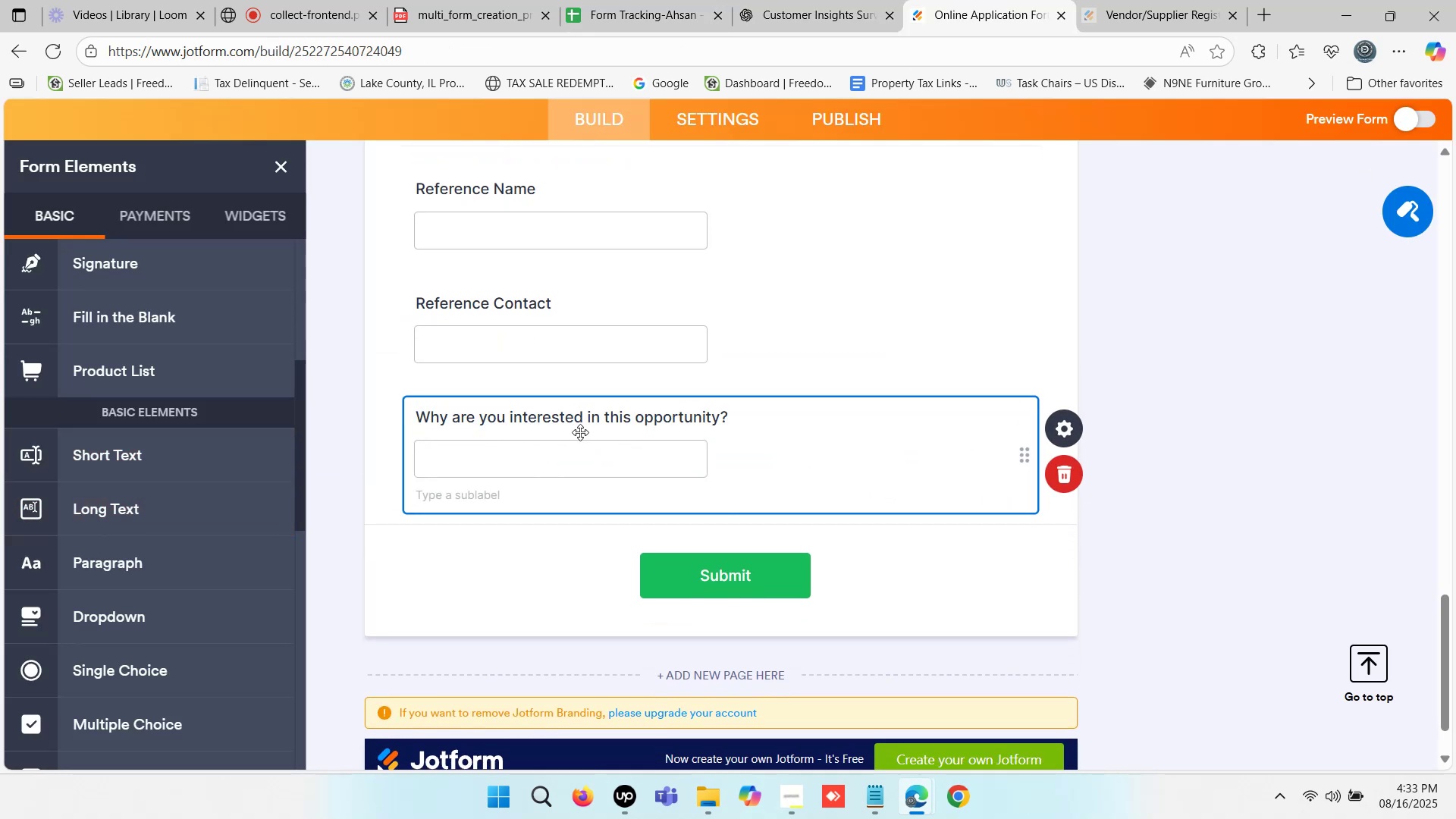 
key(Control+Z)
 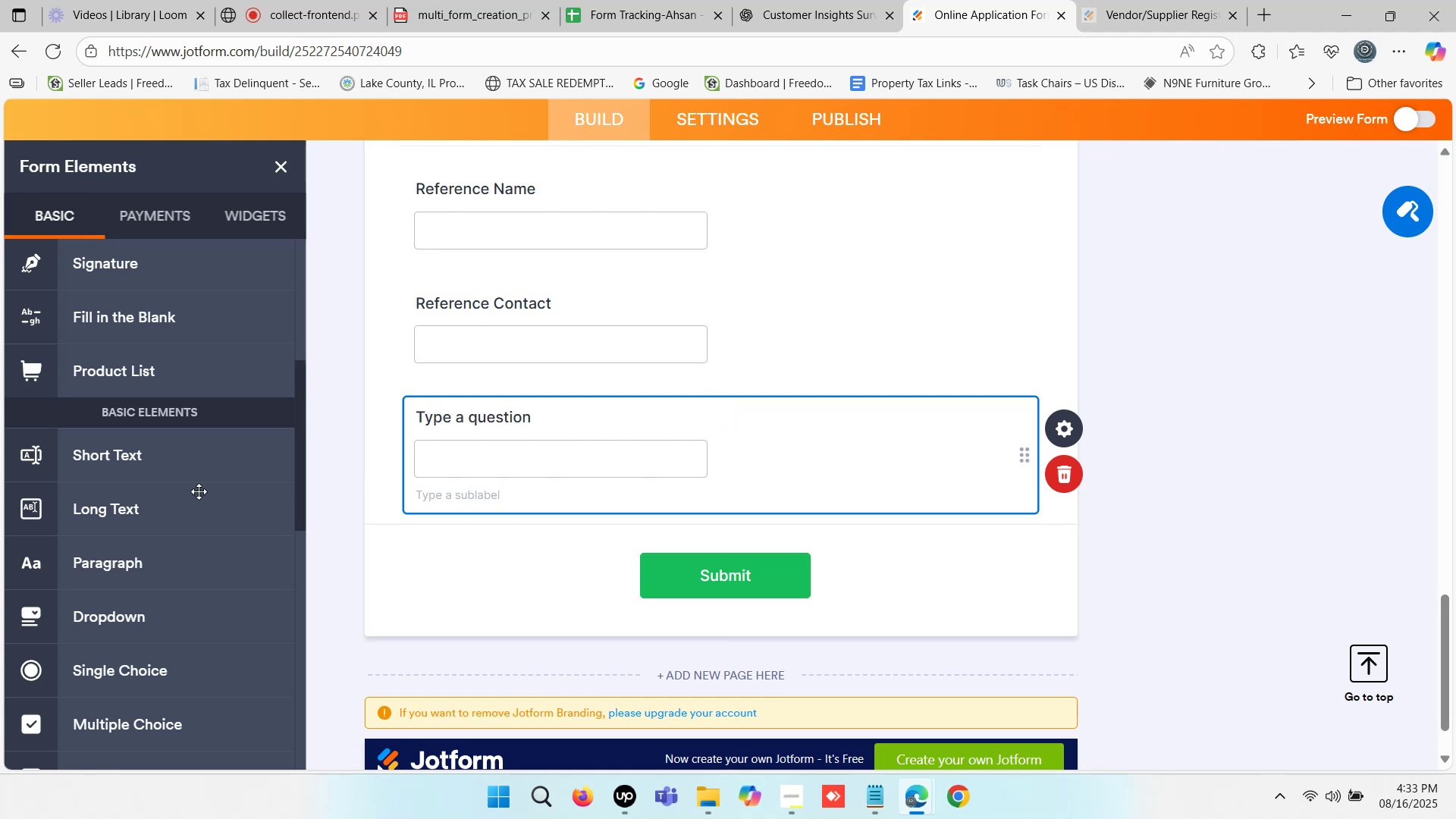 
left_click_drag(start_coordinate=[177, 498], to_coordinate=[595, 523])
 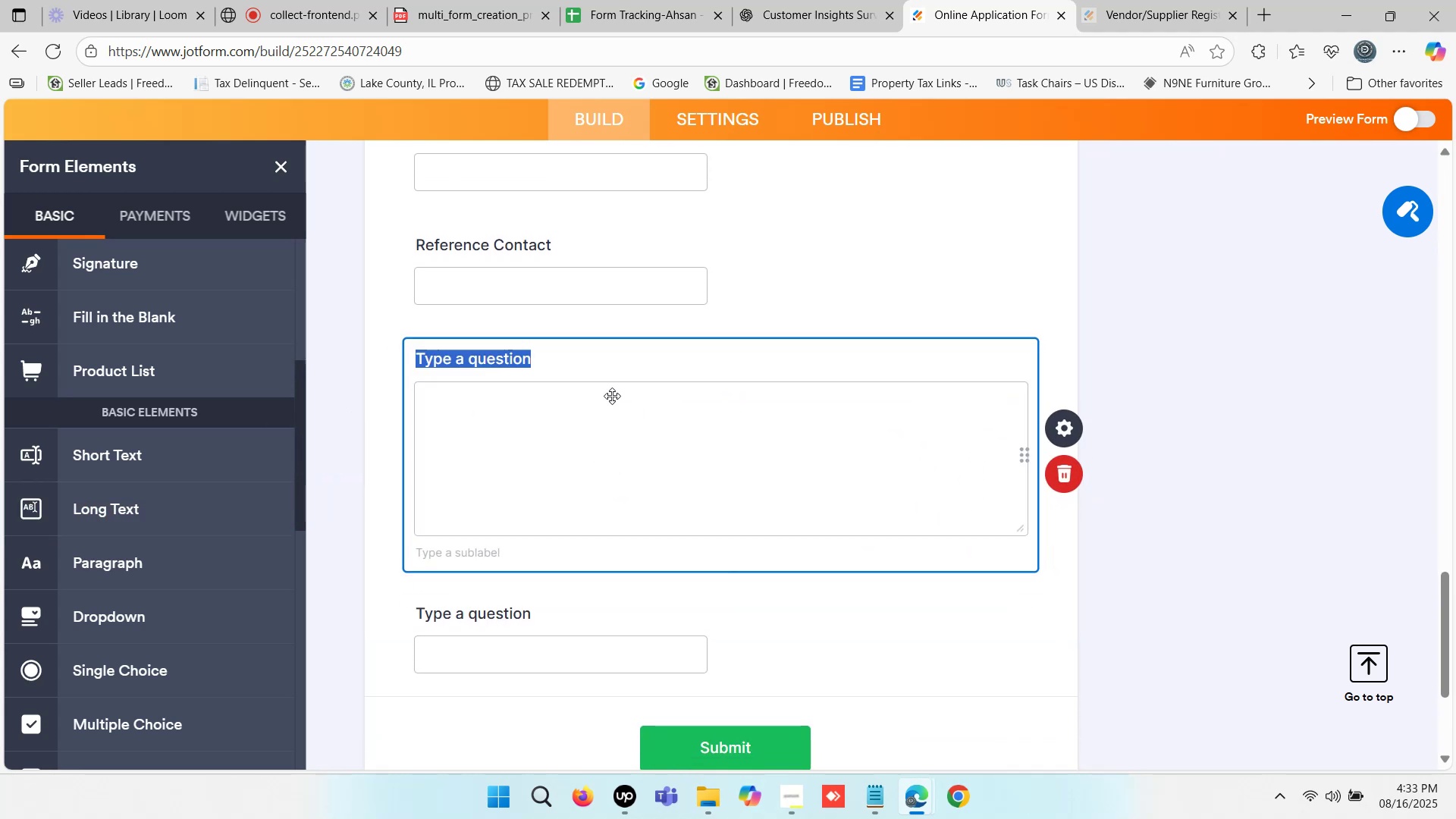 
key(Control+V)
 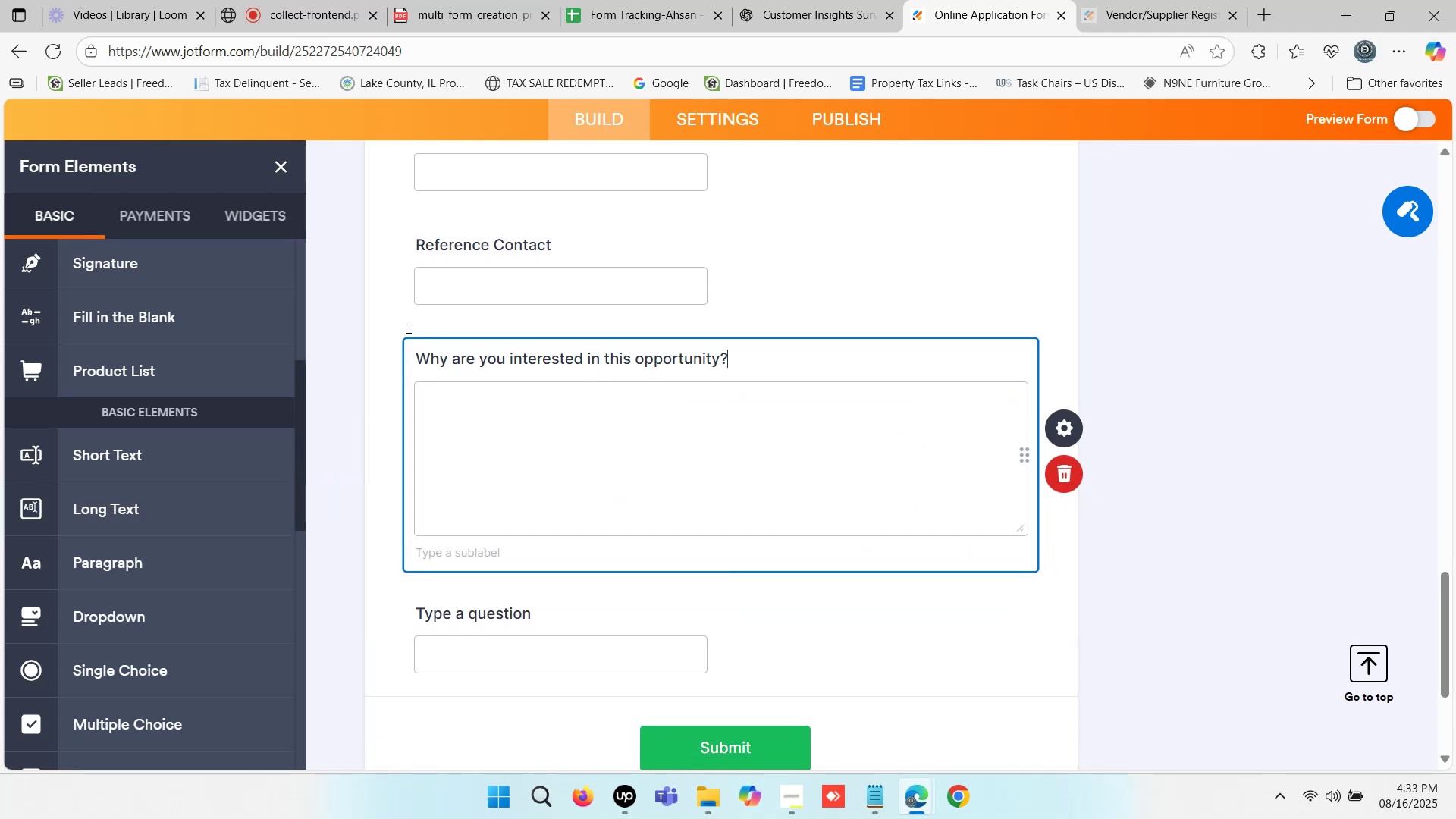 
left_click([364, 300])
 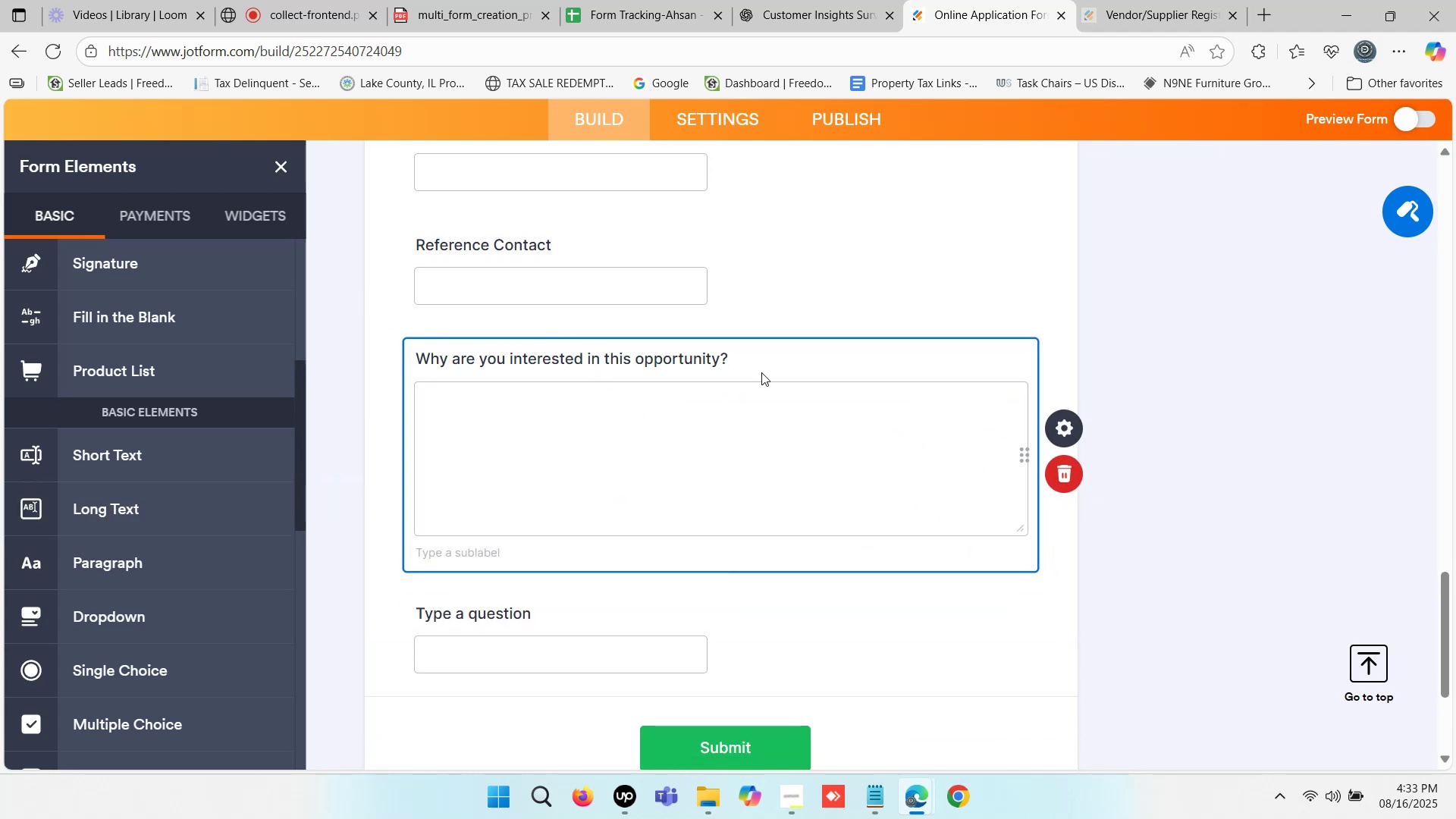 
left_click([758, 353])
 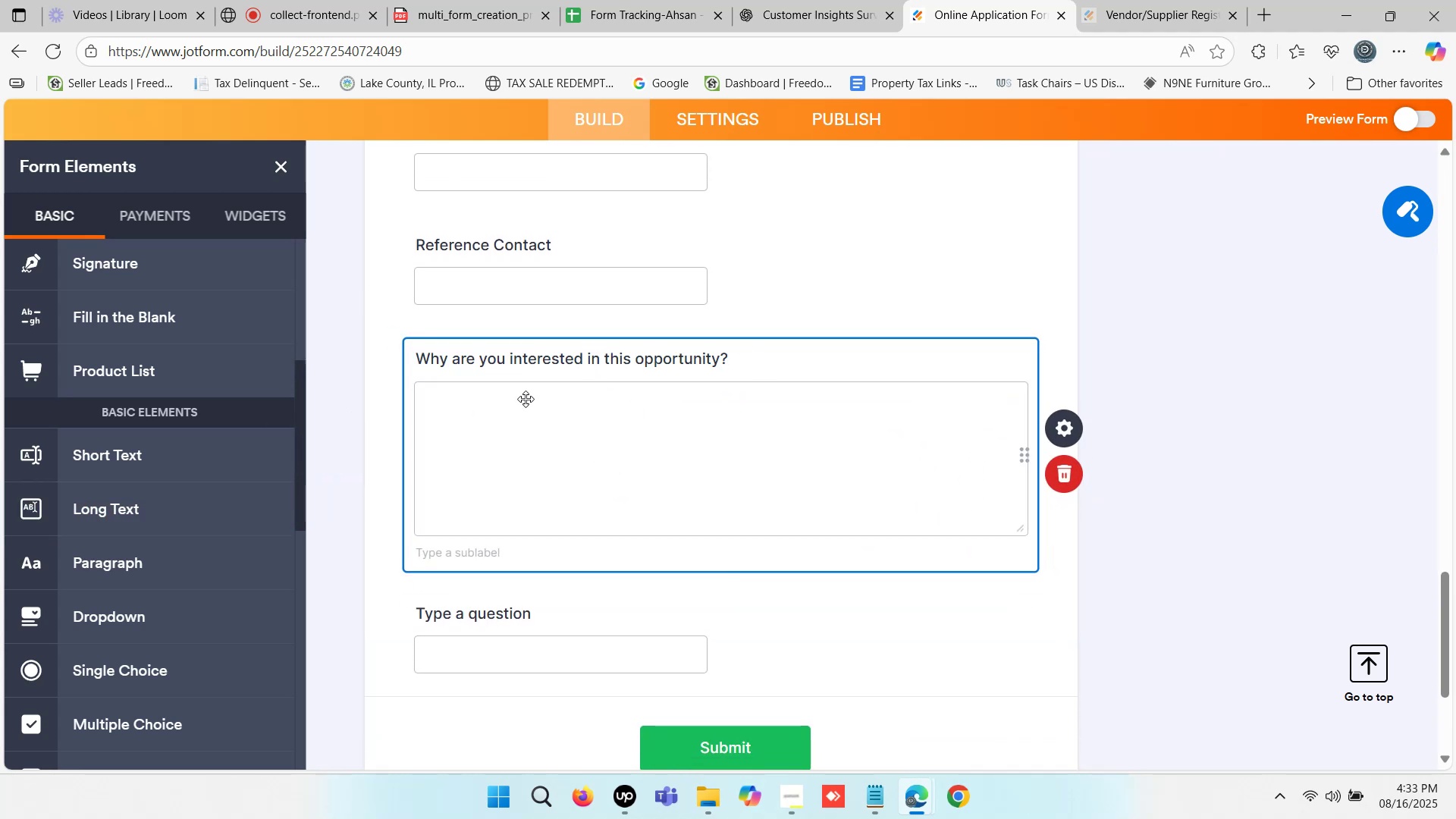 
scroll: coordinate [526, 399], scroll_direction: up, amount: 1.0
 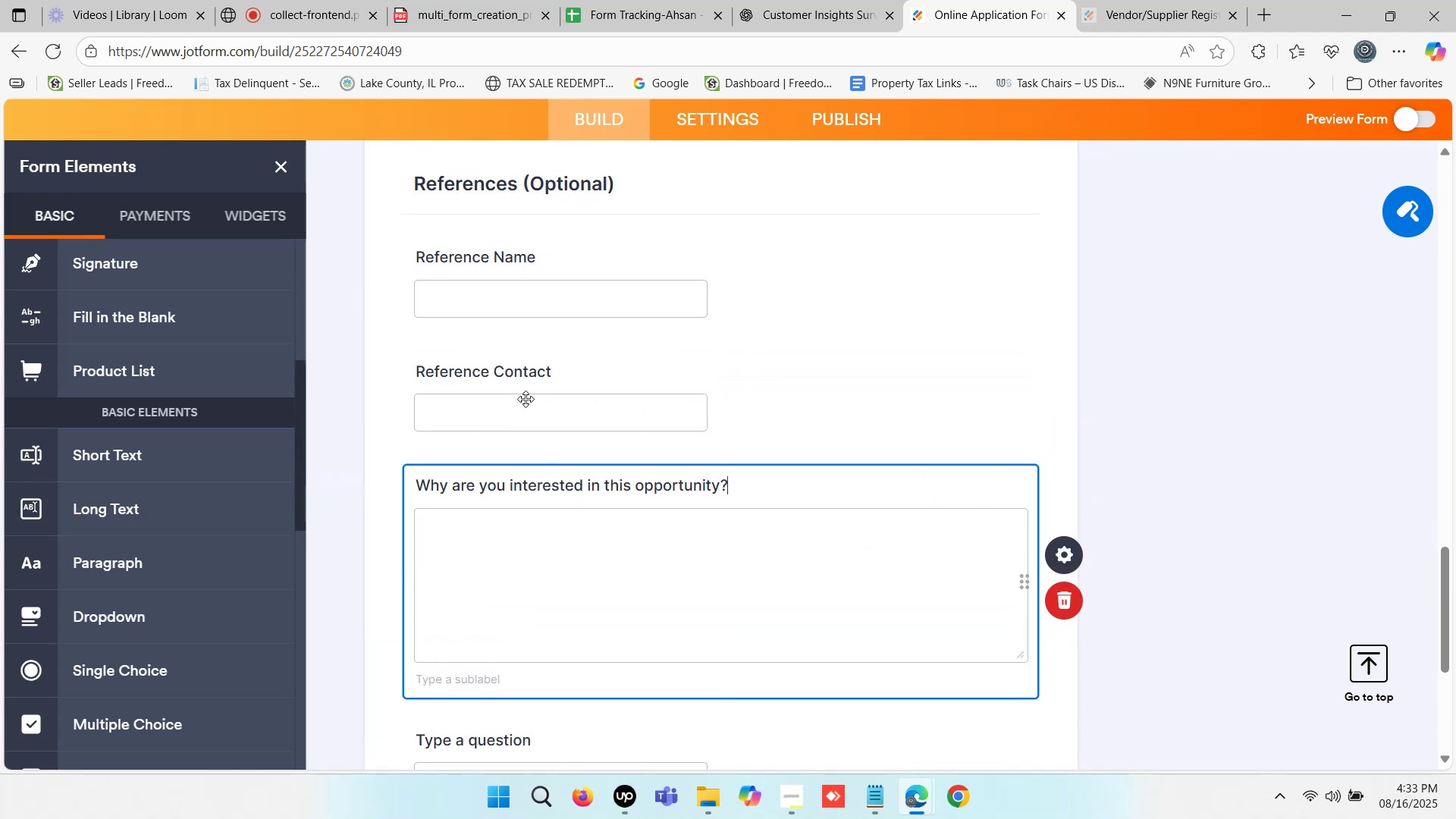 
scroll: coordinate [526, 399], scroll_direction: down, amount: 1.0
 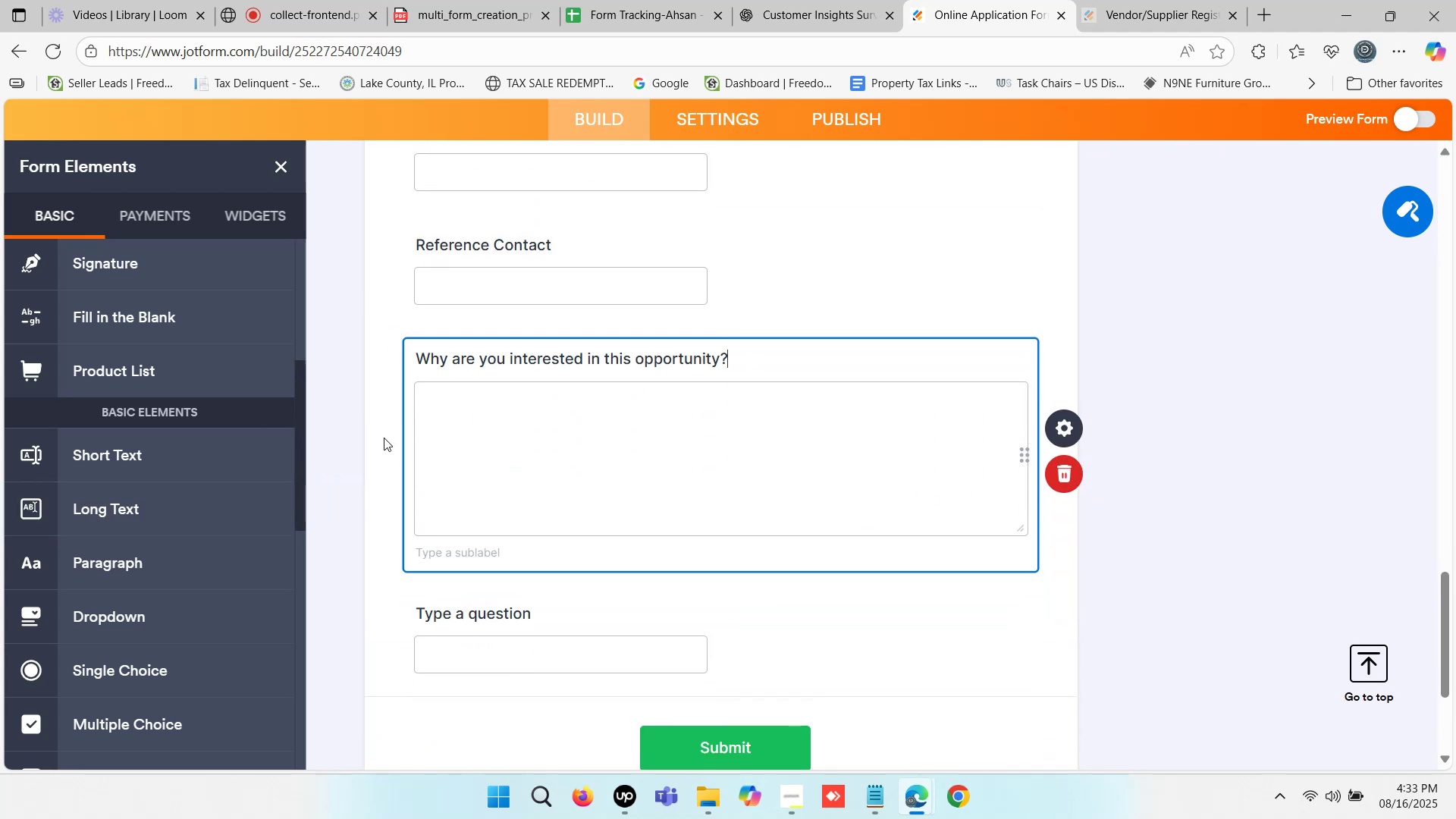 
left_click([354, 427])
 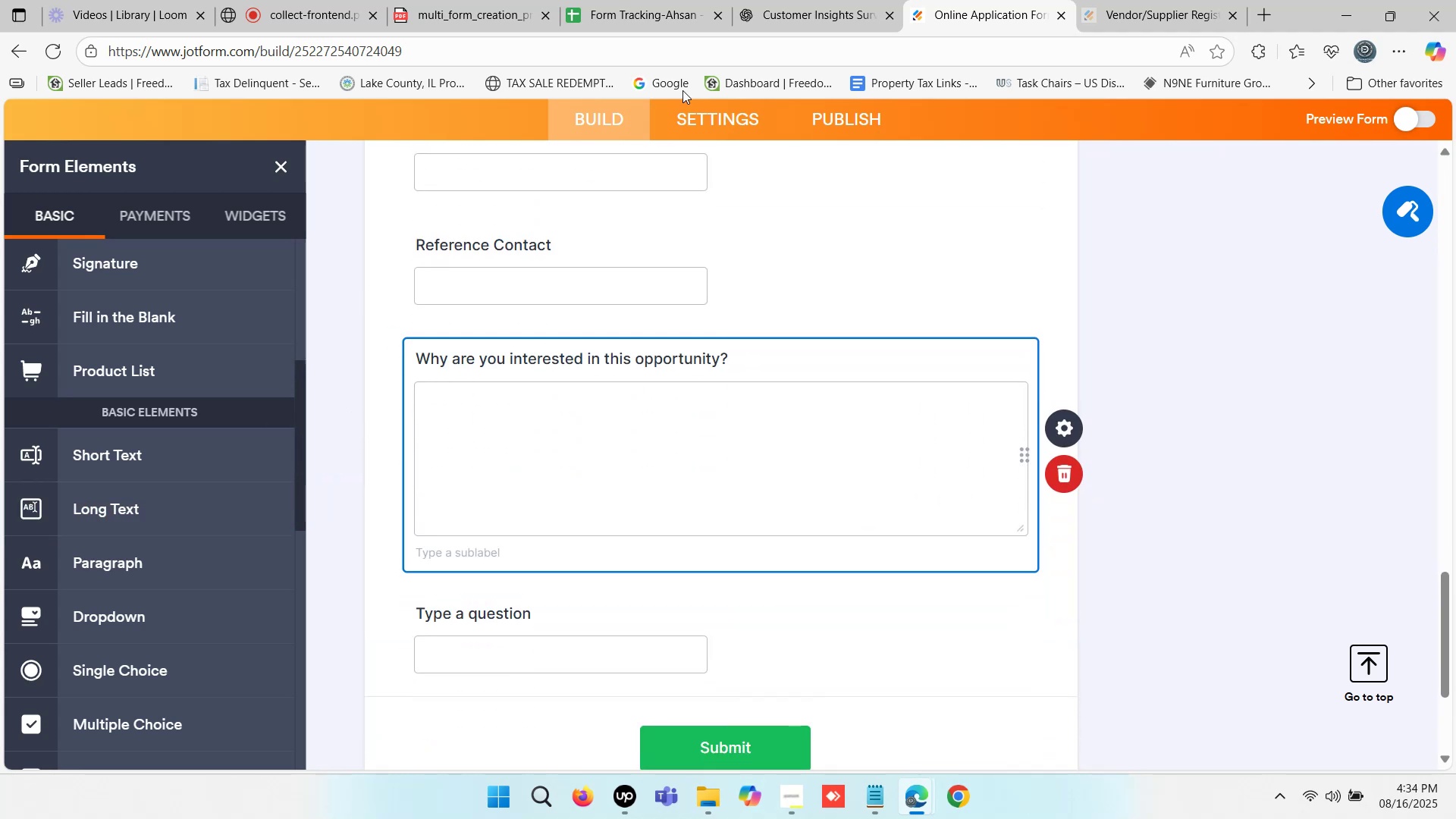 
left_click([812, 0])
 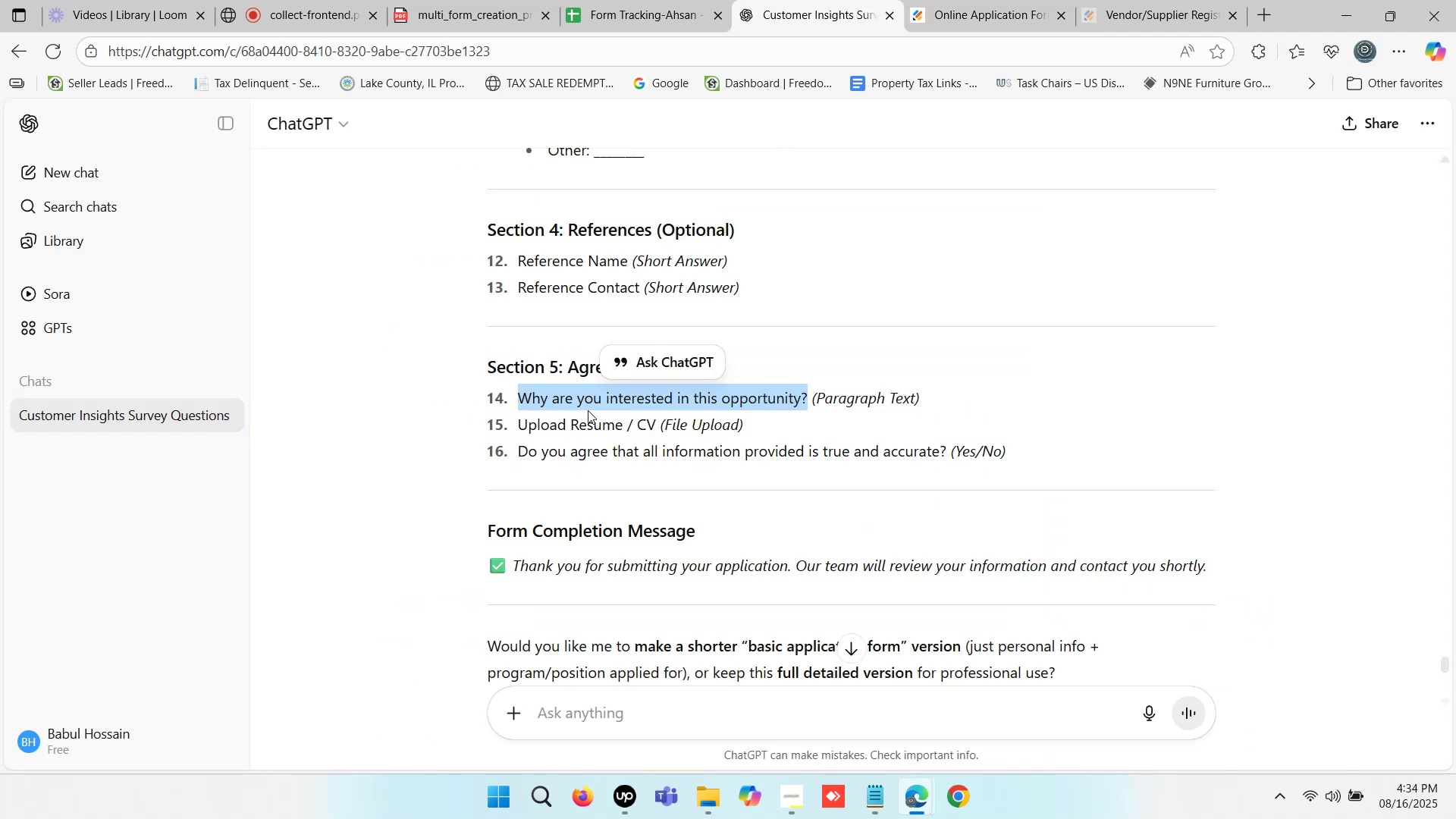 
scroll: coordinate [585, 414], scroll_direction: down, amount: 1.0
 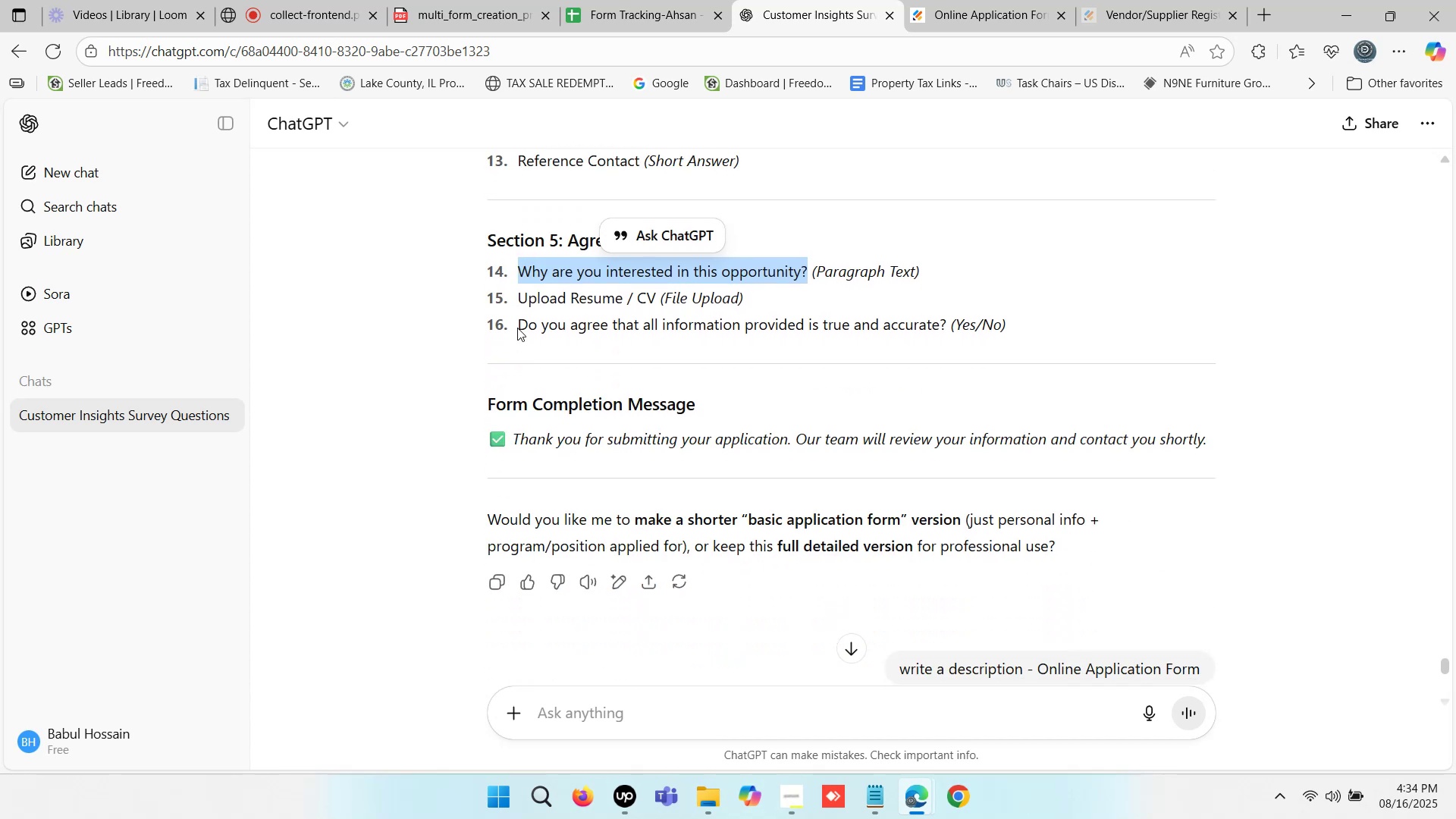 
left_click_drag(start_coordinate=[518, 325], to_coordinate=[943, 324])
 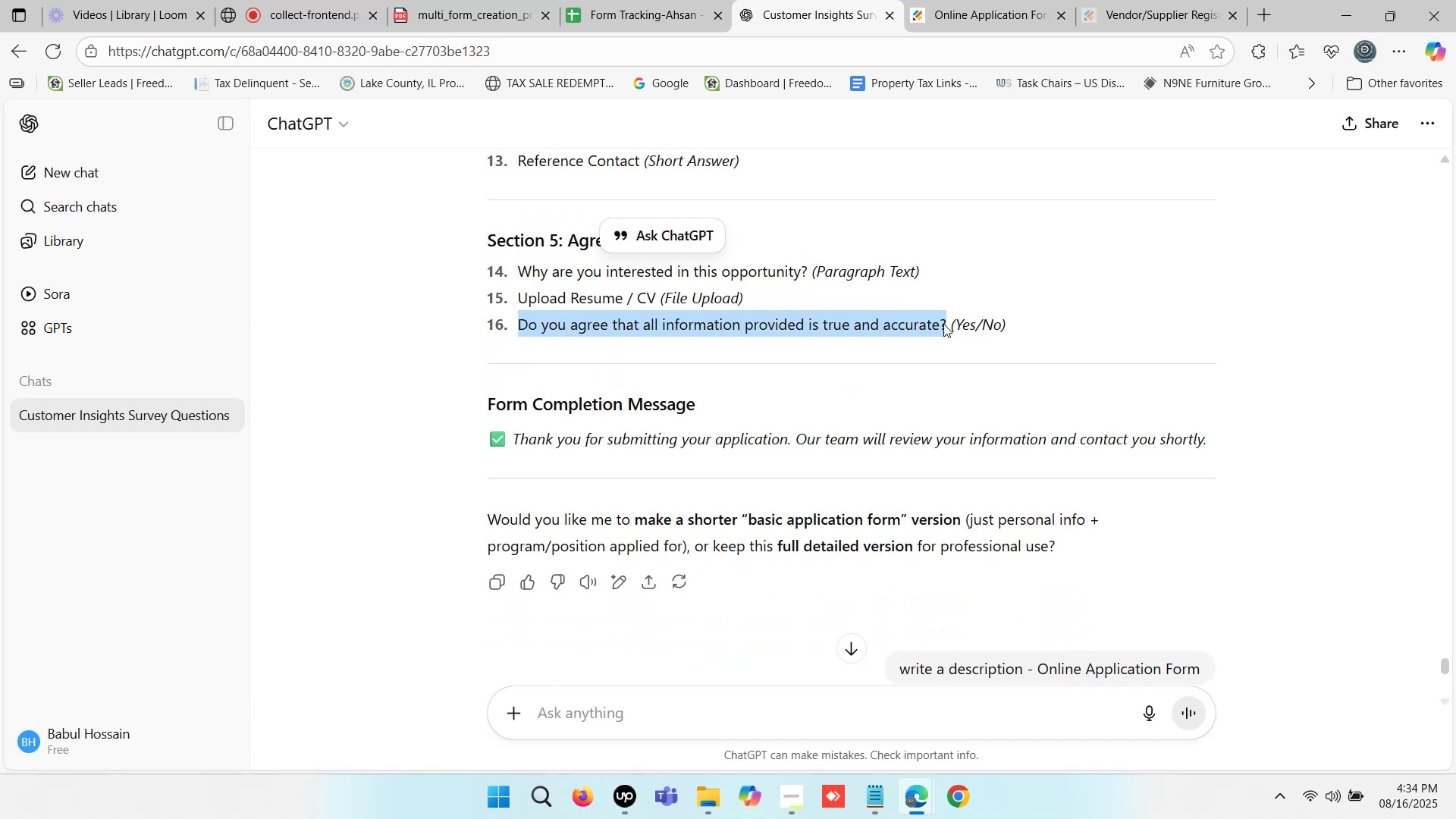 
key(Control+ControlLeft)
 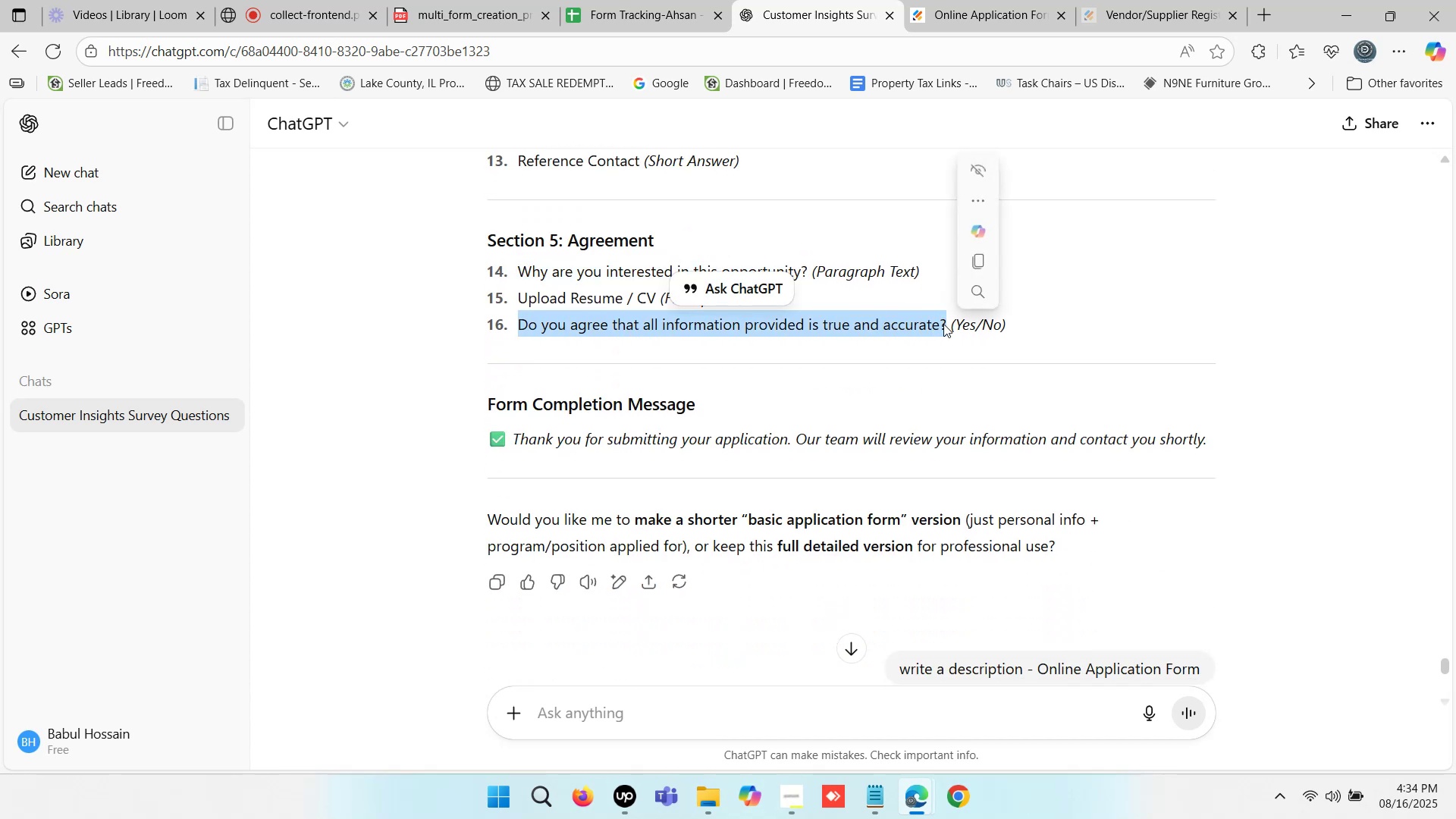 
key(Control+C)
 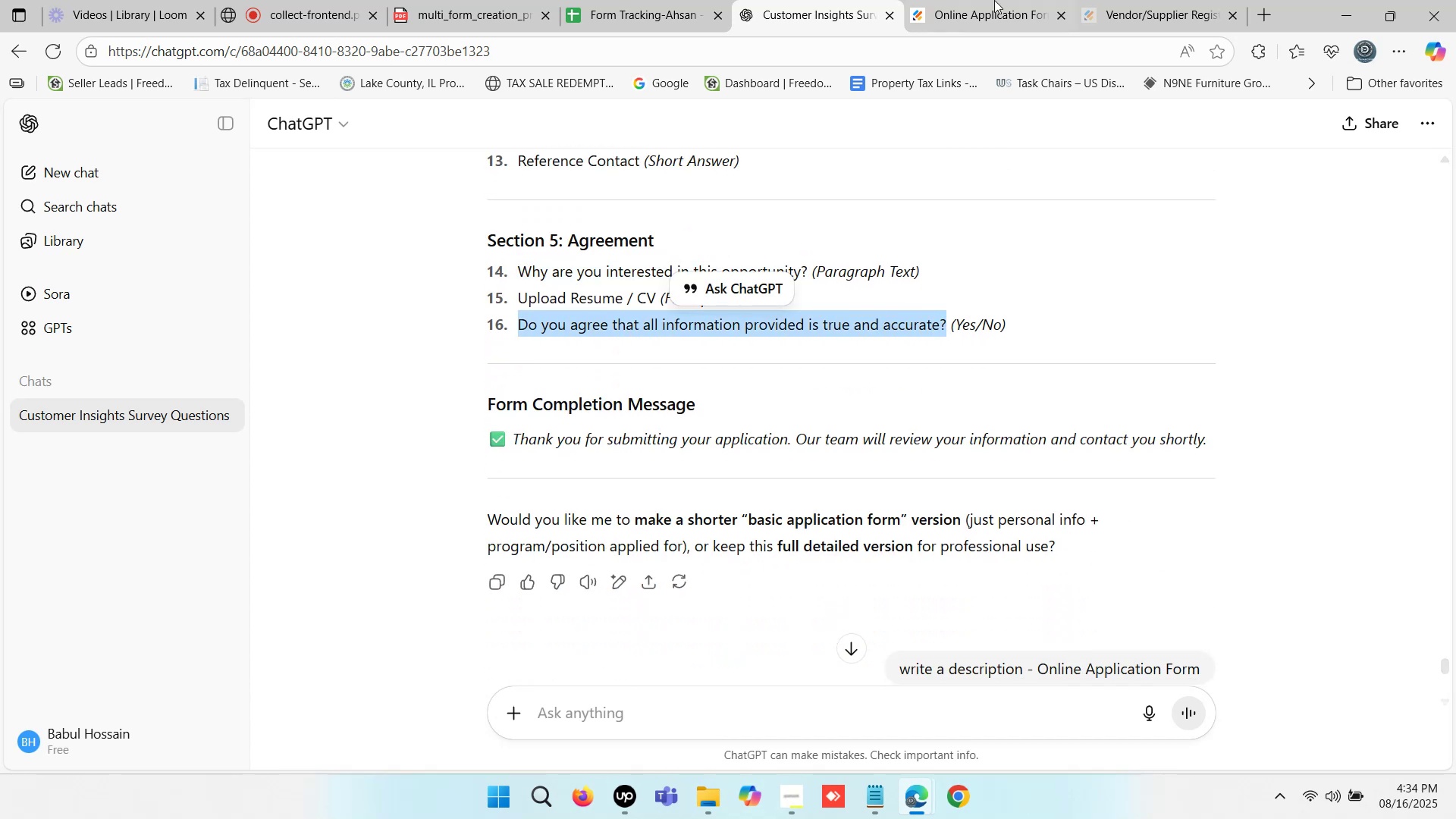 
left_click([994, 0])
 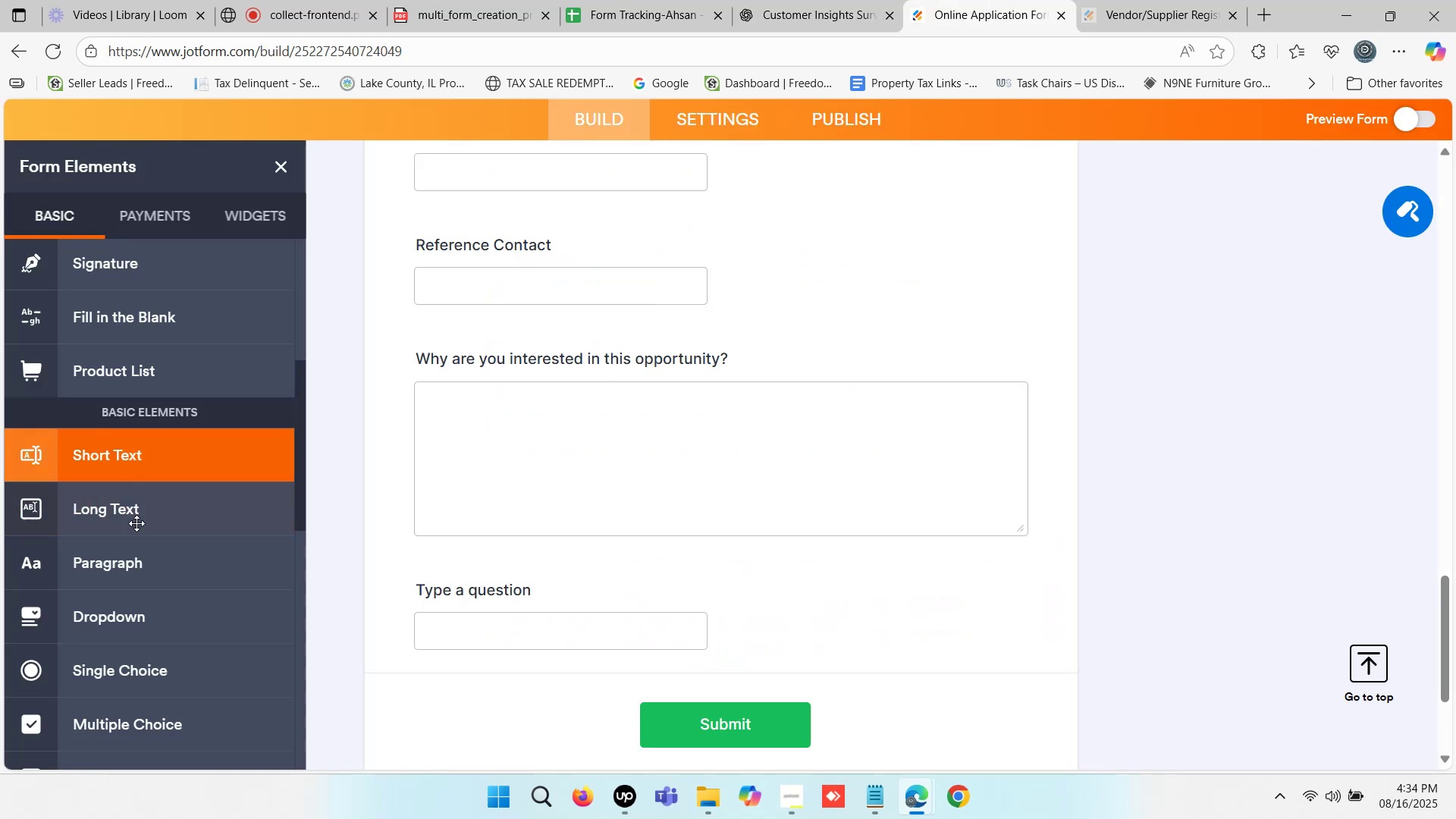 
scroll: coordinate [127, 585], scroll_direction: down, amount: 1.0
 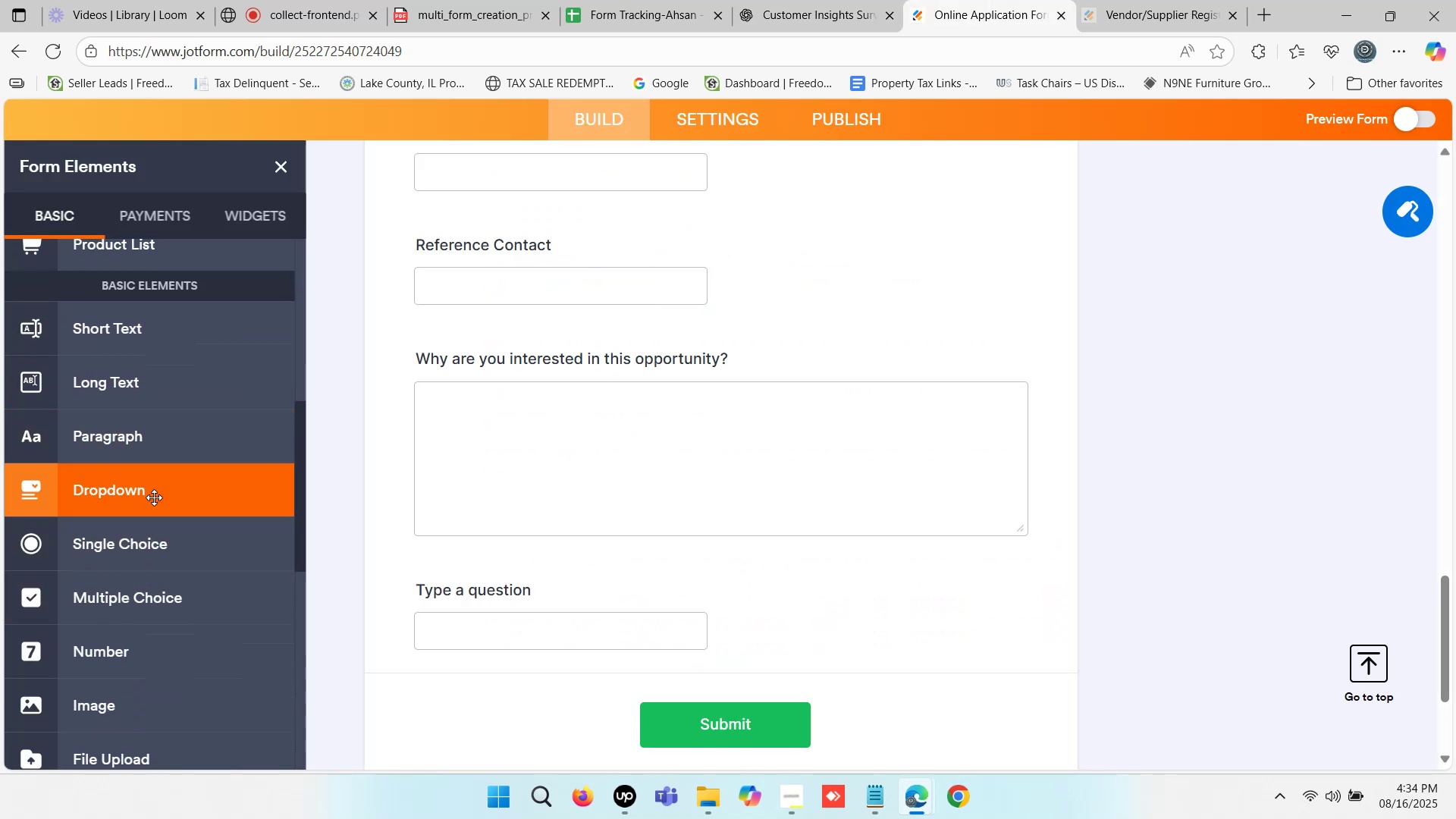 
scroll: coordinate [622, 290], scroll_direction: up, amount: 1.0
 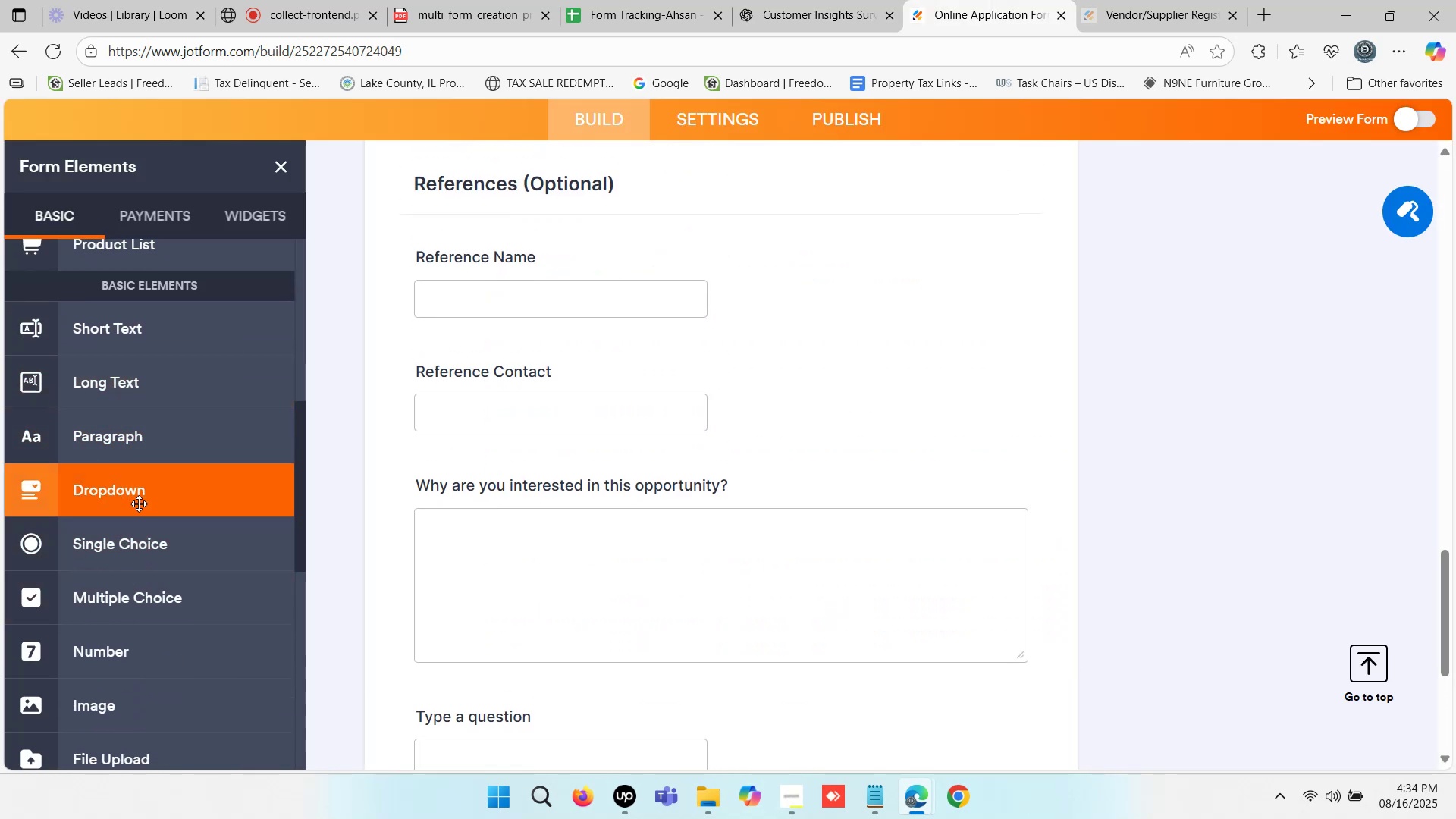 
scroll: coordinate [140, 504], scroll_direction: down, amount: 1.0
 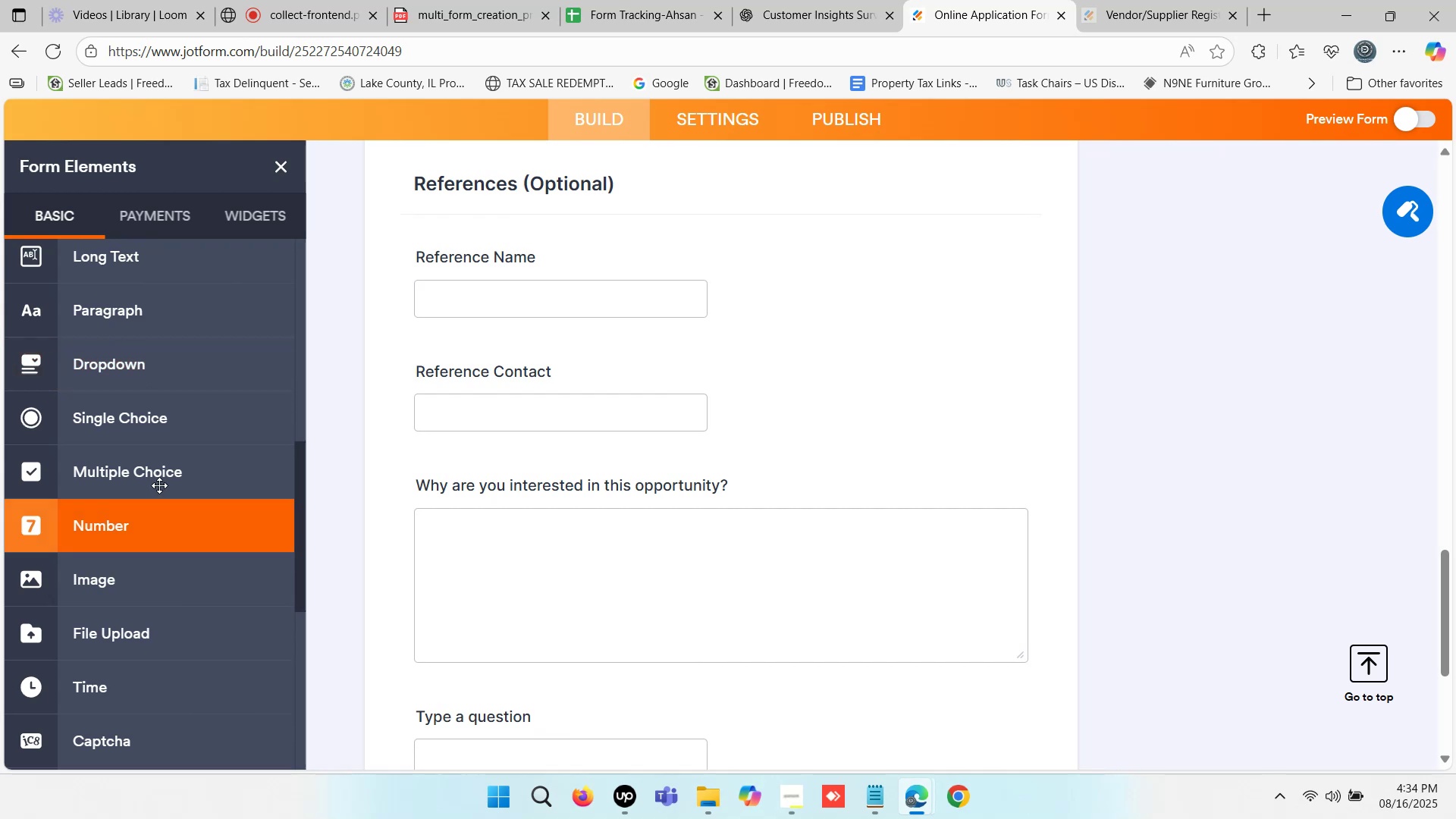 
left_click_drag(start_coordinate=[160, 483], to_coordinate=[581, 307])
 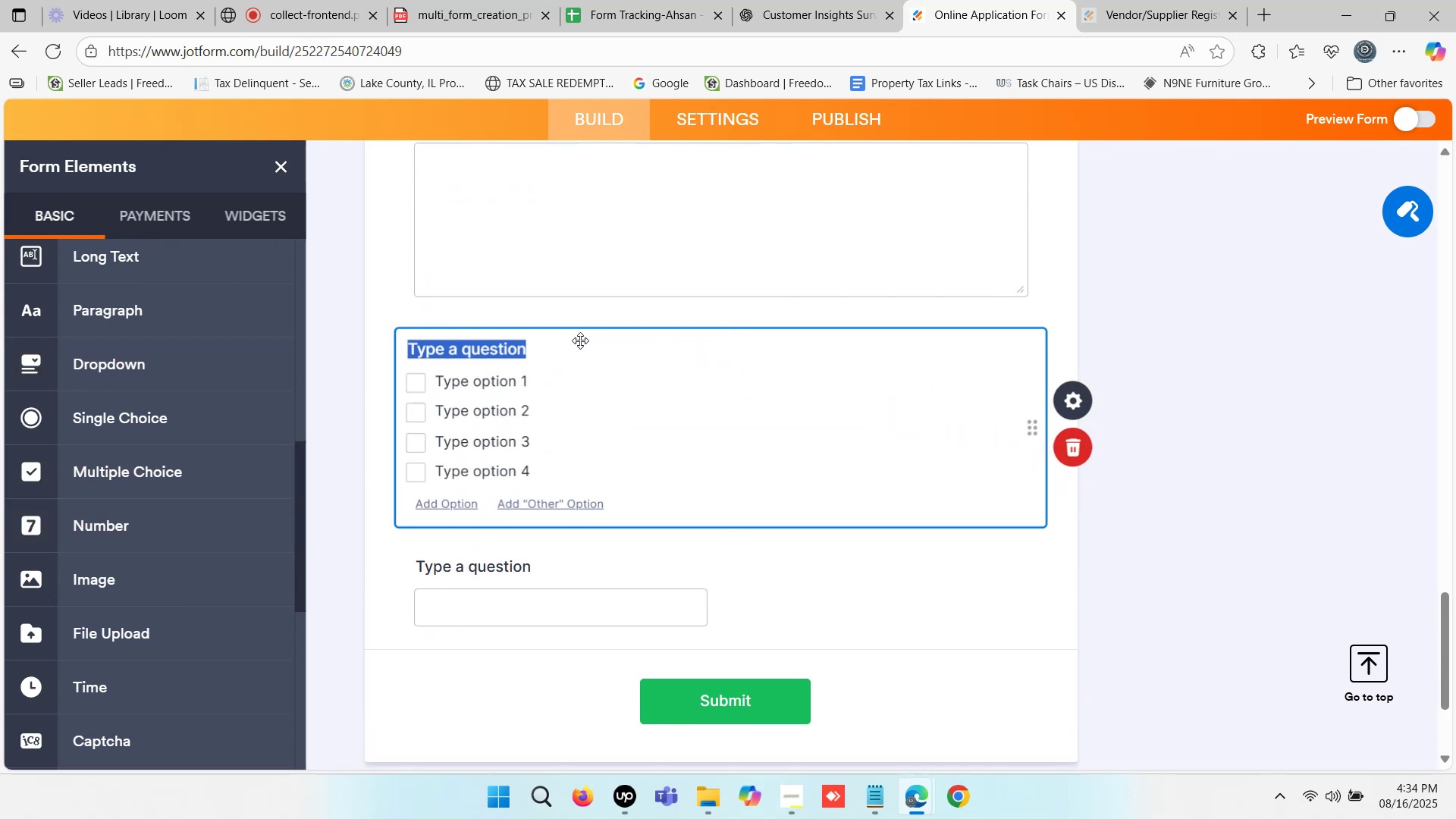 
scroll: coordinate [676, 442], scroll_direction: down, amount: 1.0
 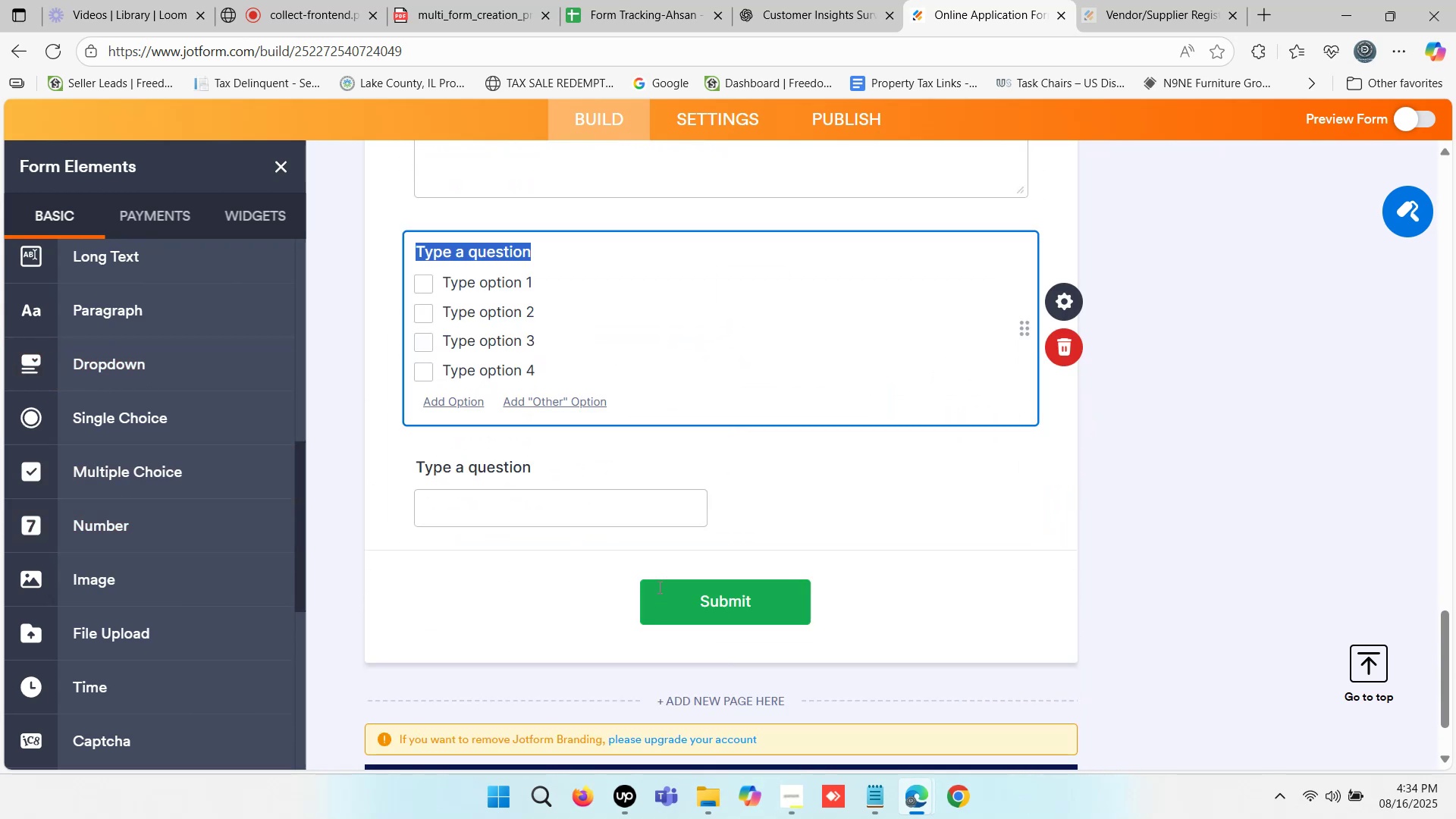 
left_click([560, 447])
 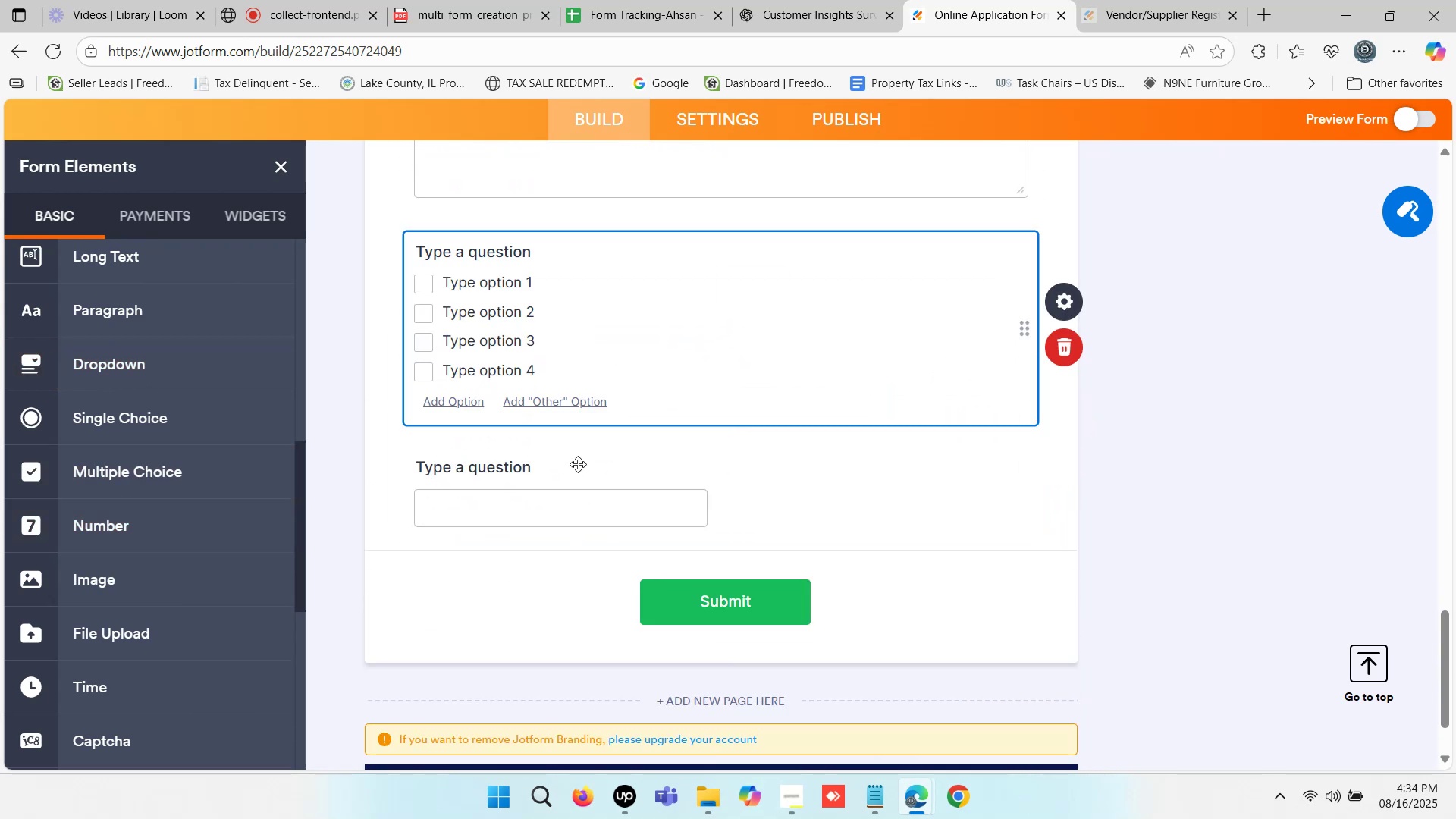 
left_click([578, 466])
 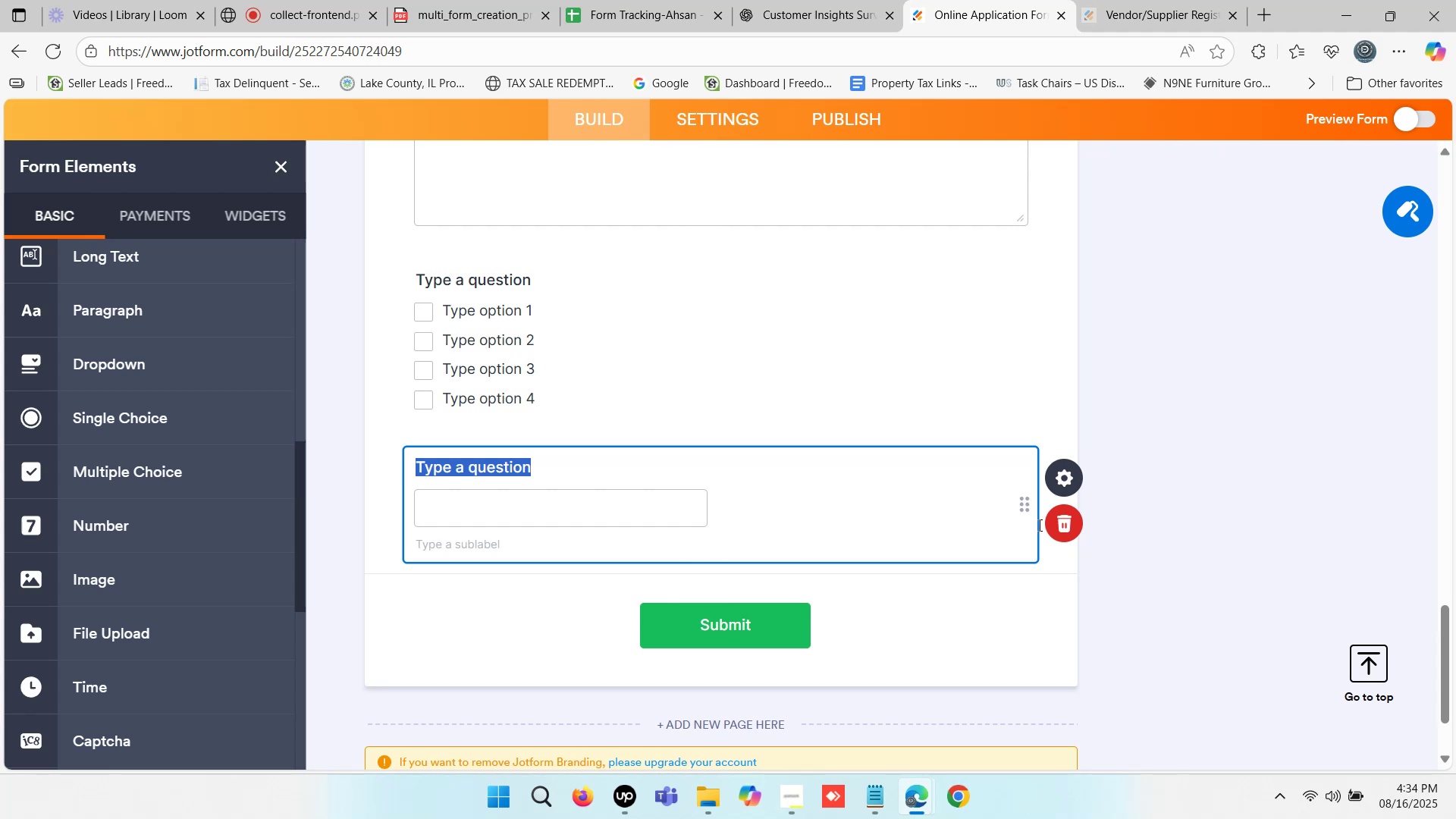 
left_click([1064, 523])
 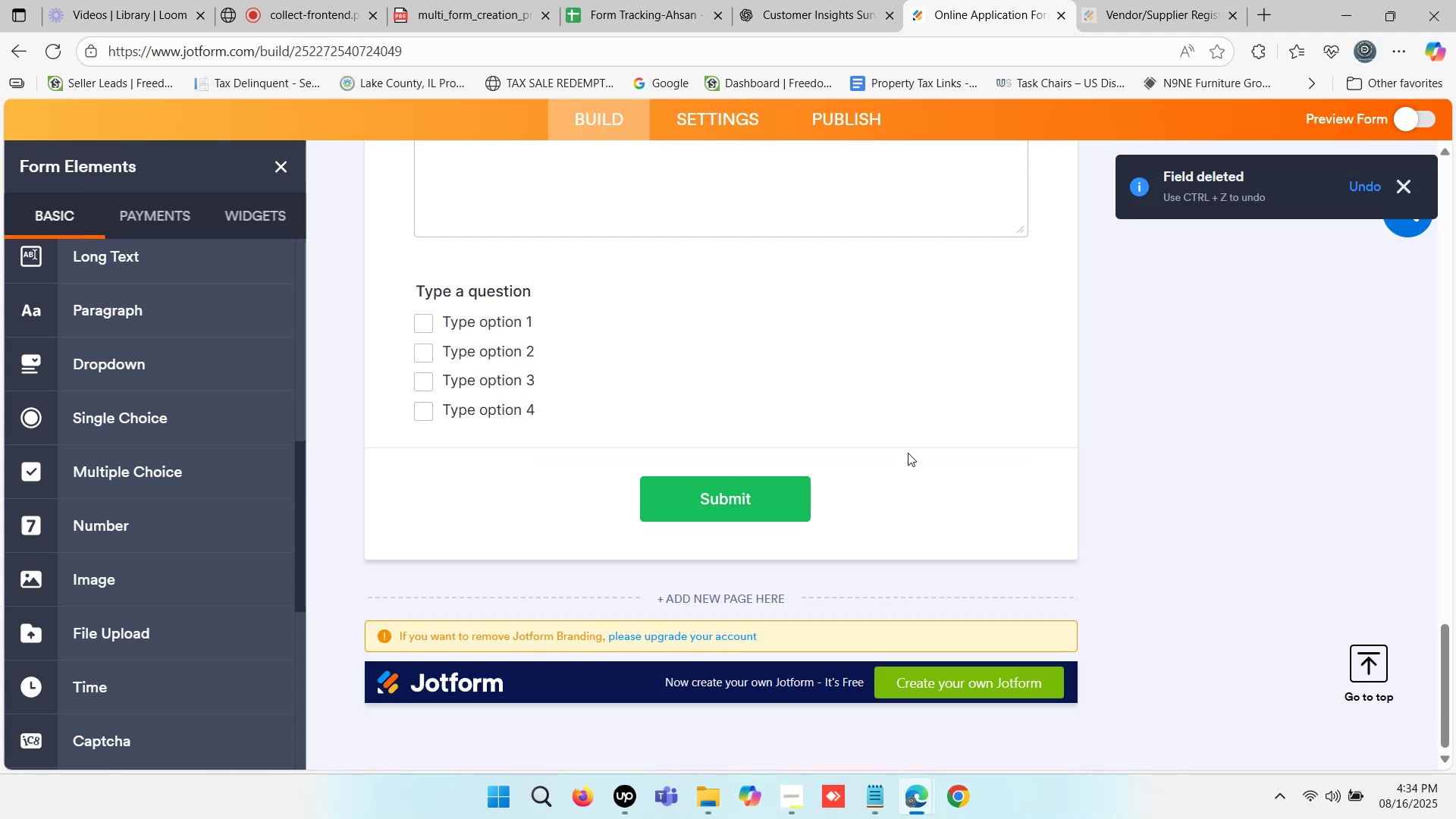 
left_click([521, 278])
 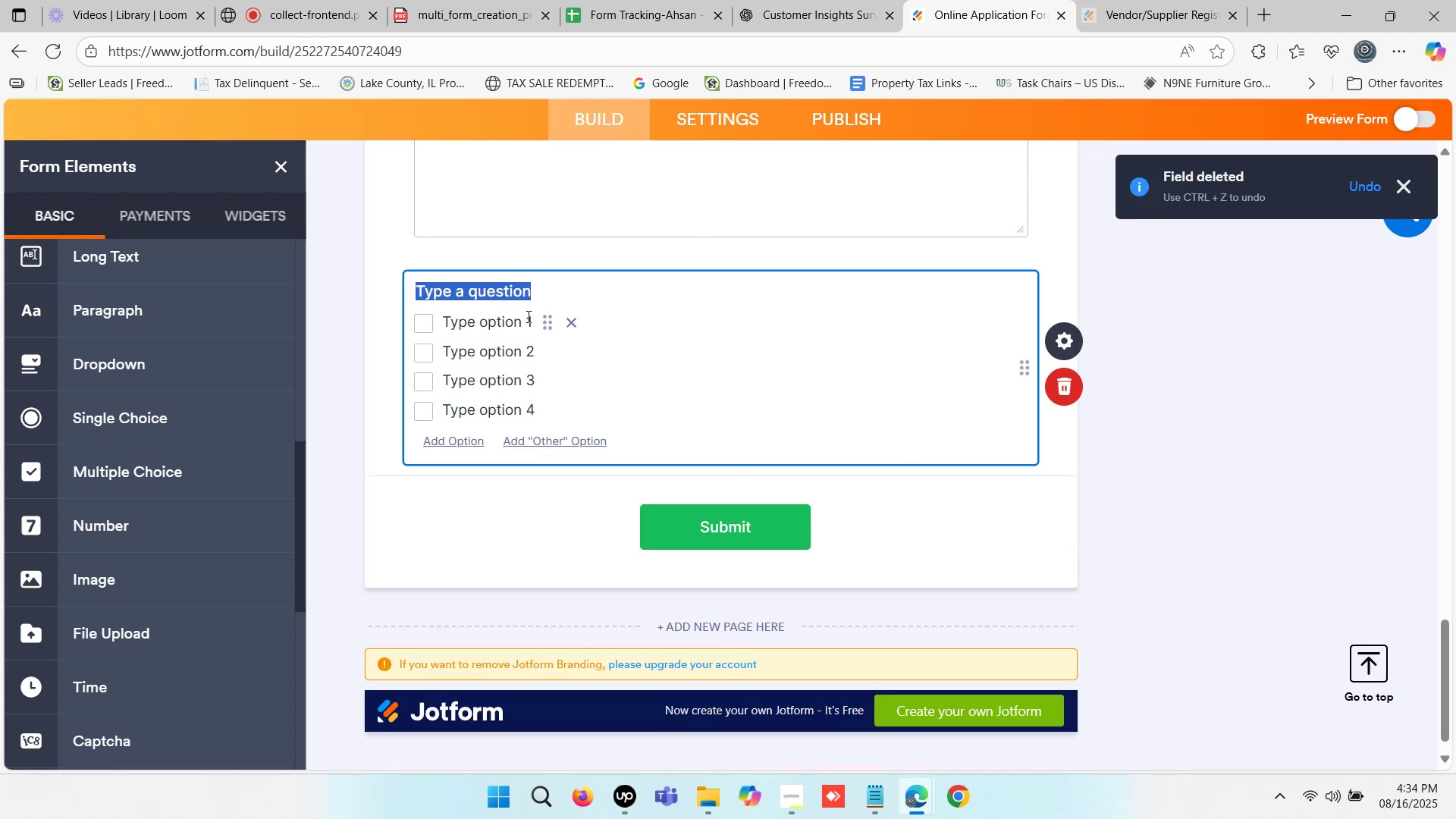 
key(Control+V)
 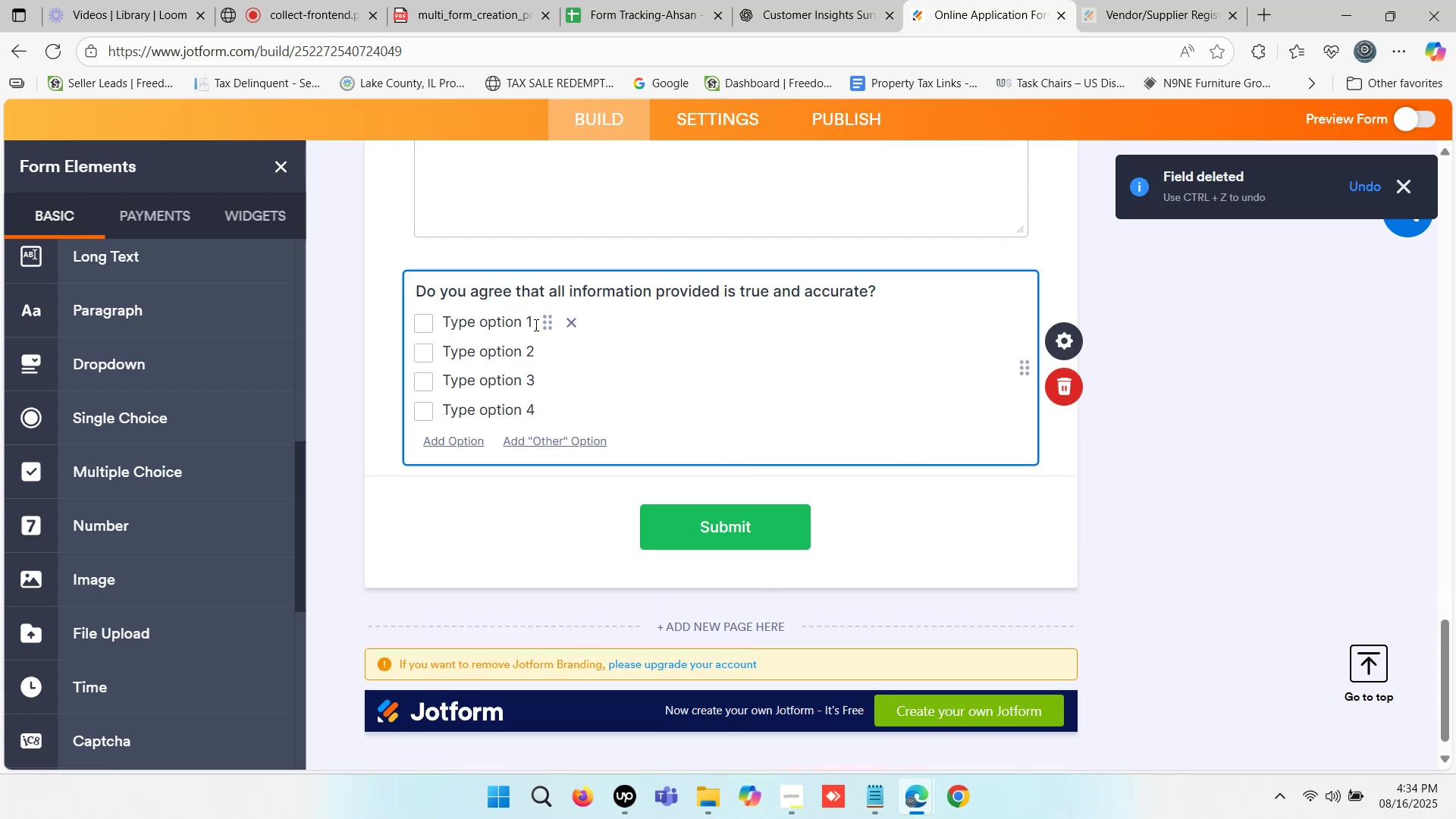 
left_click([482, 326])
 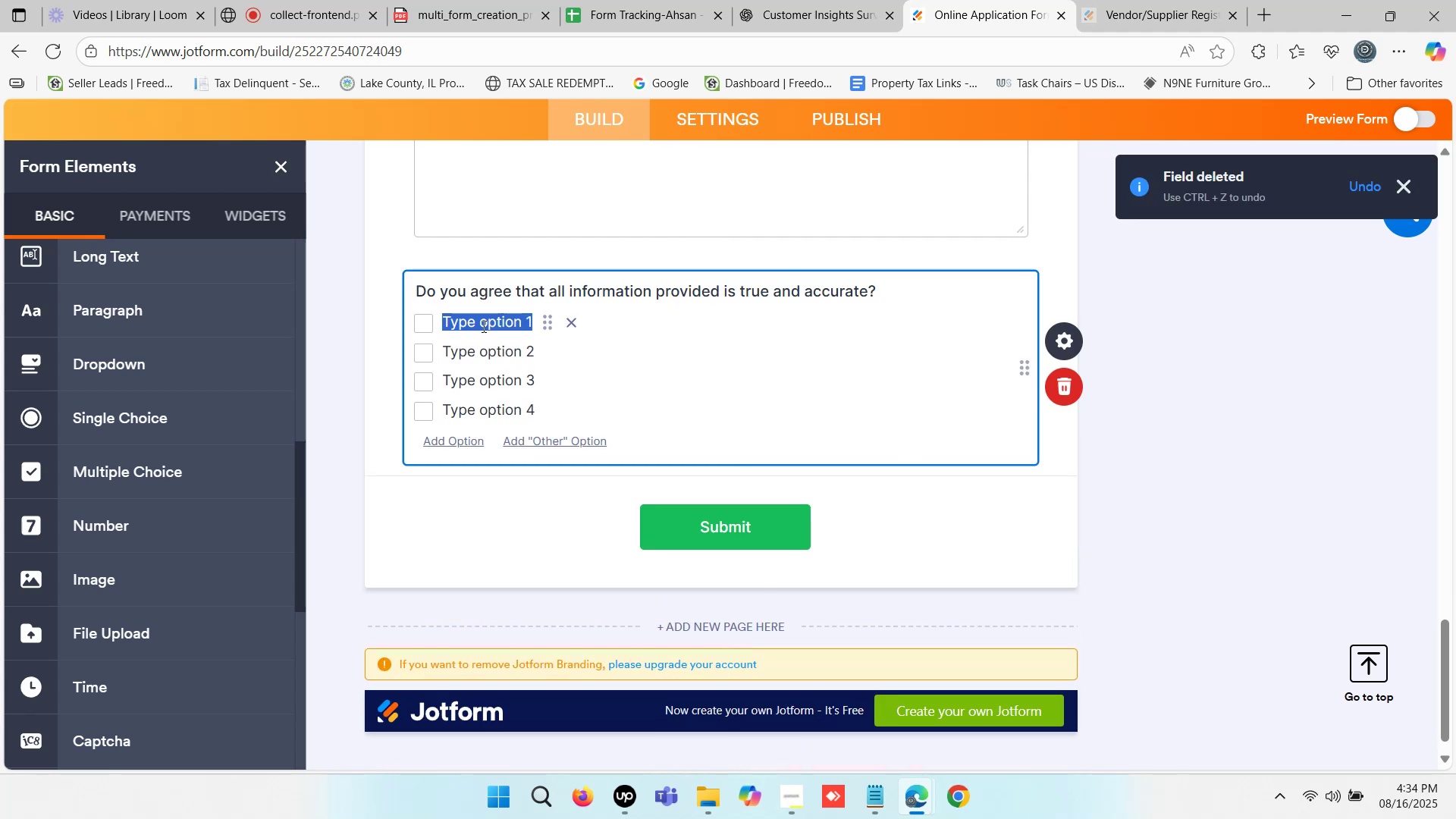 
type(Yes)
 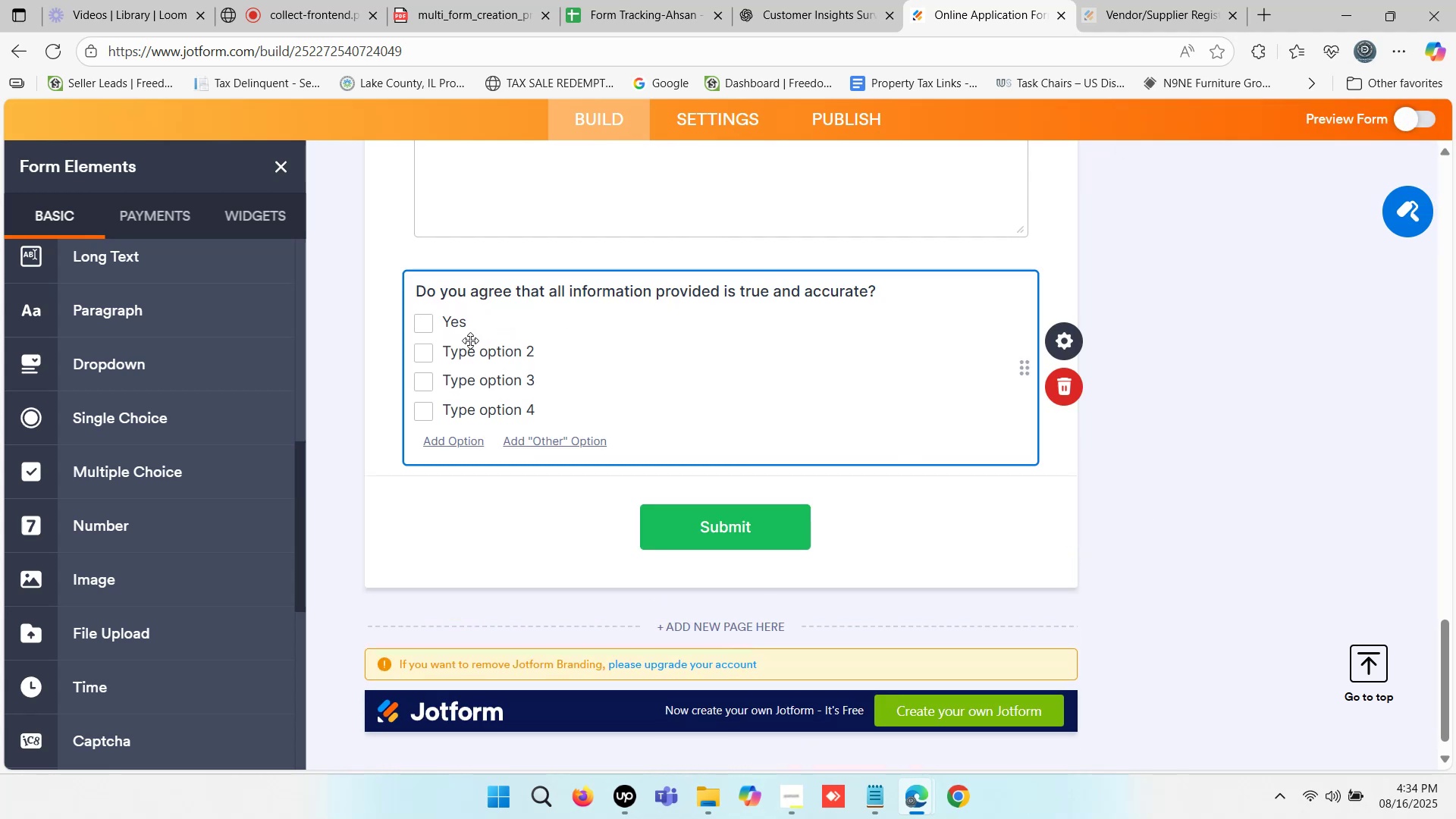 
left_click([469, 350])
 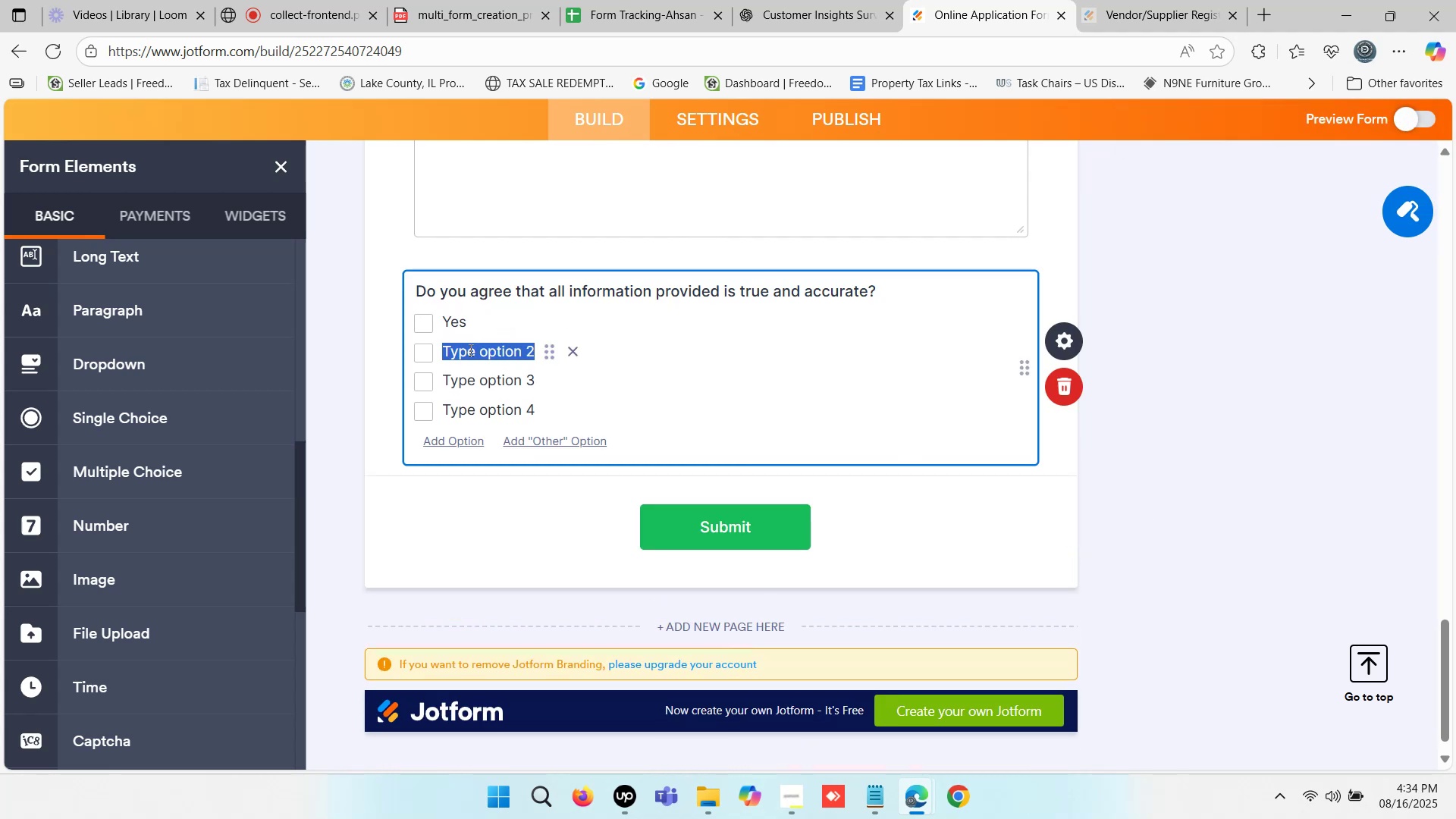 
type(No)
 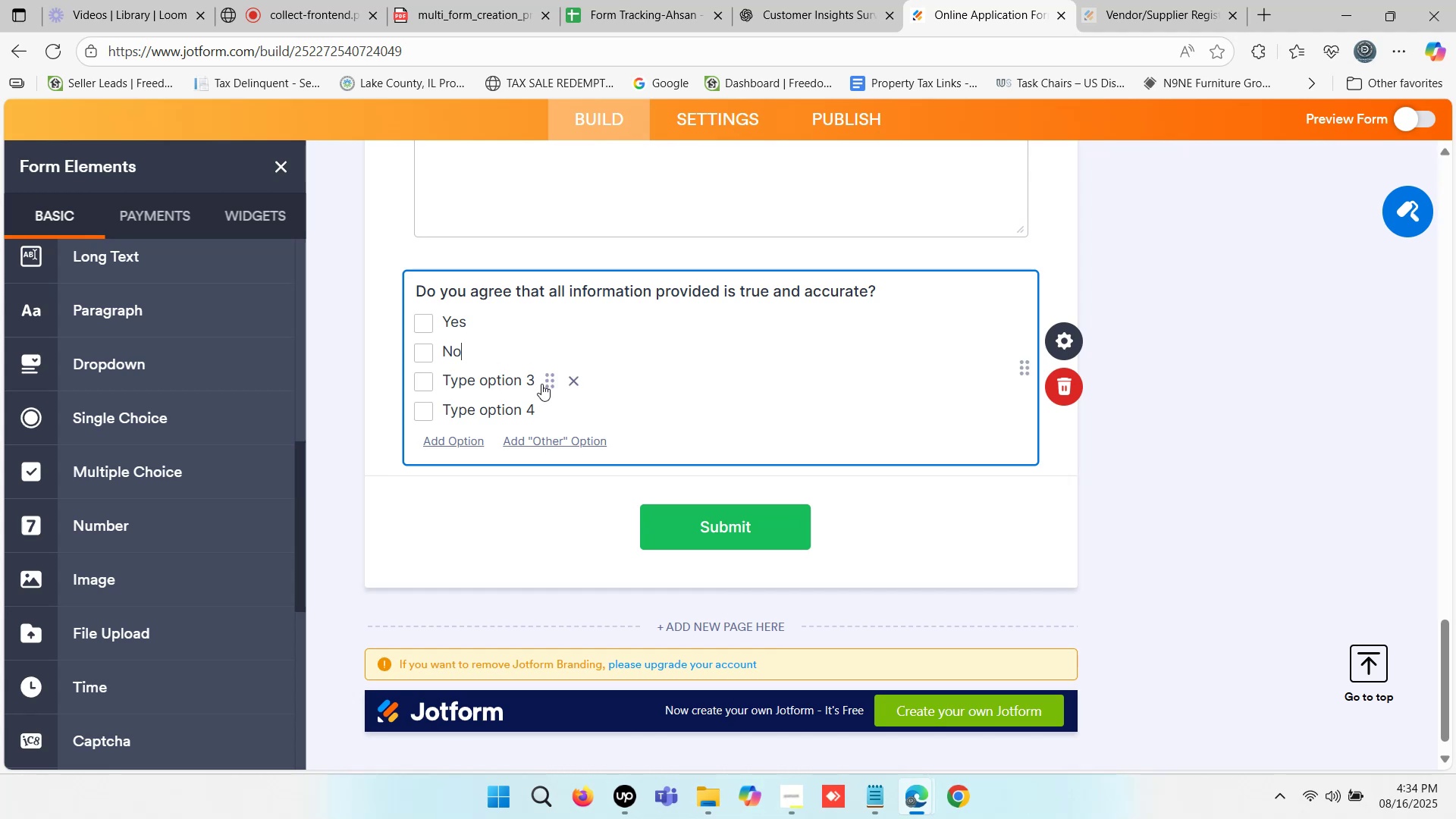 
left_click([576, 378])
 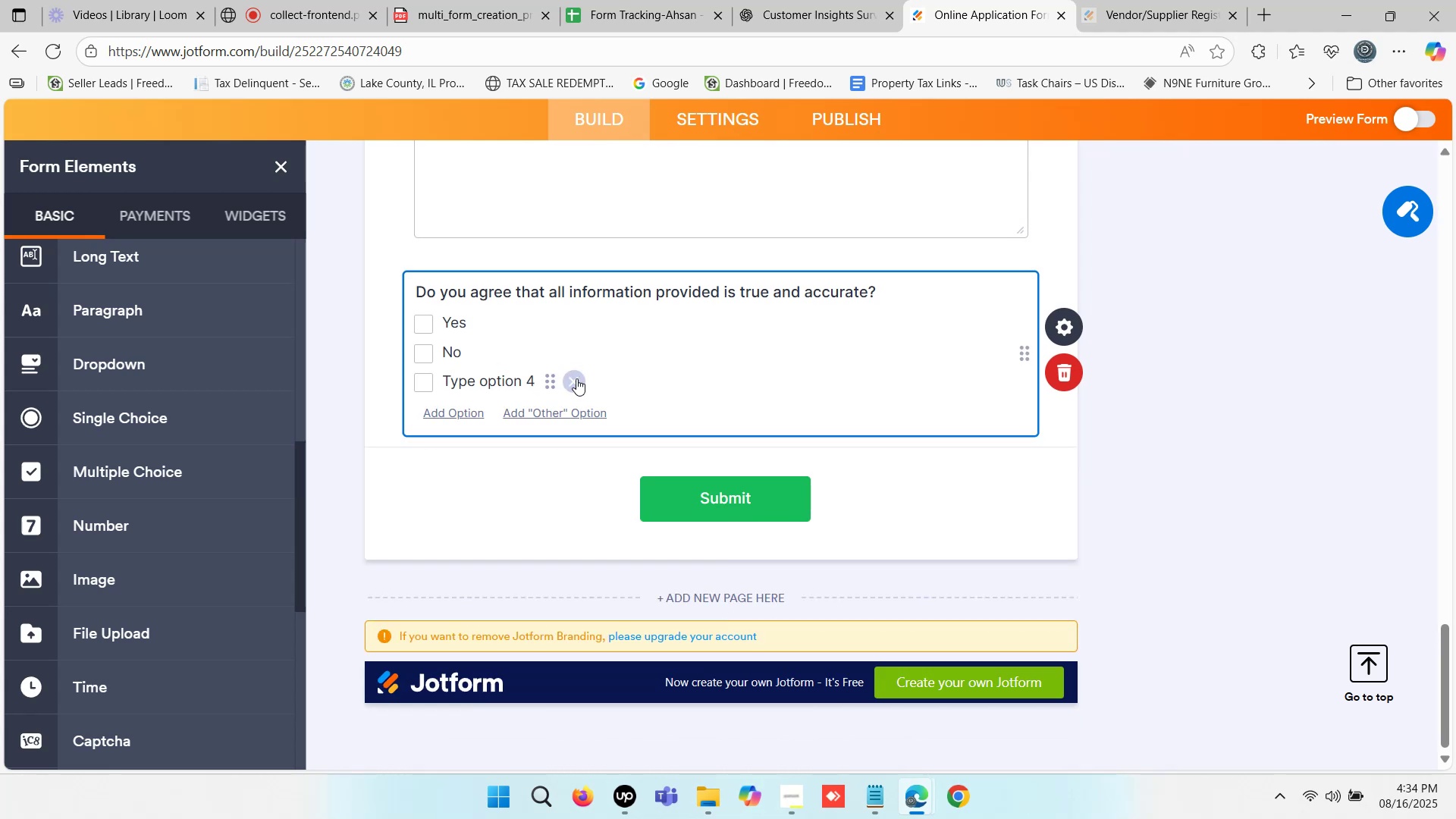 
left_click([575, 378])
 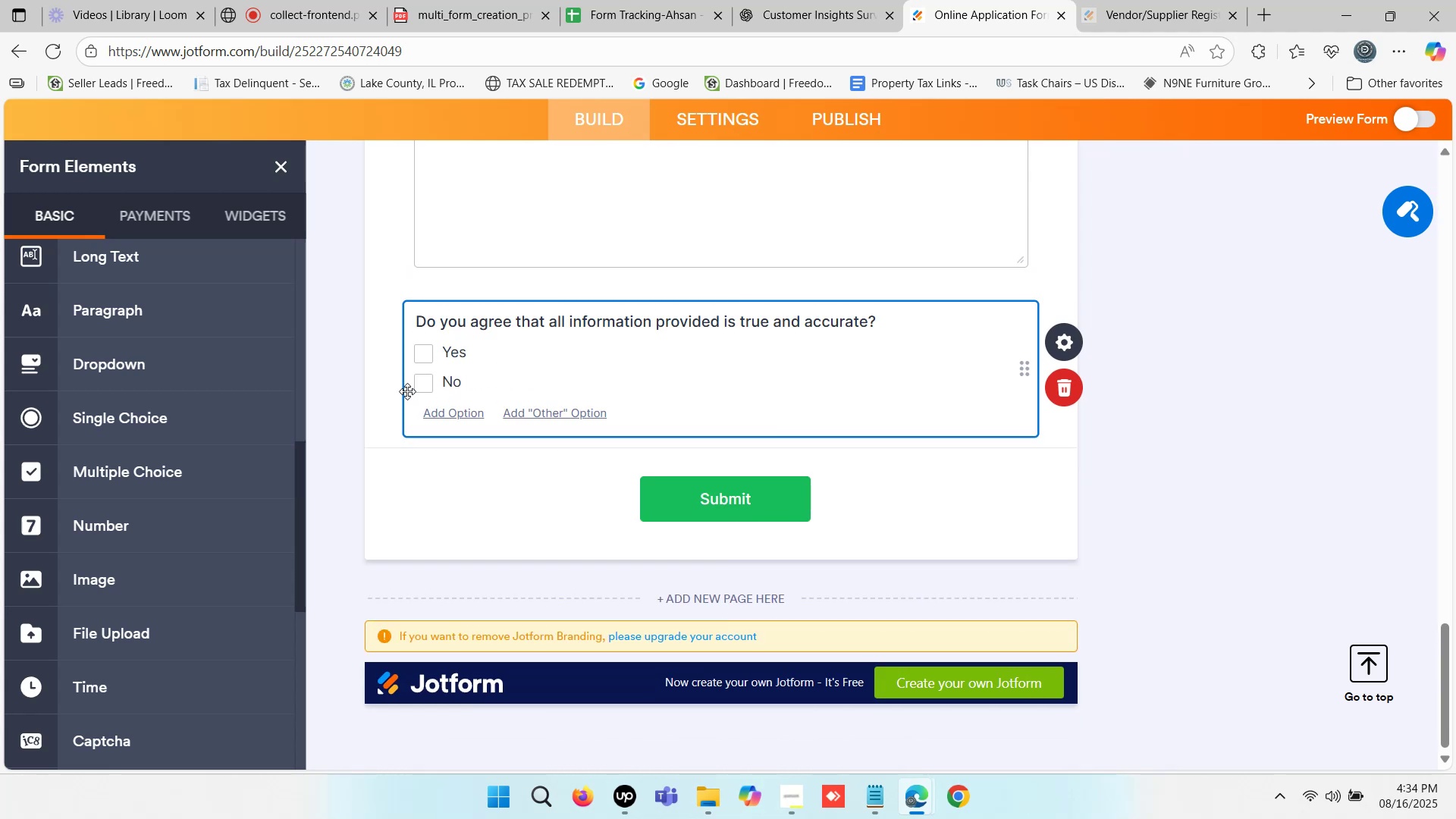 
left_click([381, 364])
 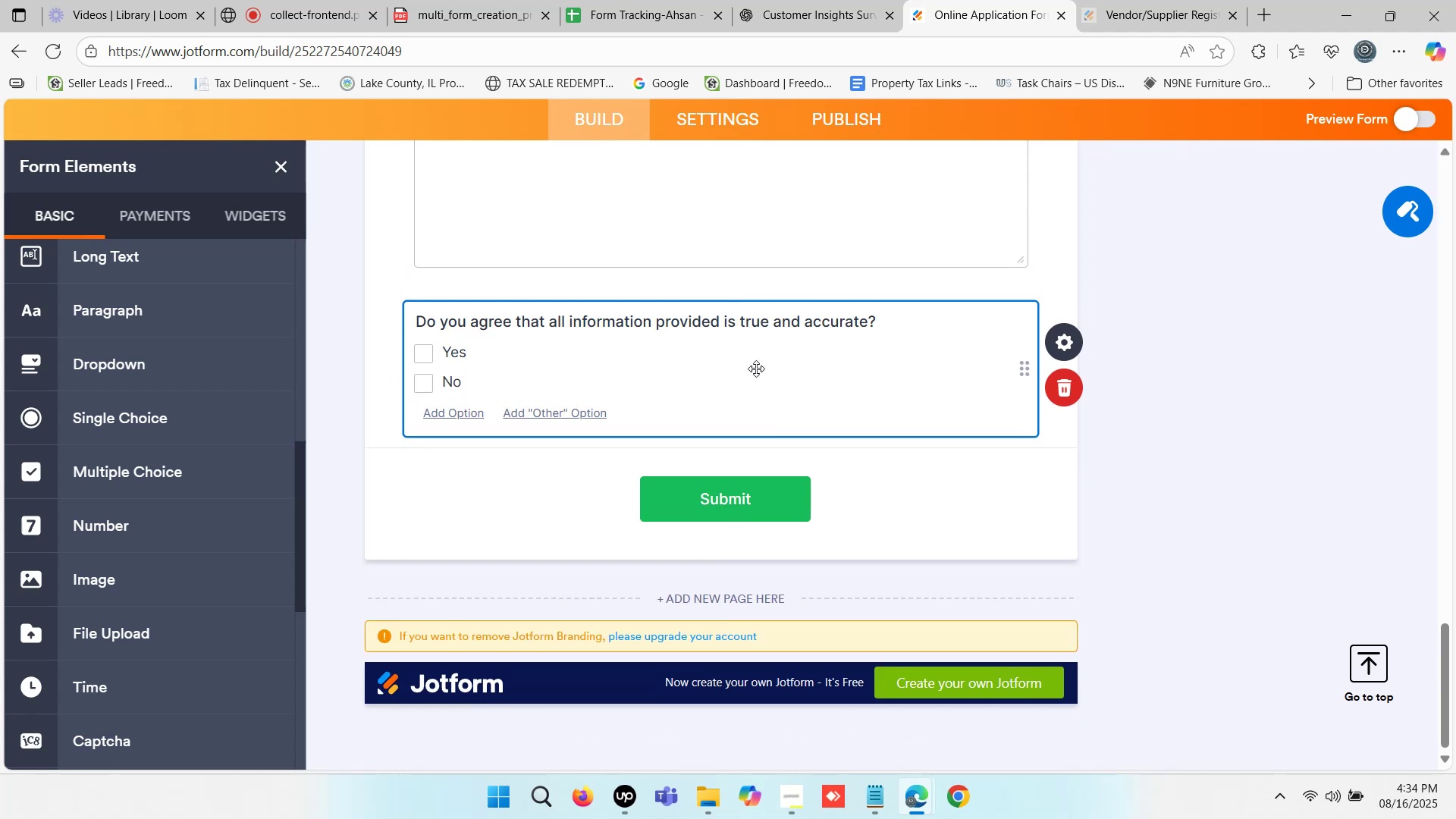 
left_click([758, 339])
 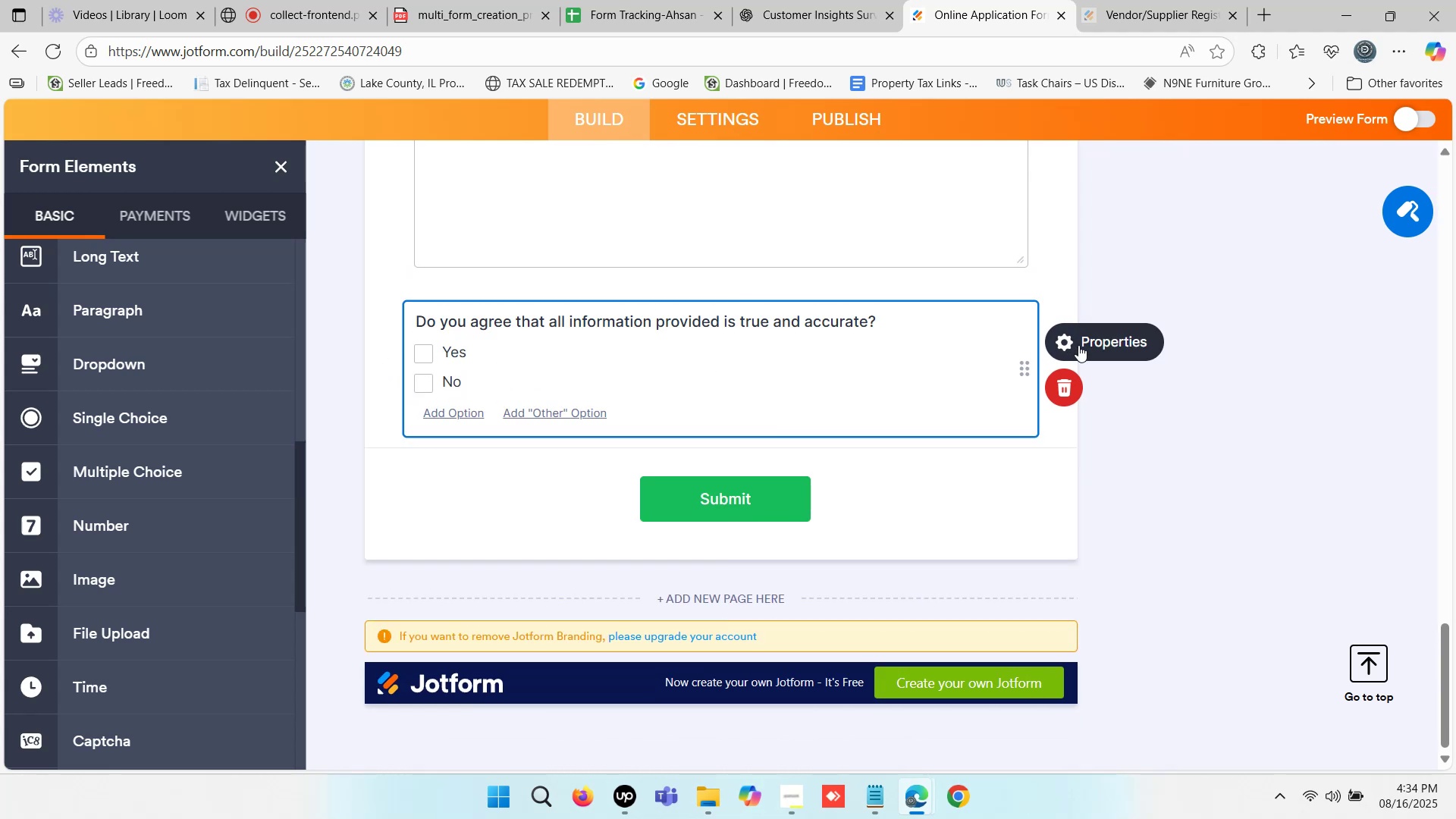 
left_click([1078, 345])
 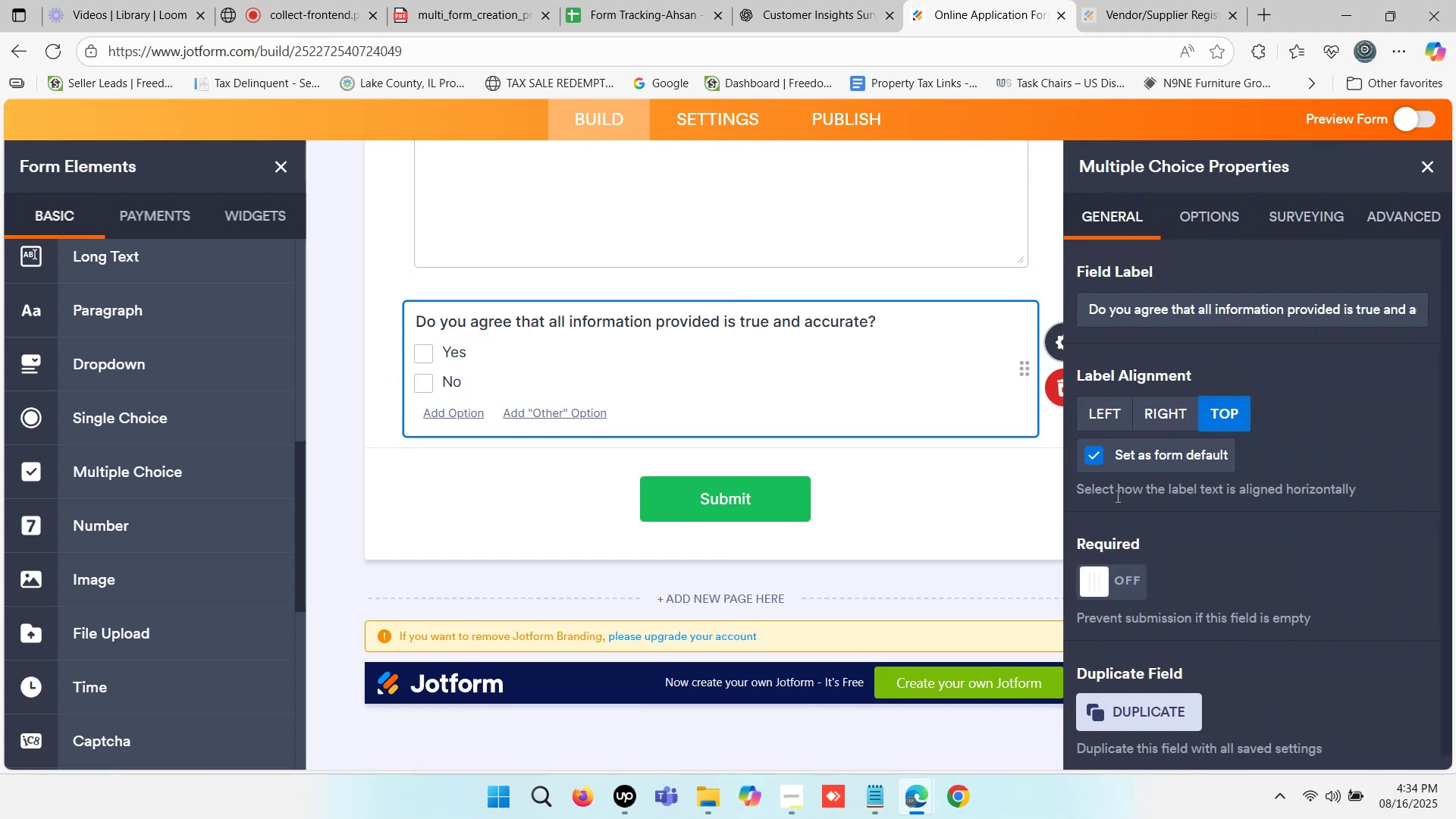 
left_click([1105, 579])
 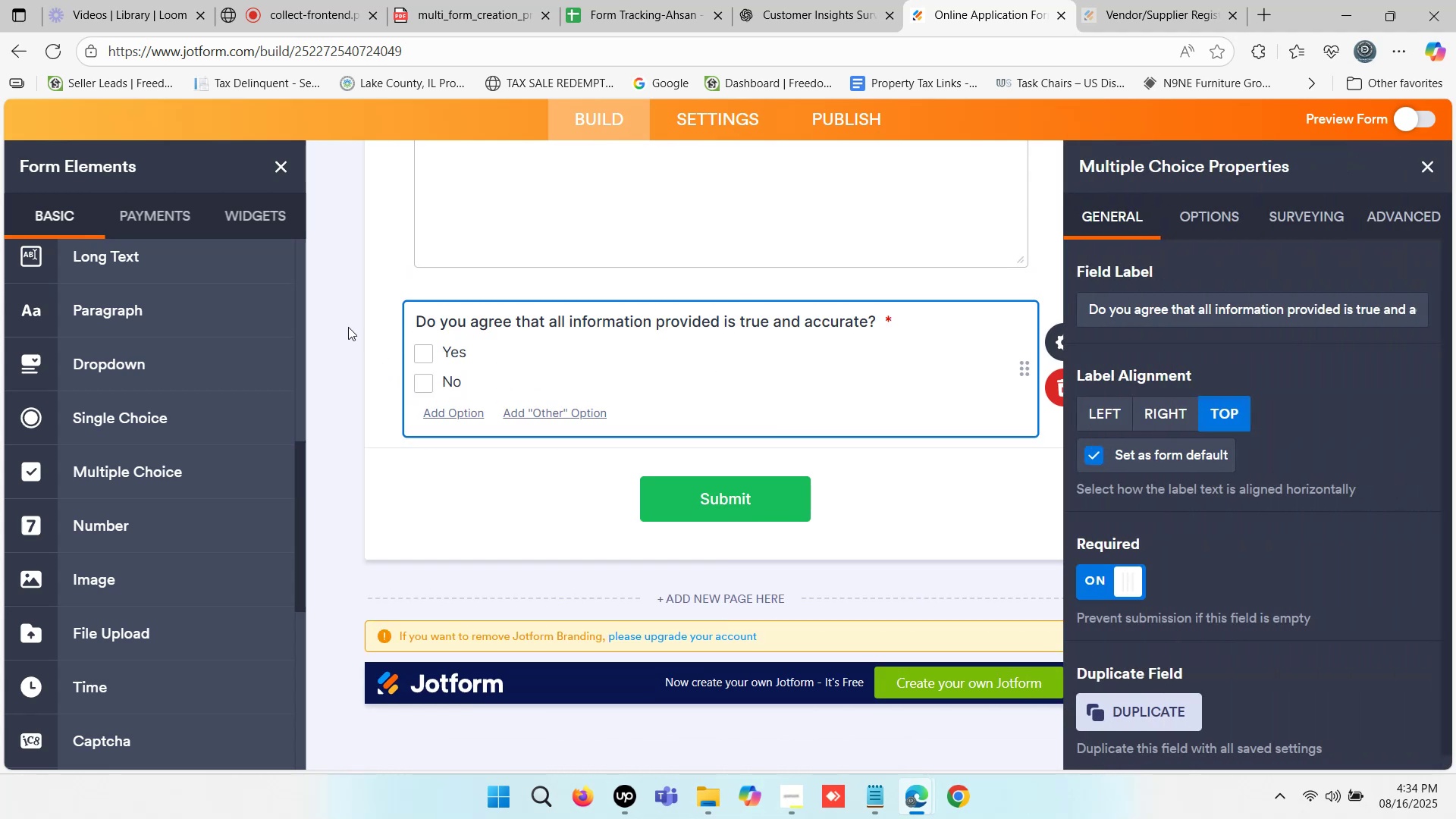 
left_click([383, 316])
 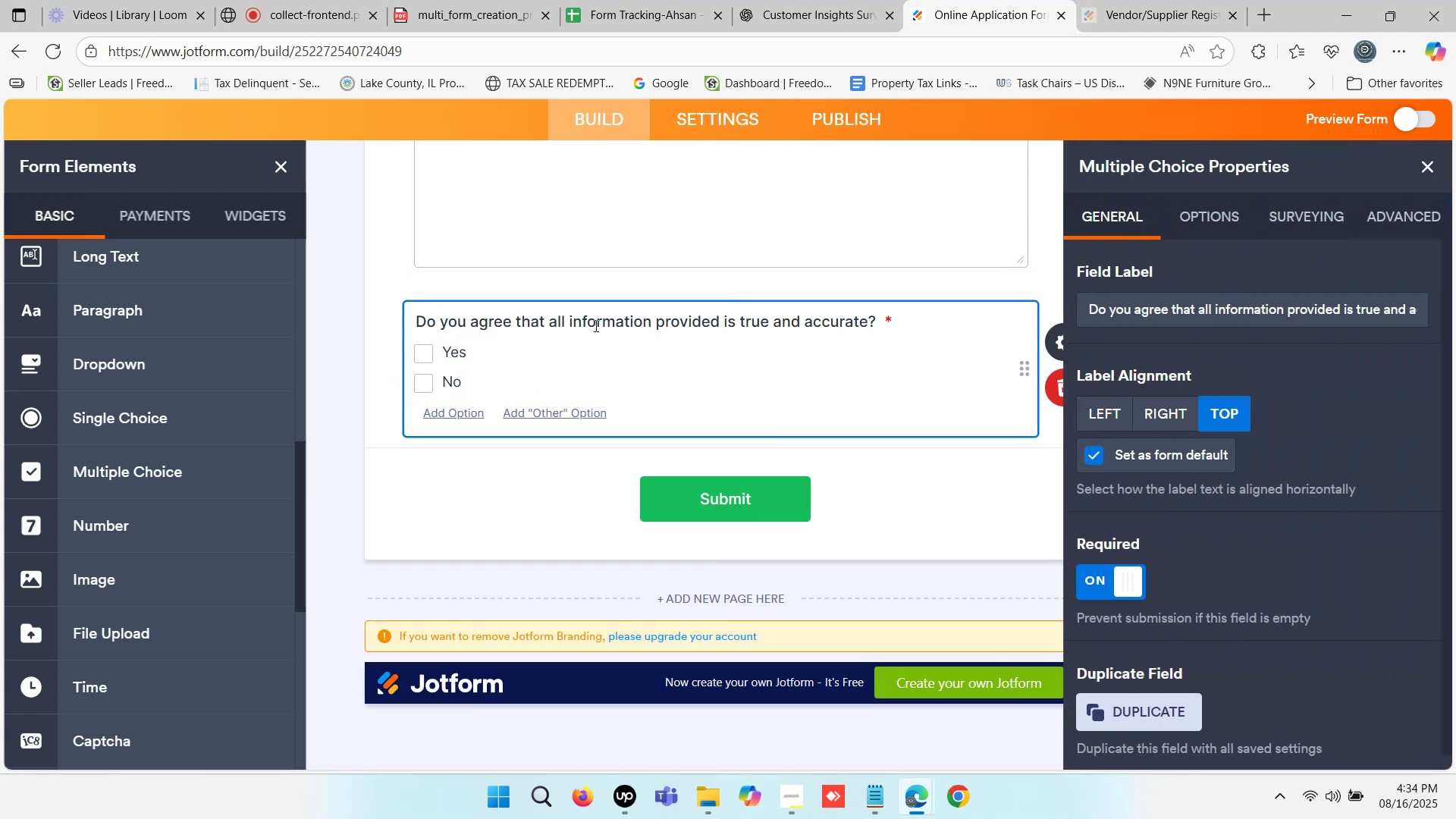 
scroll: coordinate [595, 325], scroll_direction: up, amount: 1.0
 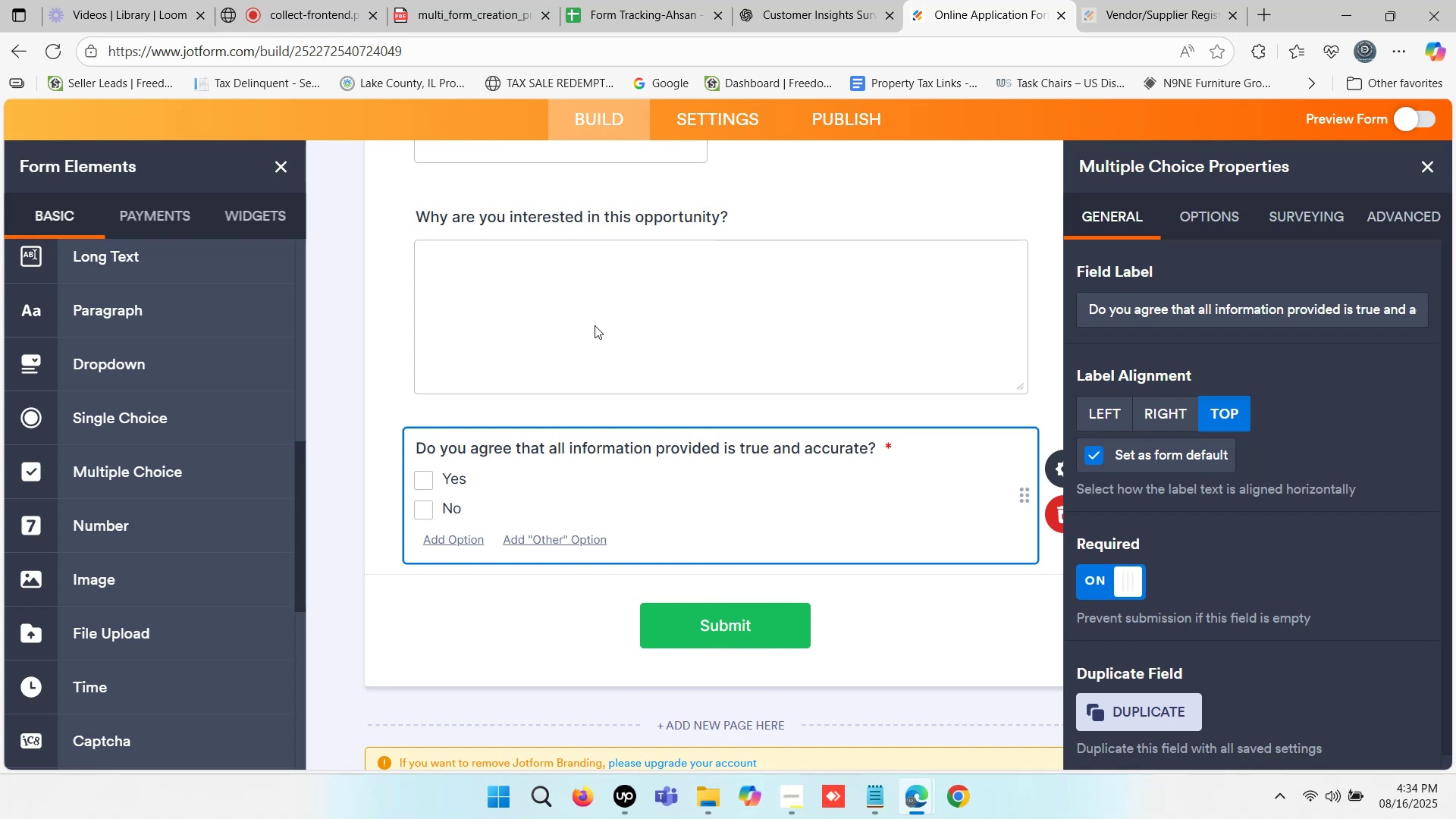 
left_click([802, 0])
 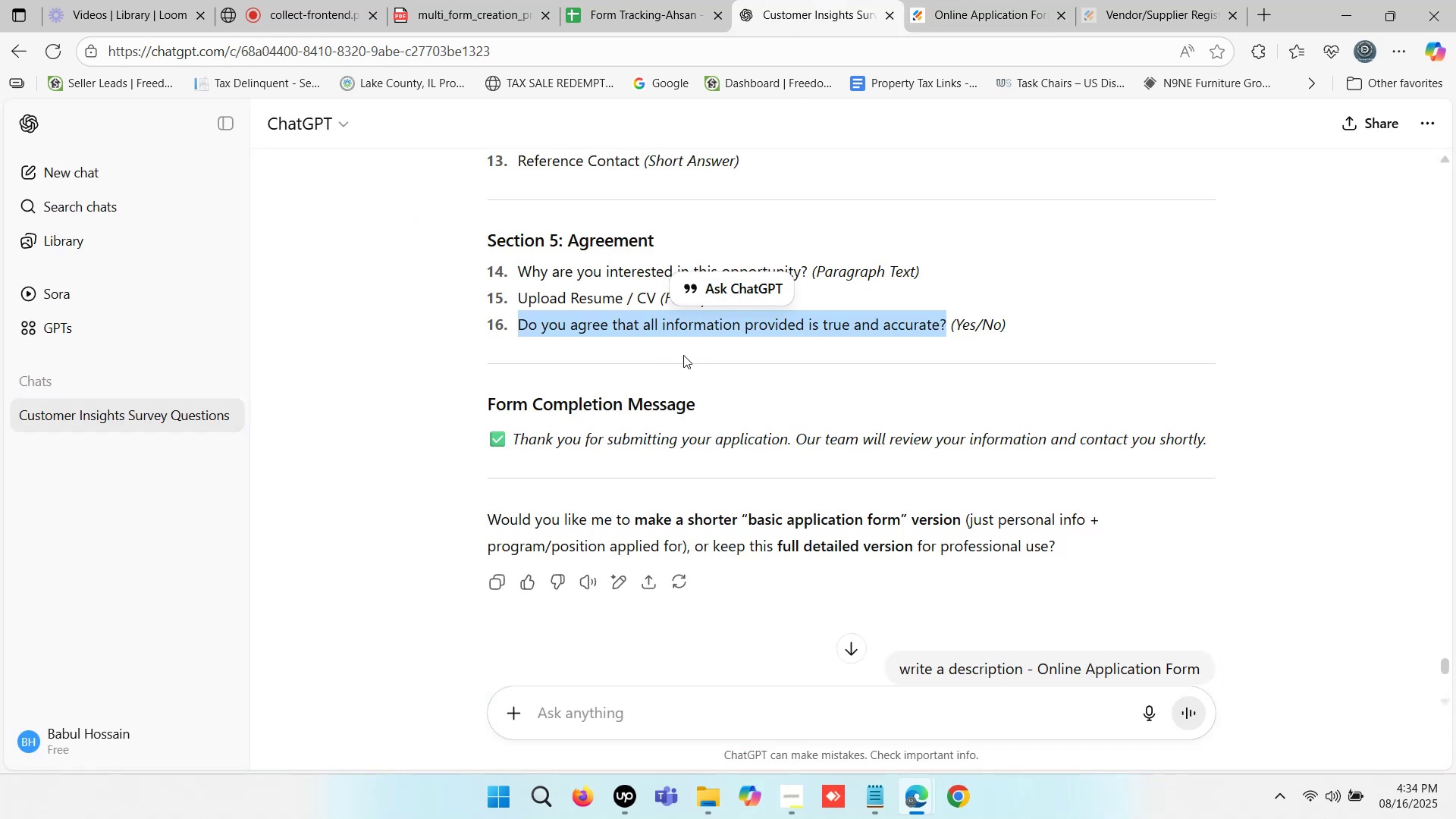 
wait(6.04)
 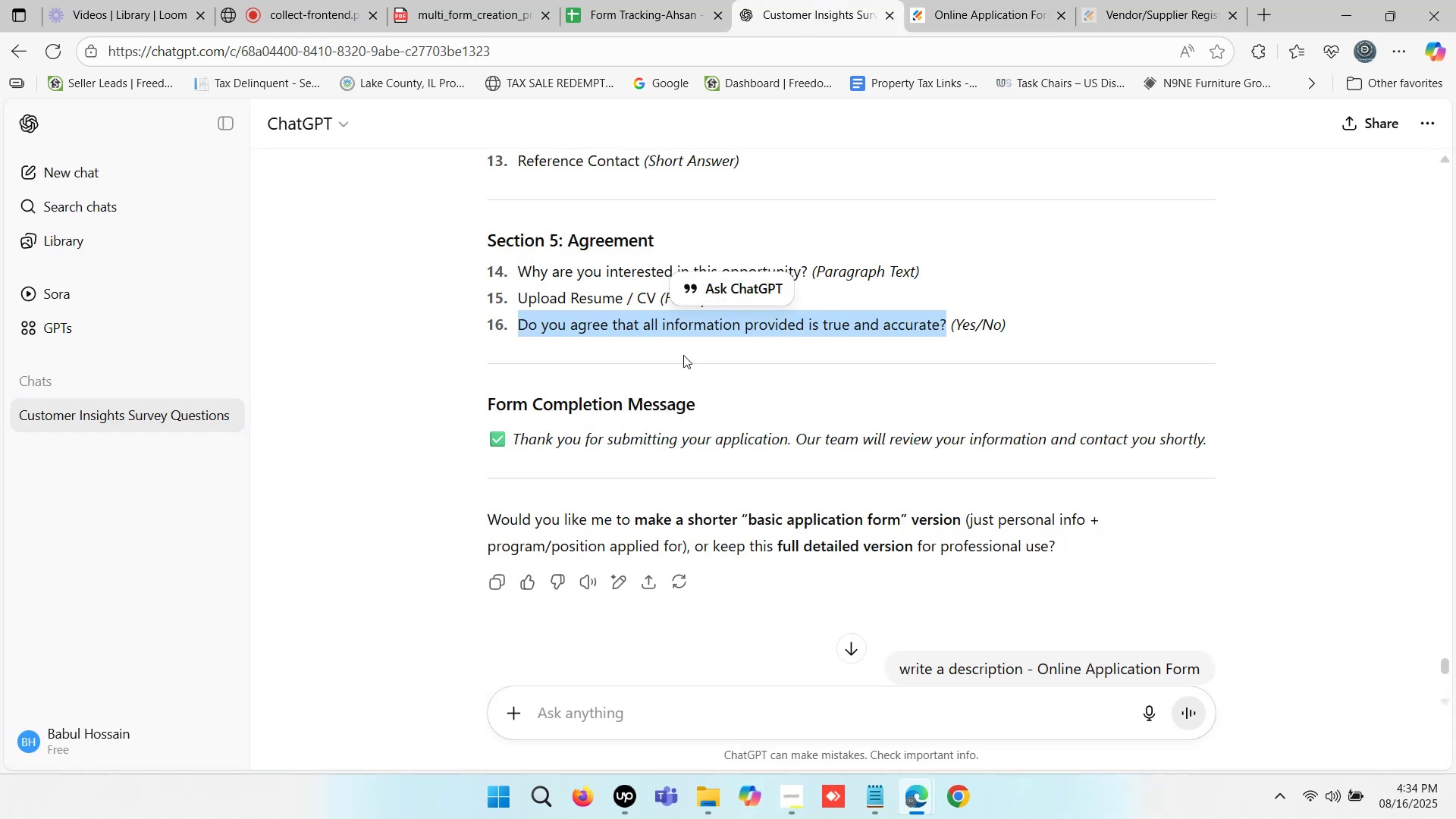 
scroll: coordinate [683, 355], scroll_direction: up, amount: 2.0
 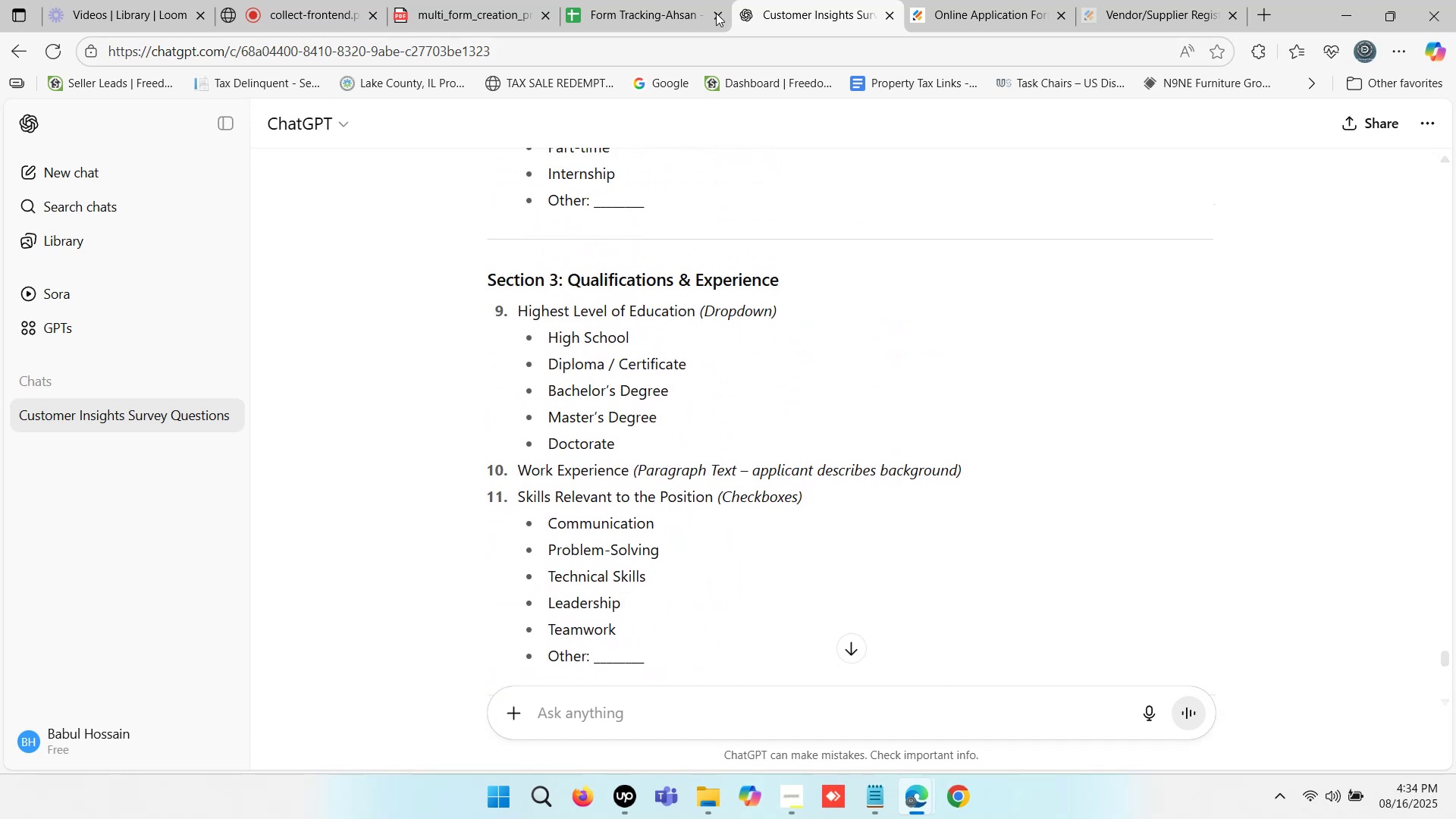 
left_click([958, 0])
 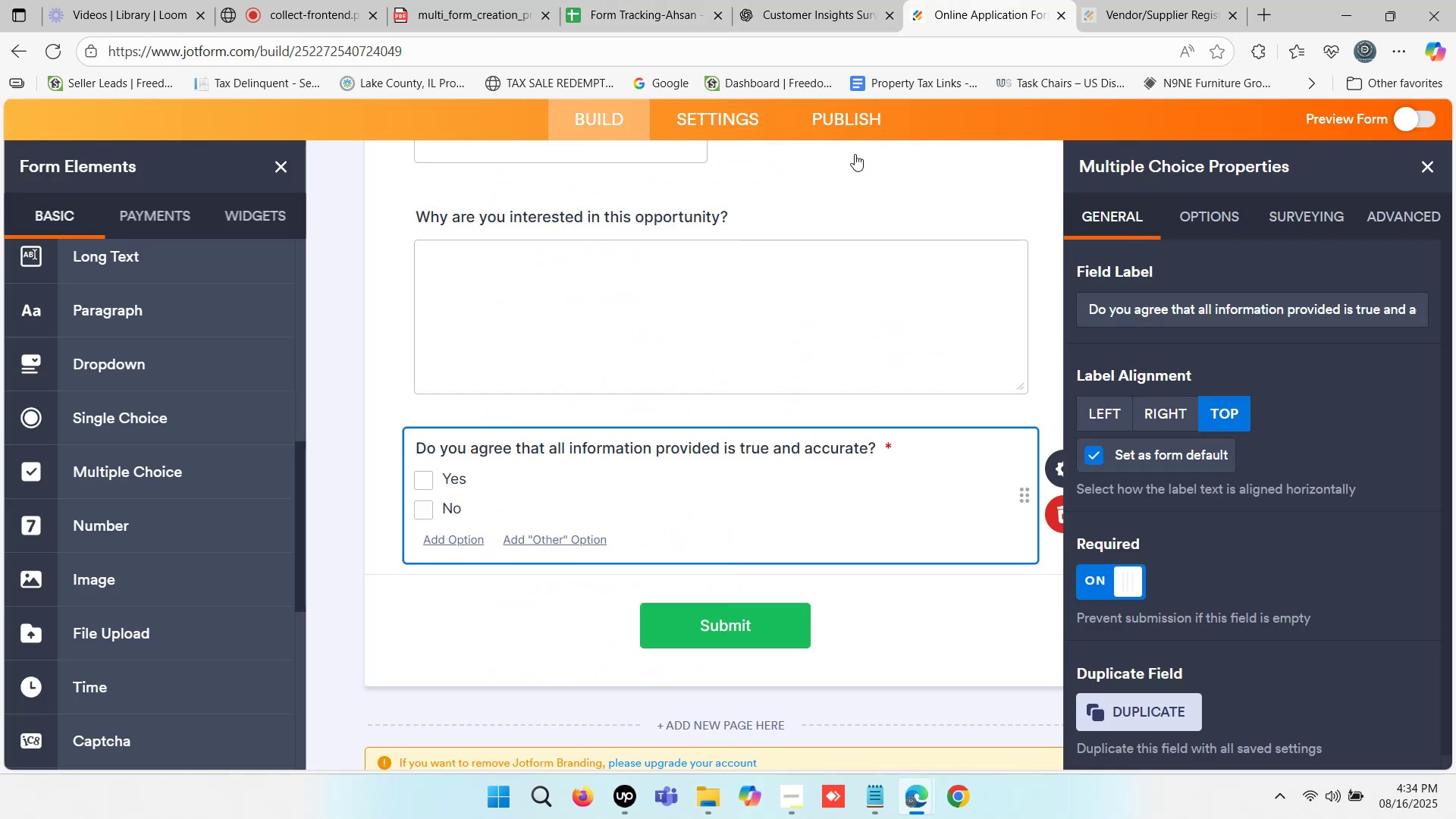 
scroll: coordinate [723, 318], scroll_direction: up, amount: 7.0
 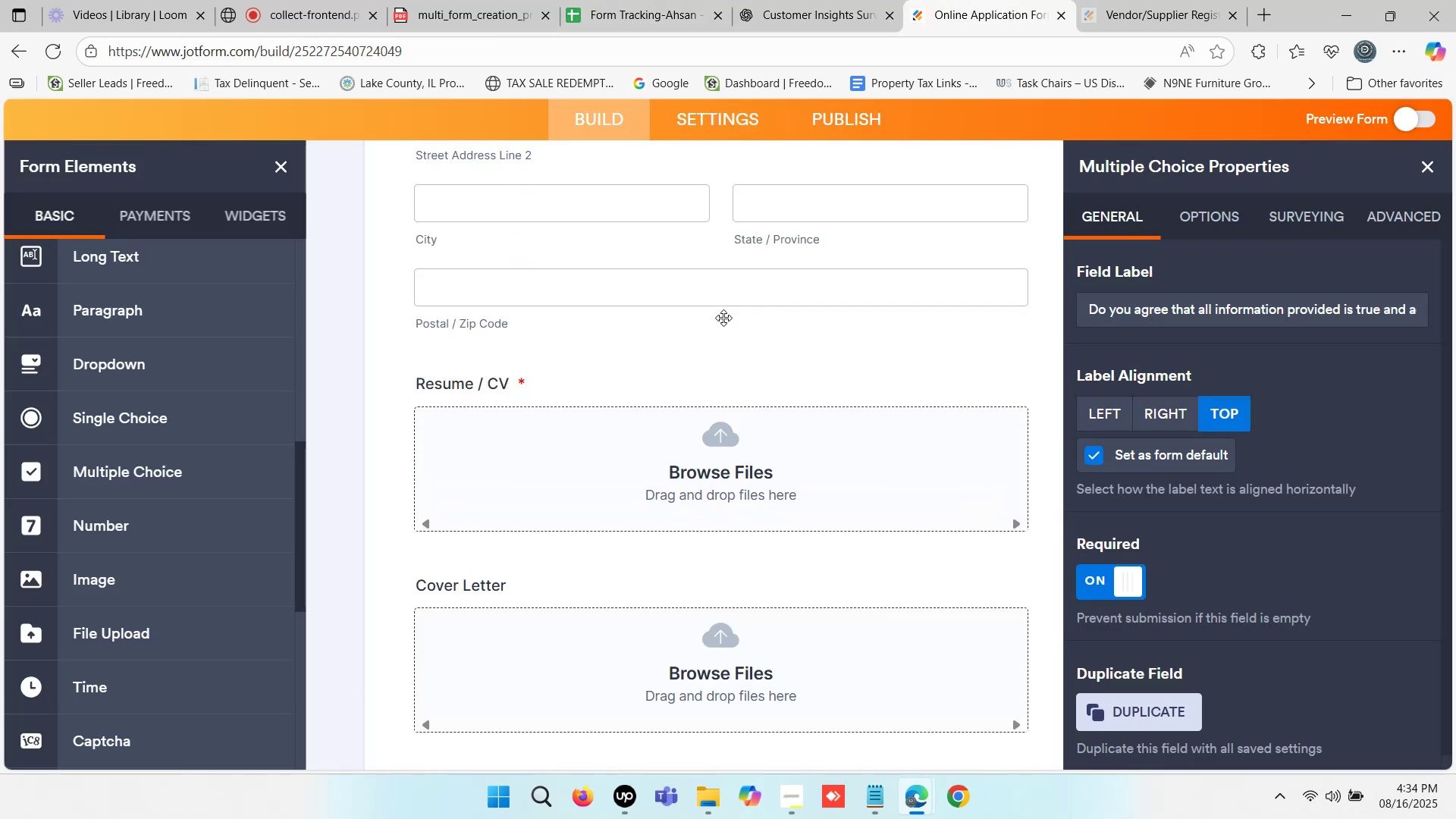 
scroll: coordinate [723, 318], scroll_direction: down, amount: 4.0
 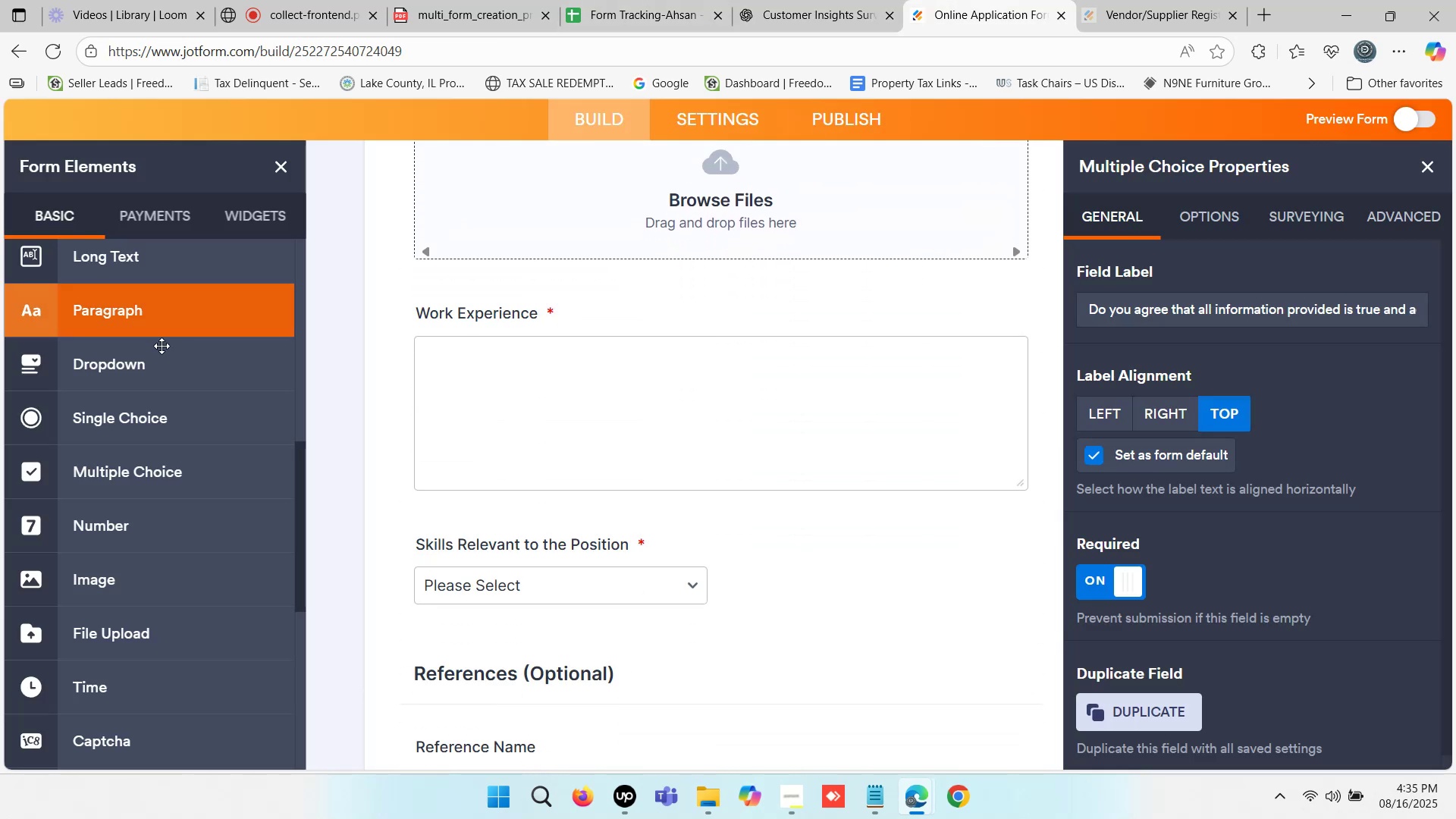 
scroll: coordinate [188, 419], scroll_direction: up, amount: 3.0
 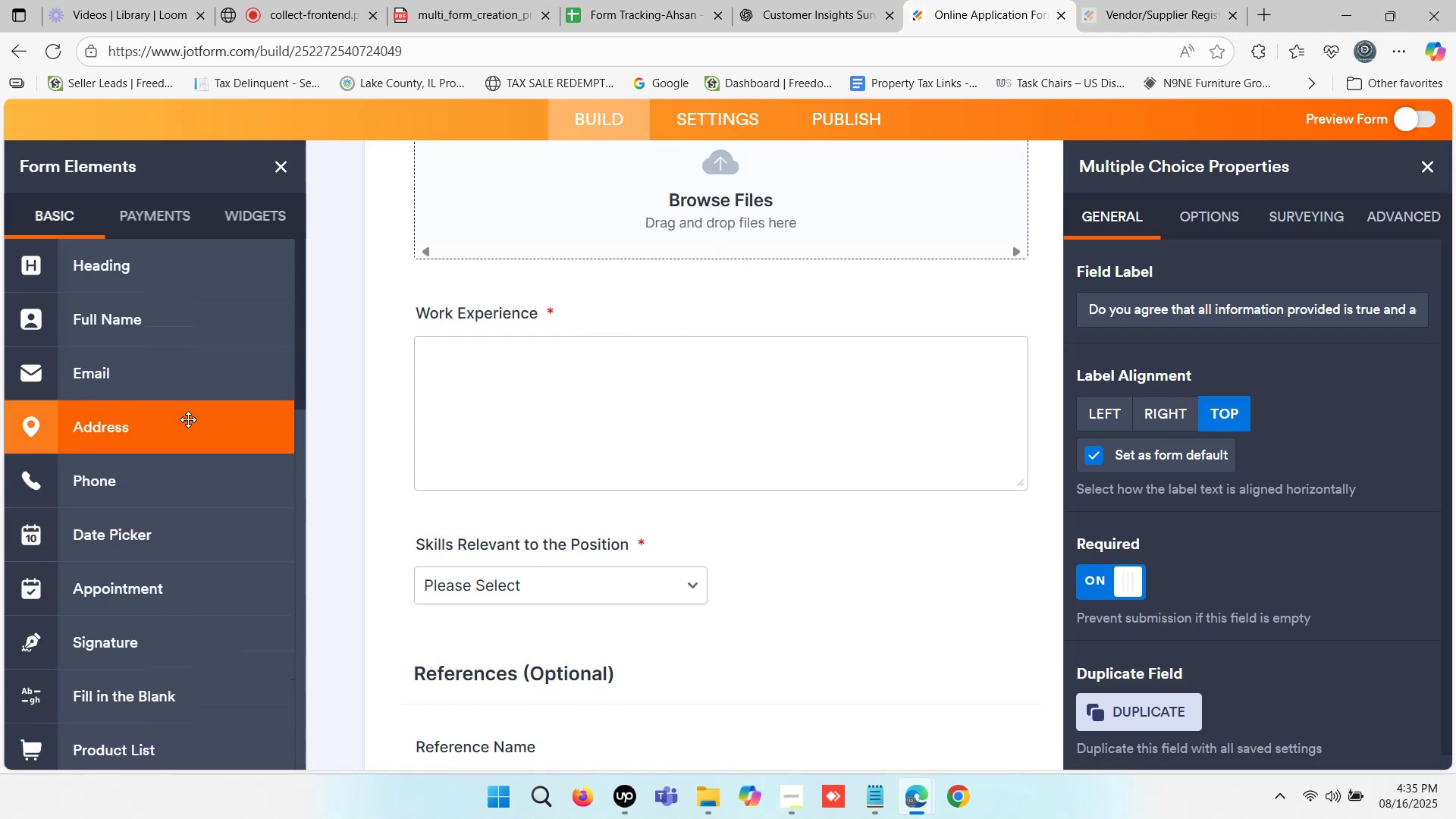 
scroll: coordinate [175, 476], scroll_direction: down, amount: 5.0
 